 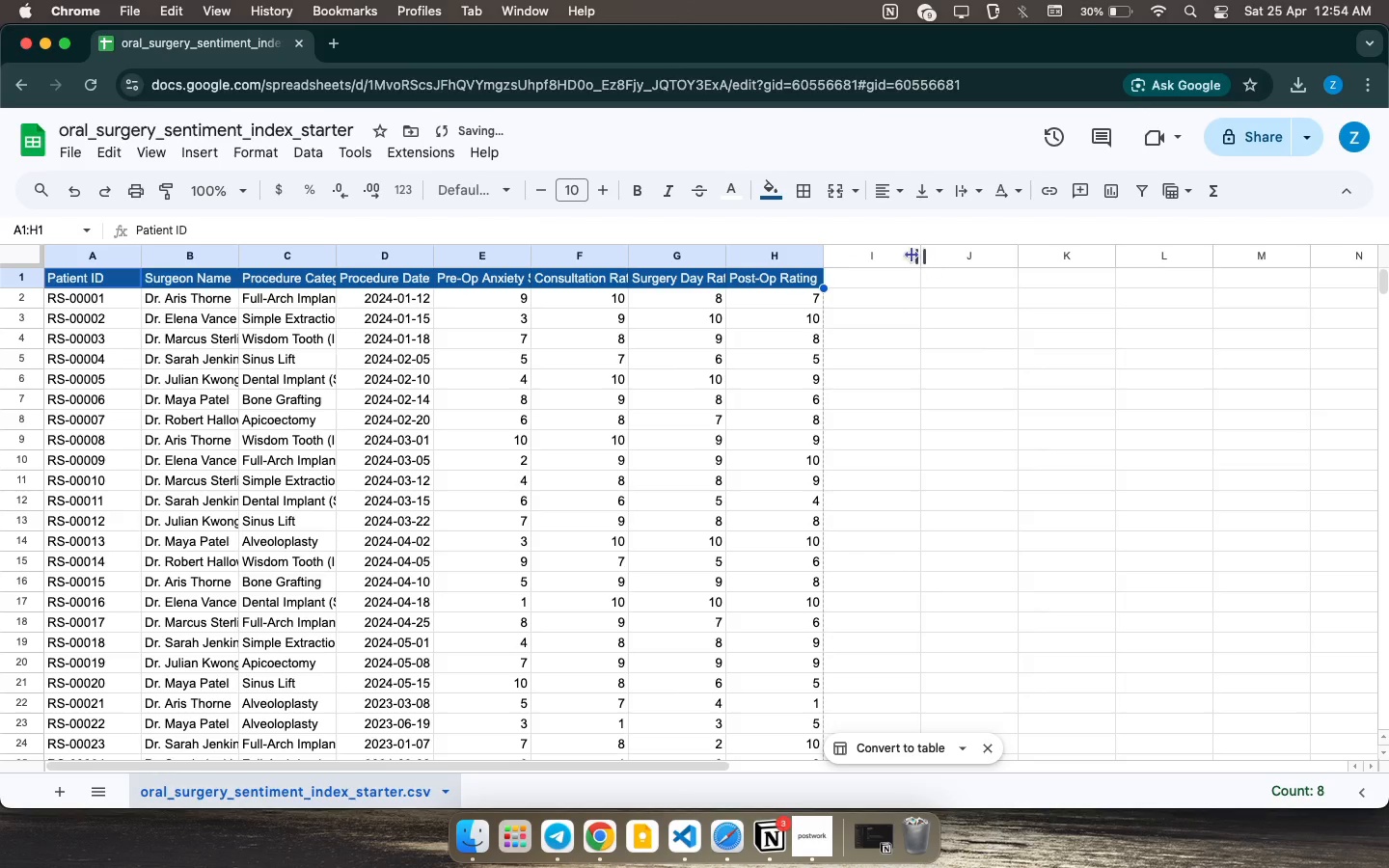 
mouse_move([586, 244])
 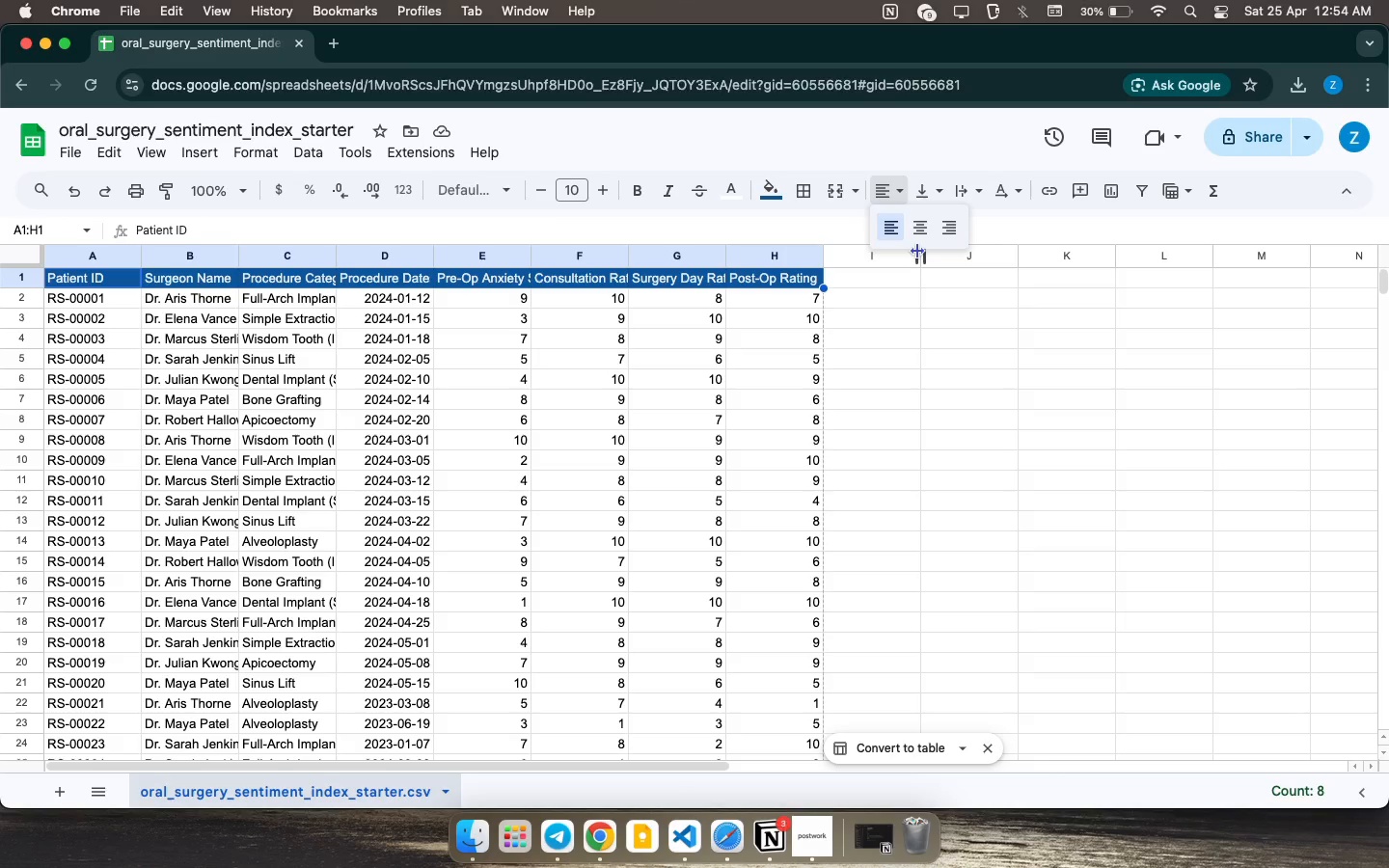 
left_click([925, 230])
 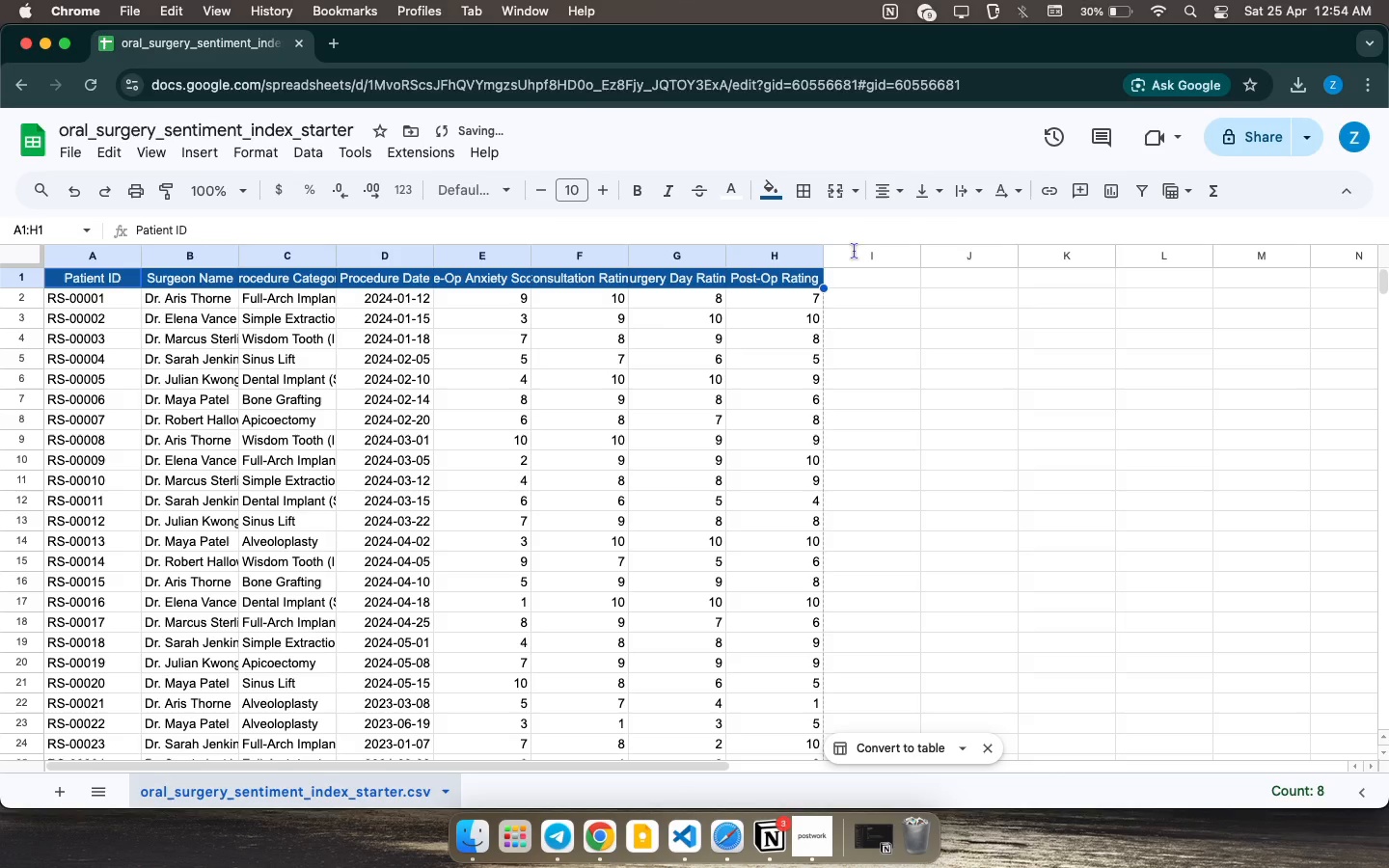 
left_click([668, 306])
 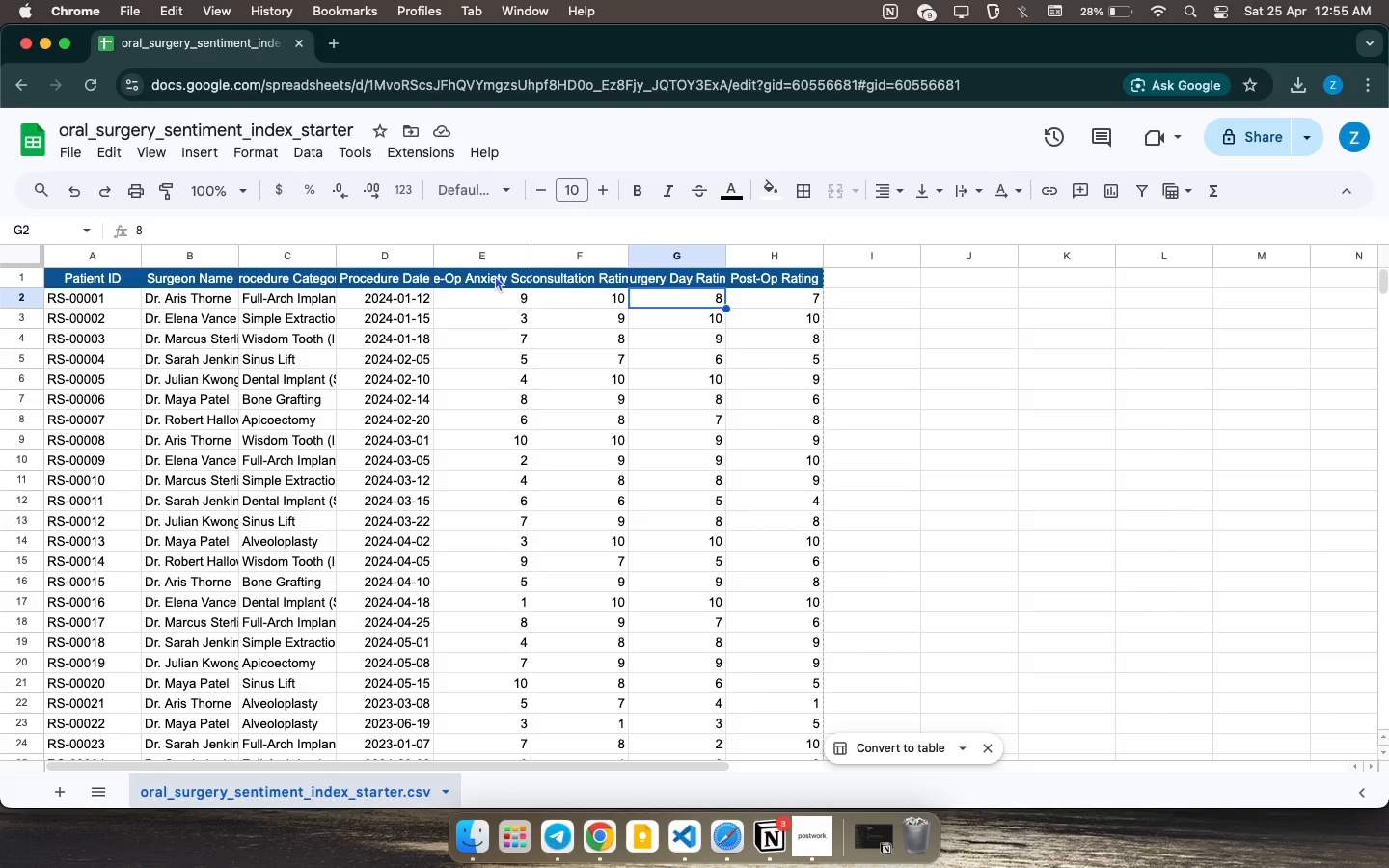 
wait(30.42)
 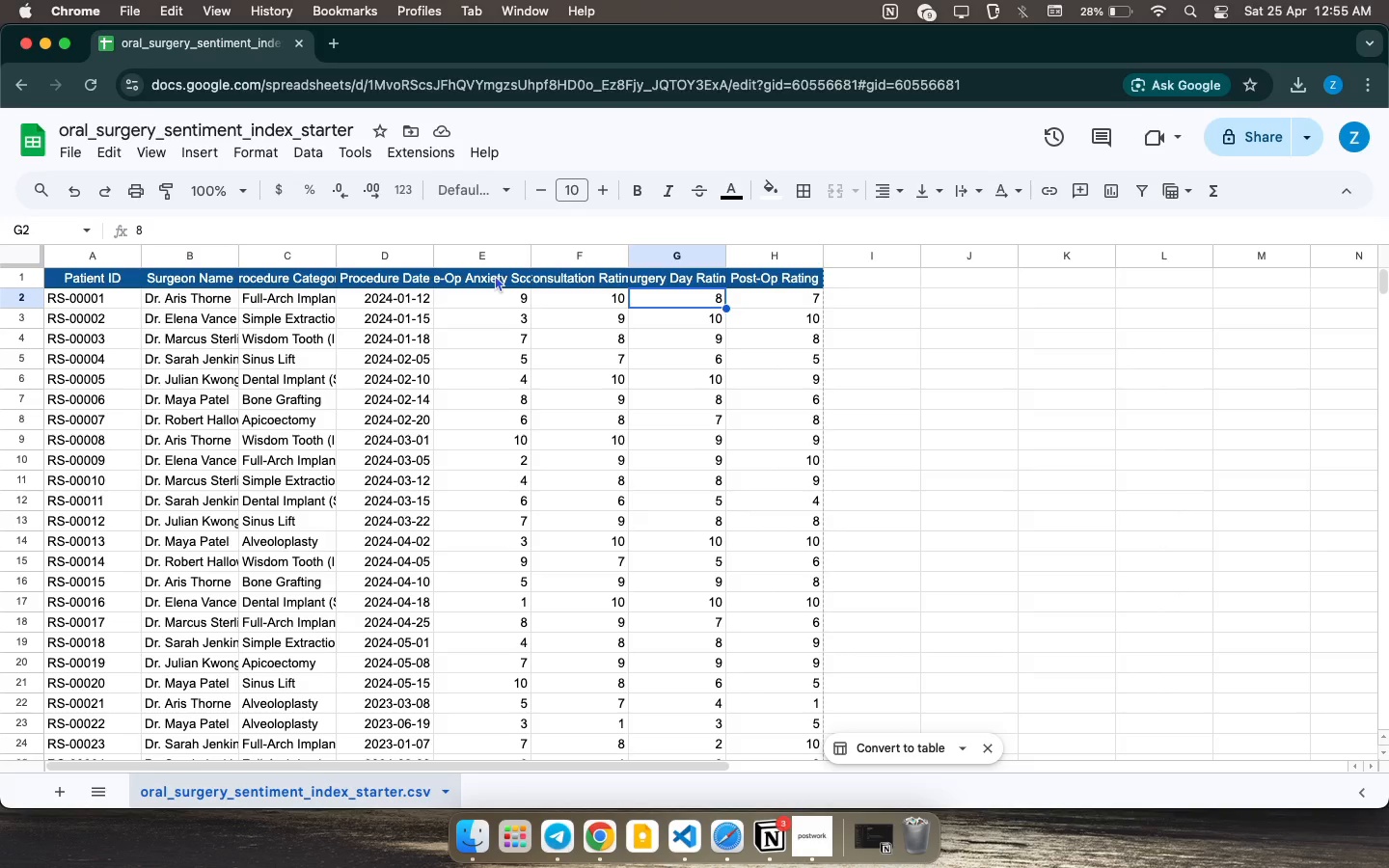 
left_click([495, 275])
 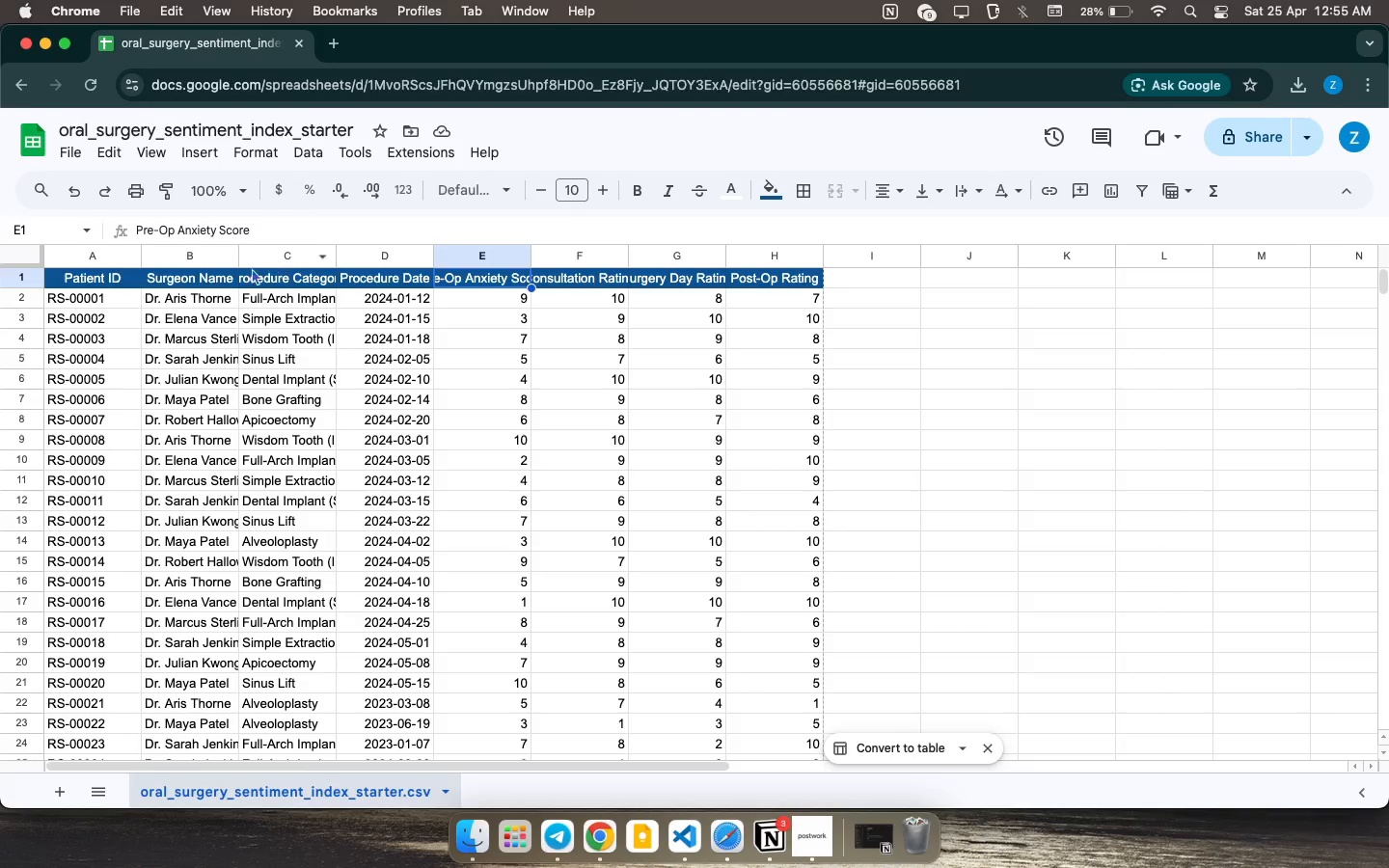 
wait(5.85)
 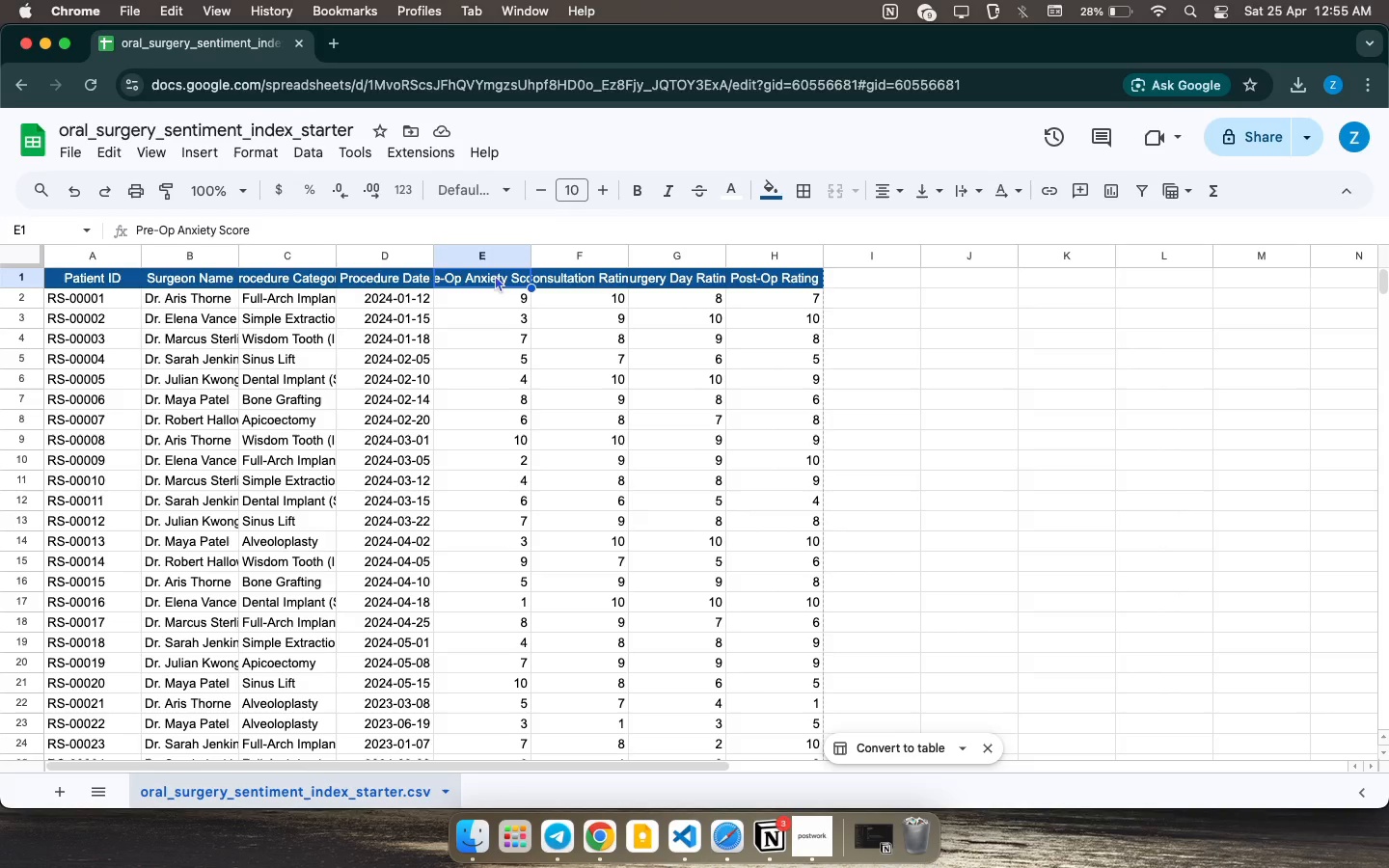 
left_click_drag(start_coordinate=[237, 249], to_coordinate=[263, 246])
 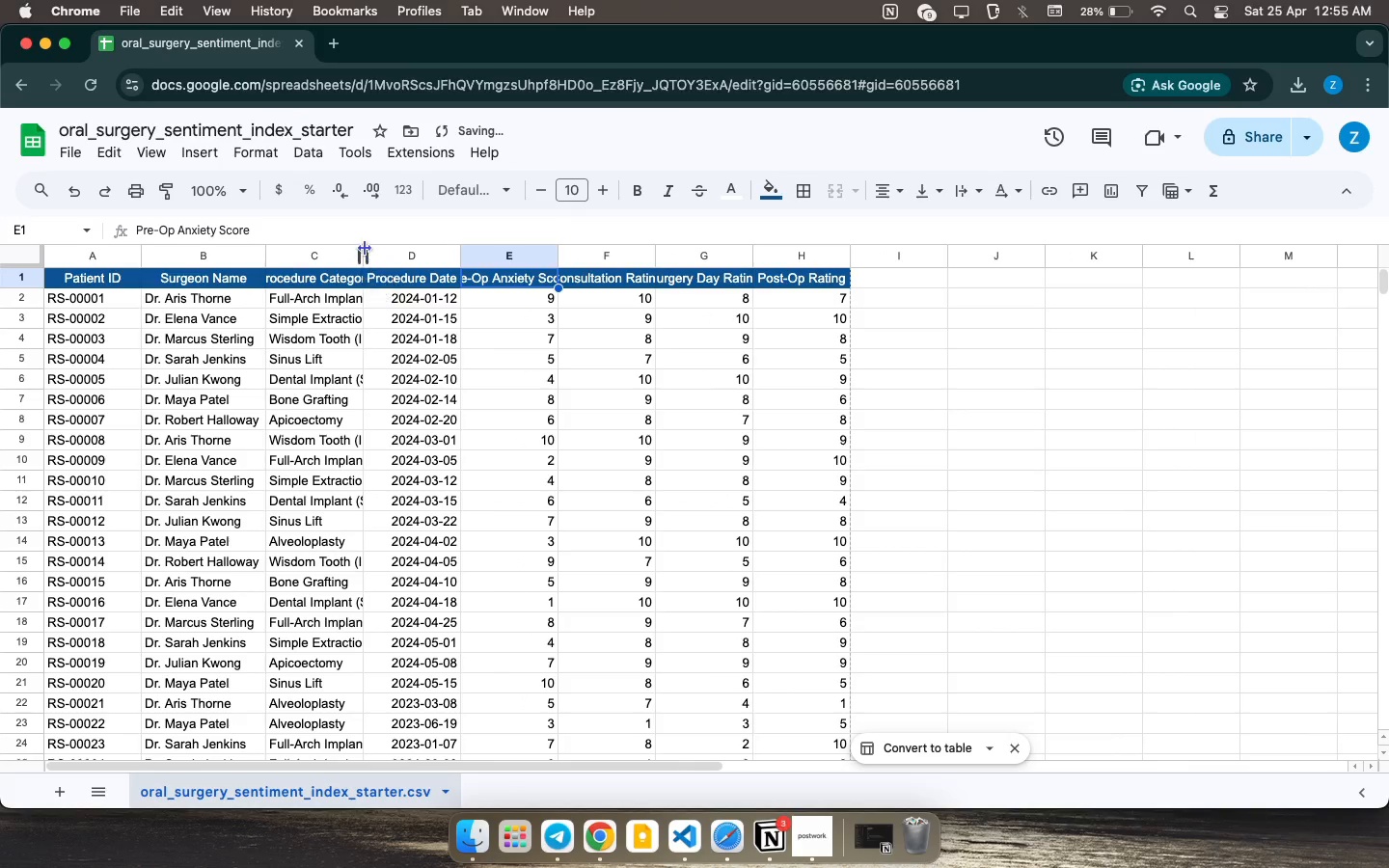 
left_click_drag(start_coordinate=[364, 248], to_coordinate=[393, 248])
 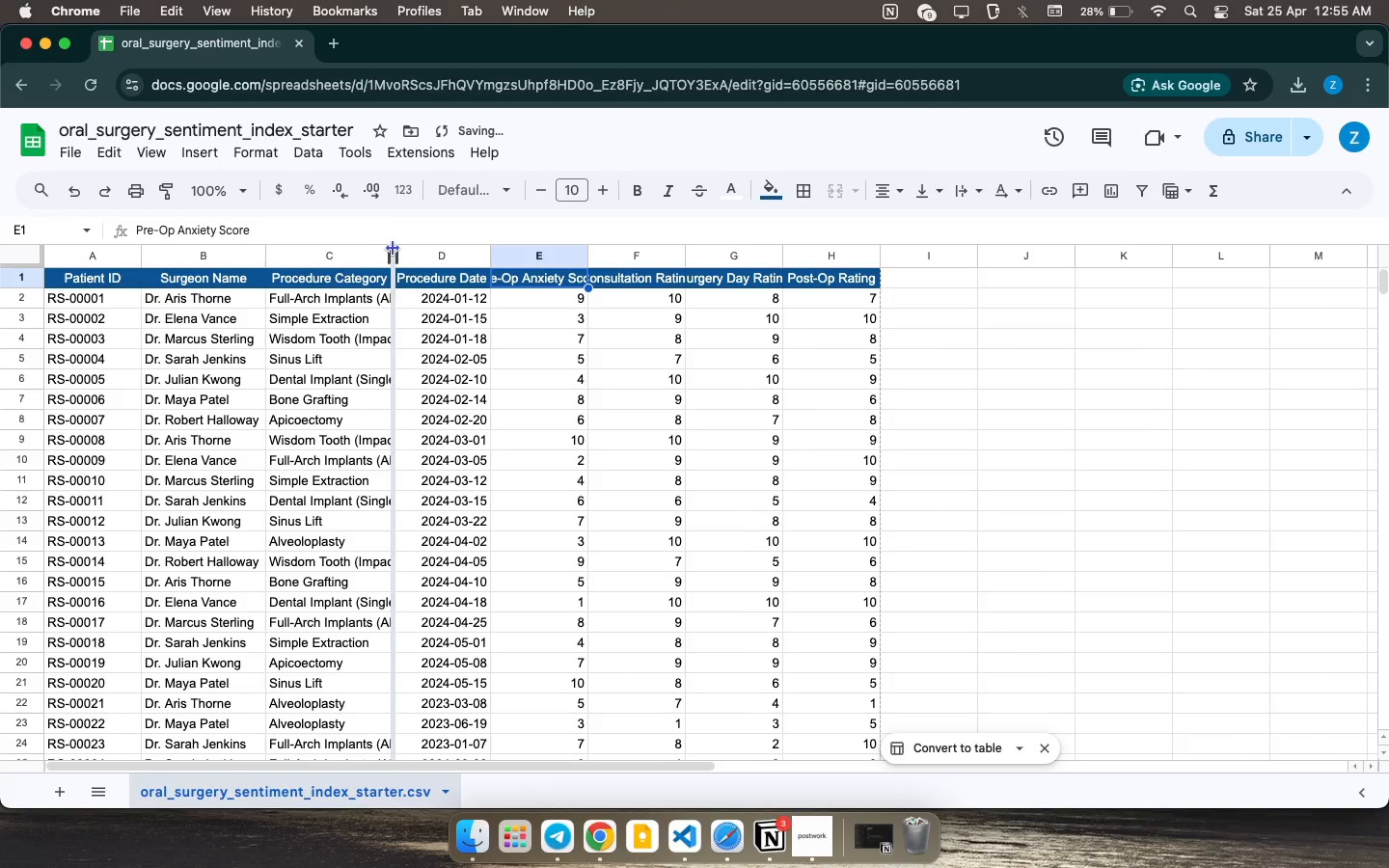 
left_click_drag(start_coordinate=[393, 248], to_coordinate=[404, 250])
 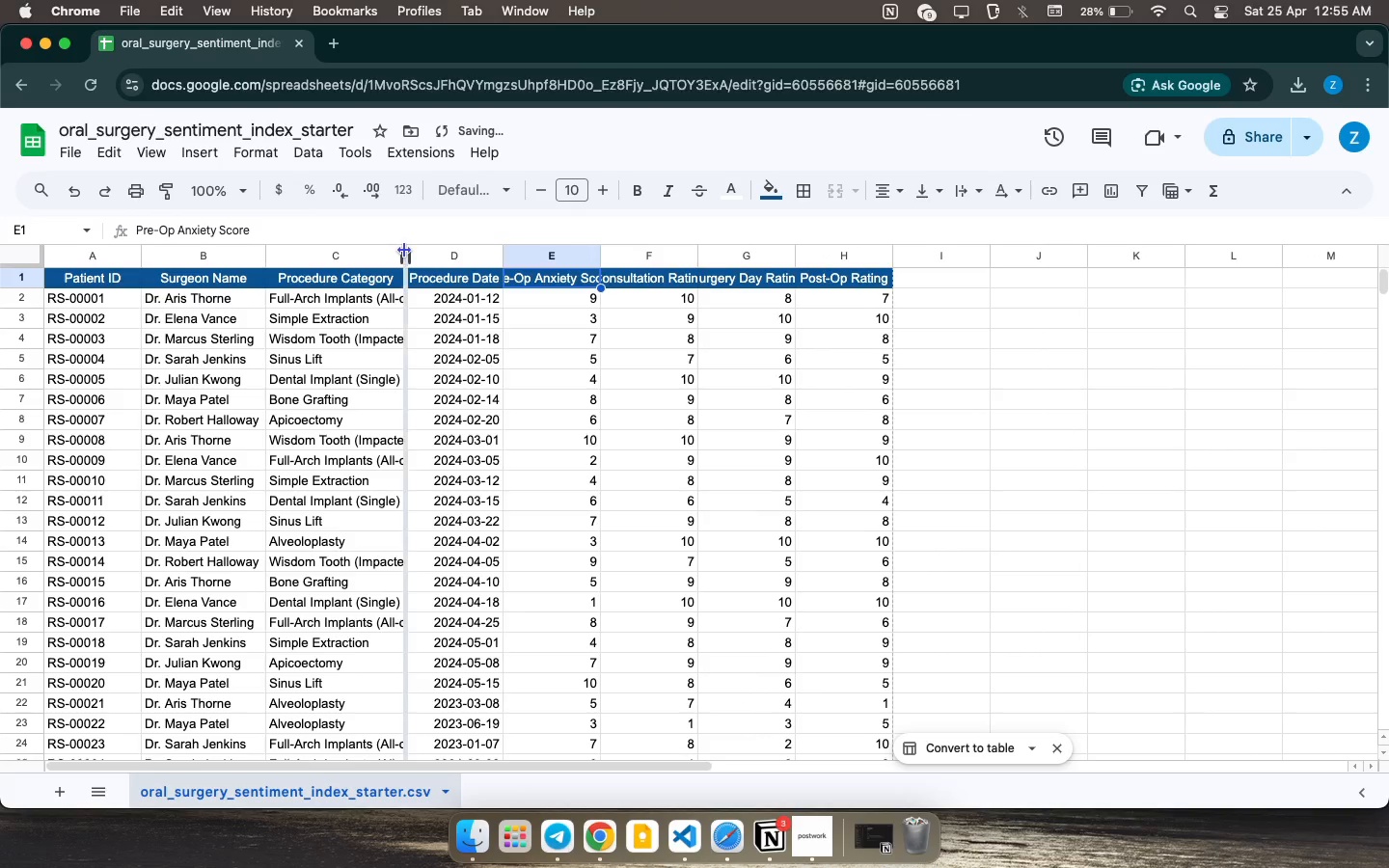 
left_click_drag(start_coordinate=[404, 250], to_coordinate=[439, 250])
 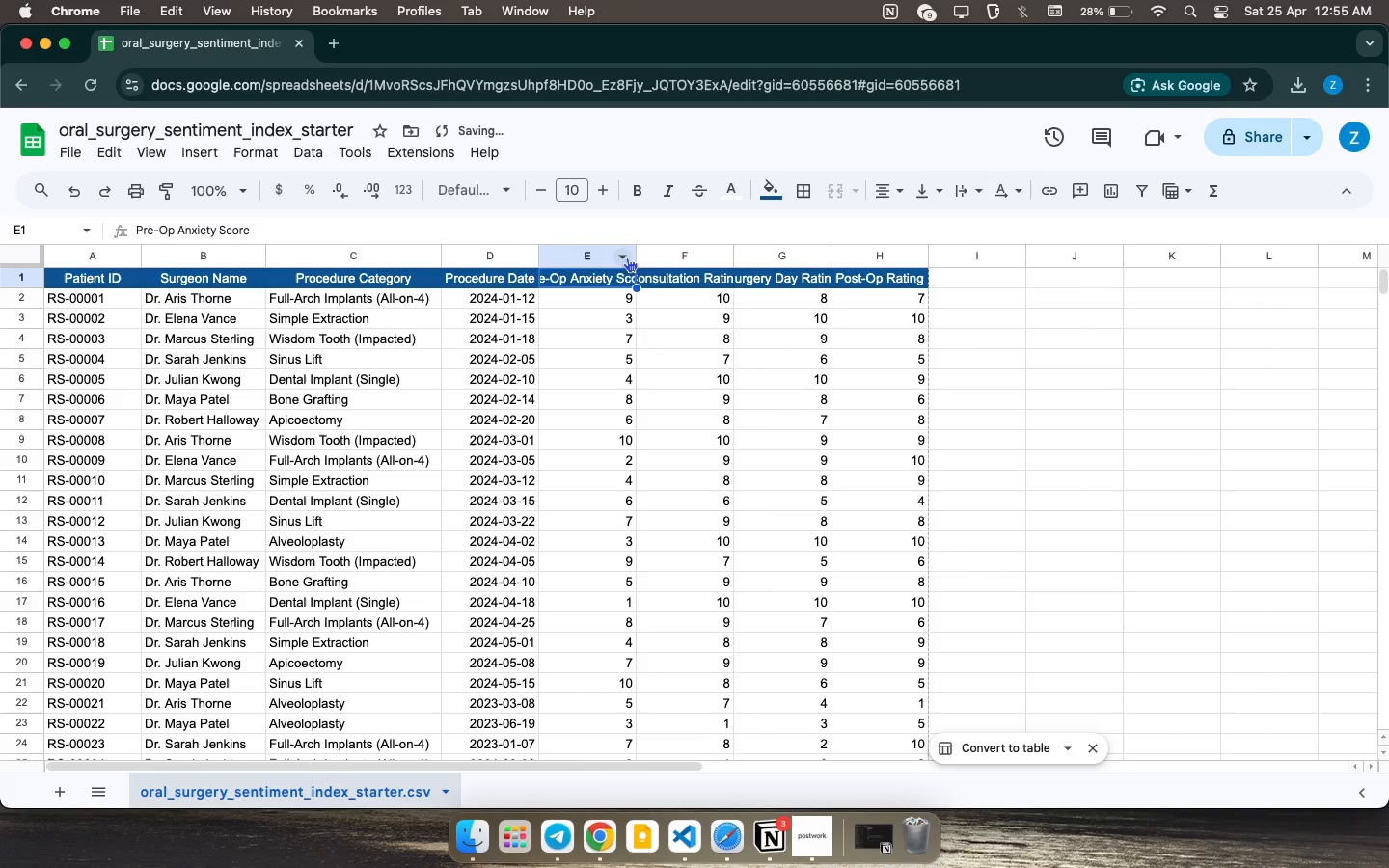 
left_click_drag(start_coordinate=[636, 252], to_coordinate=[667, 251])
 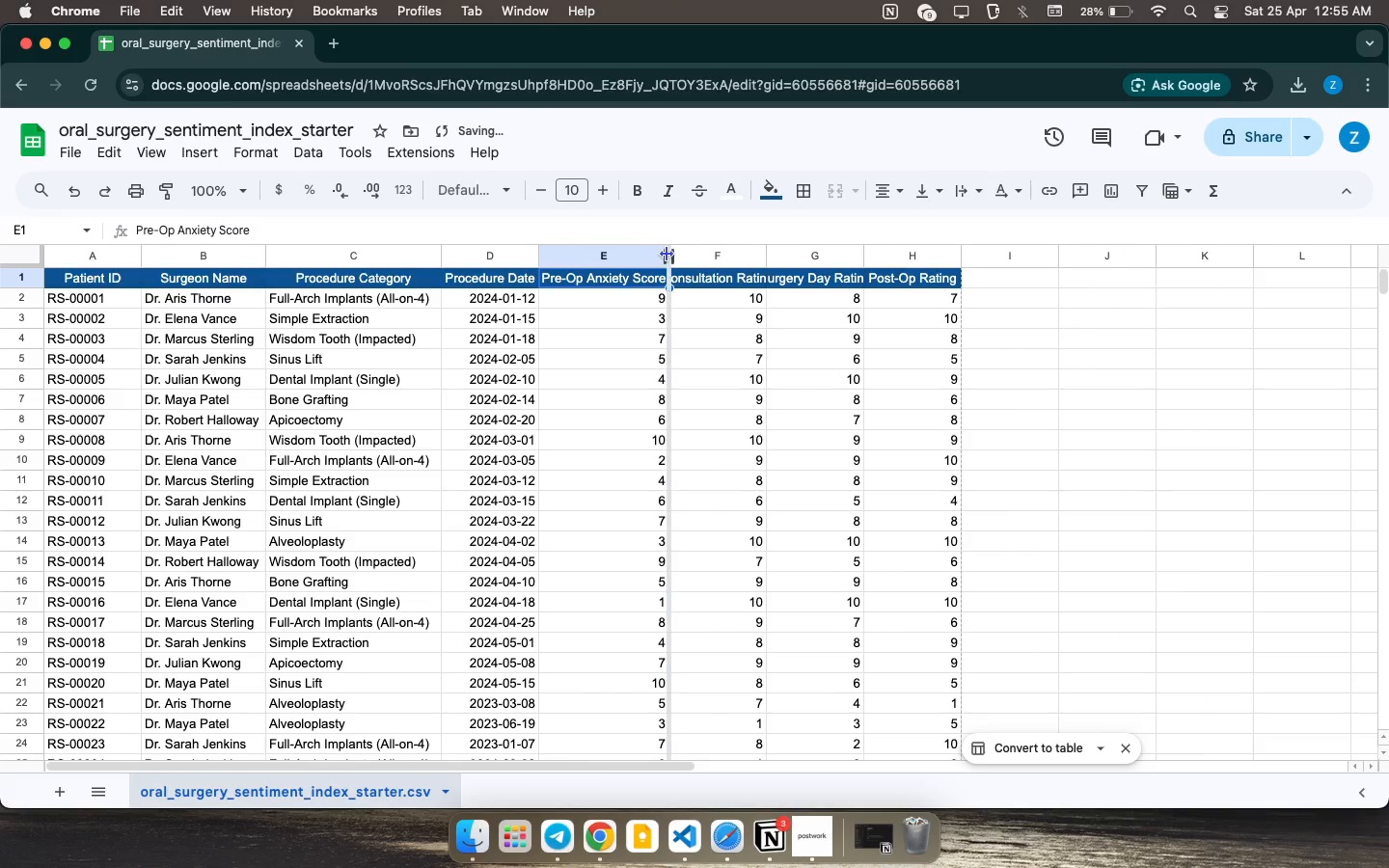 
left_click_drag(start_coordinate=[667, 254], to_coordinate=[683, 250])
 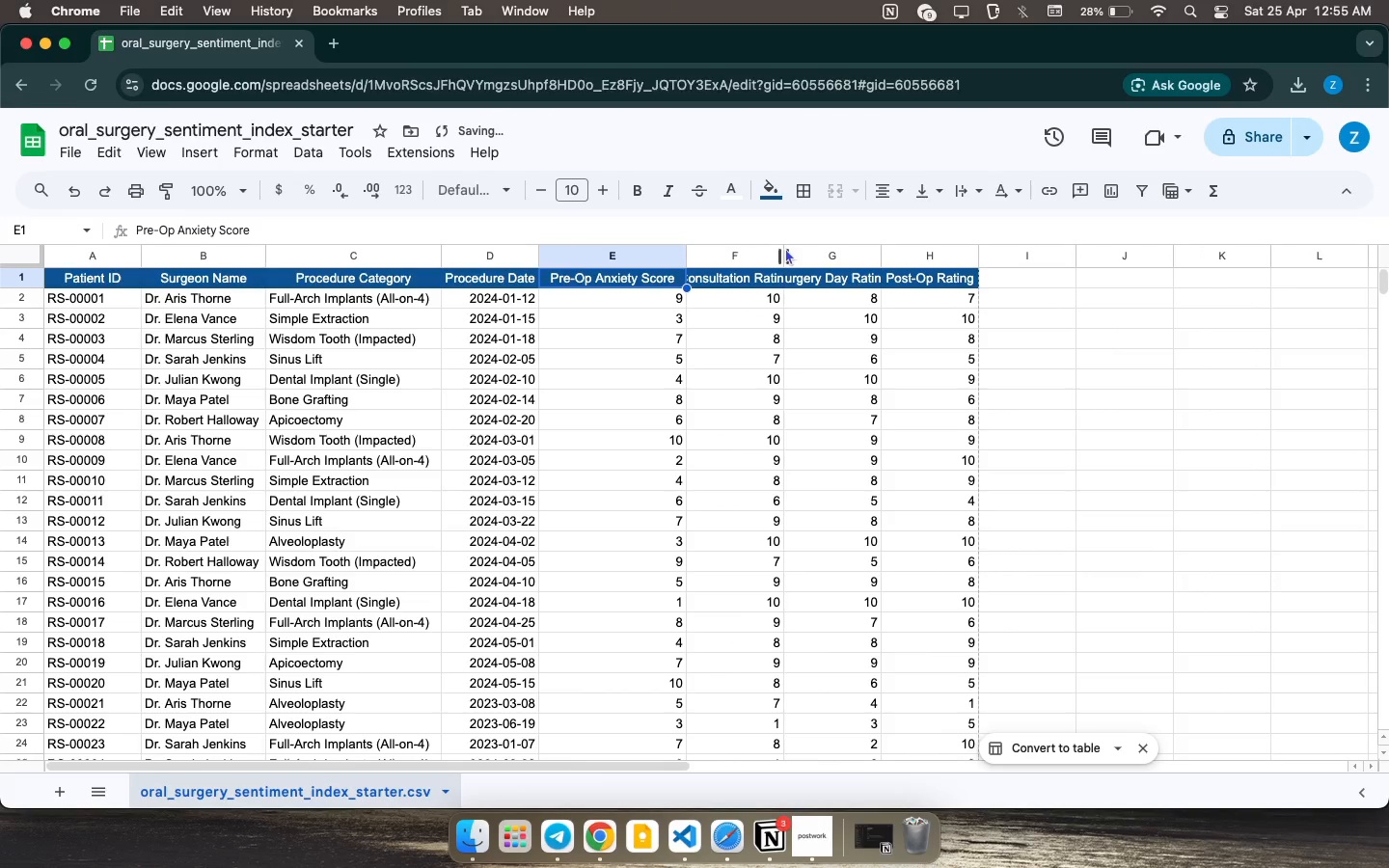 
left_click_drag(start_coordinate=[783, 251], to_coordinate=[810, 250])
 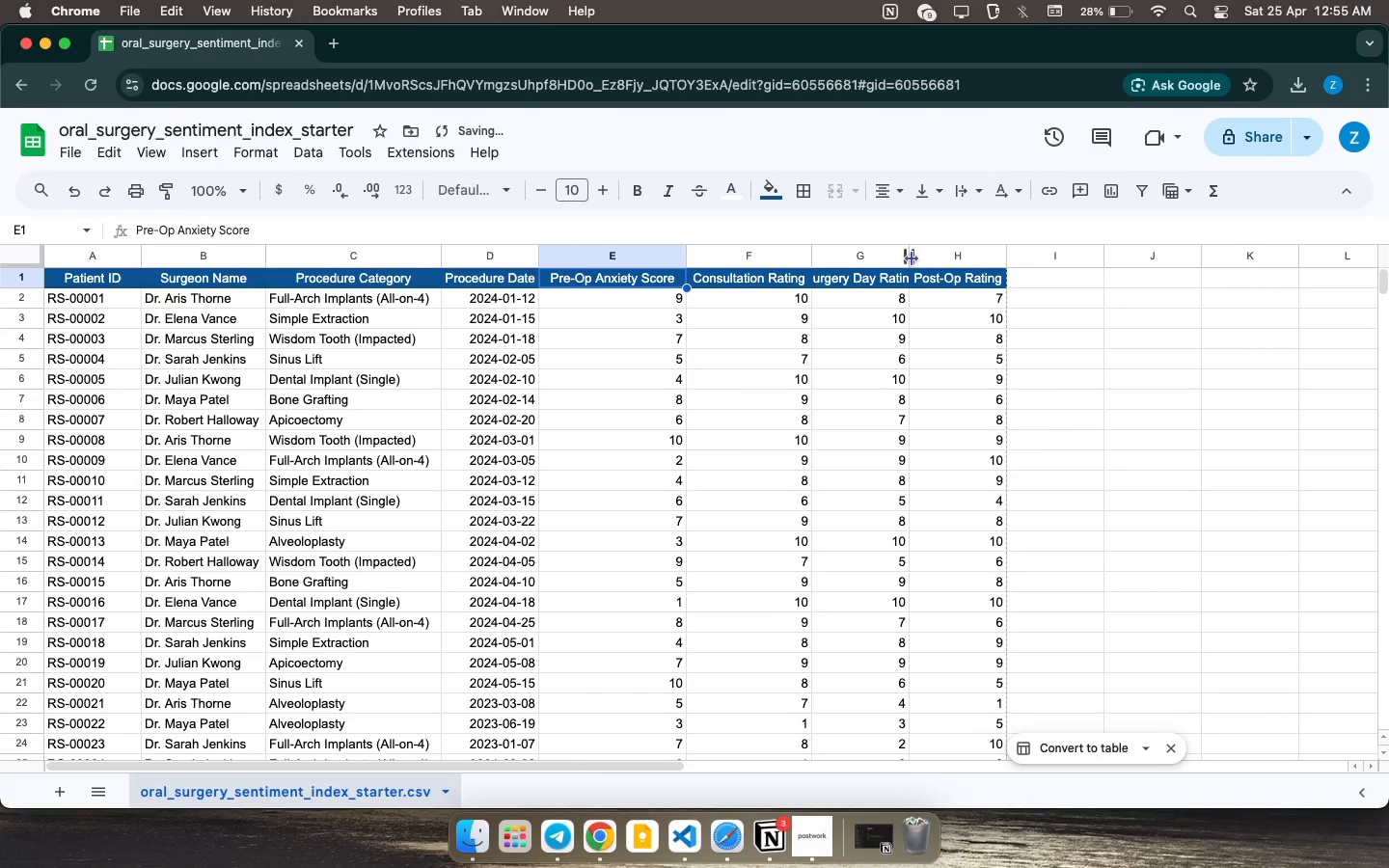 
left_click_drag(start_coordinate=[911, 260], to_coordinate=[939, 258])
 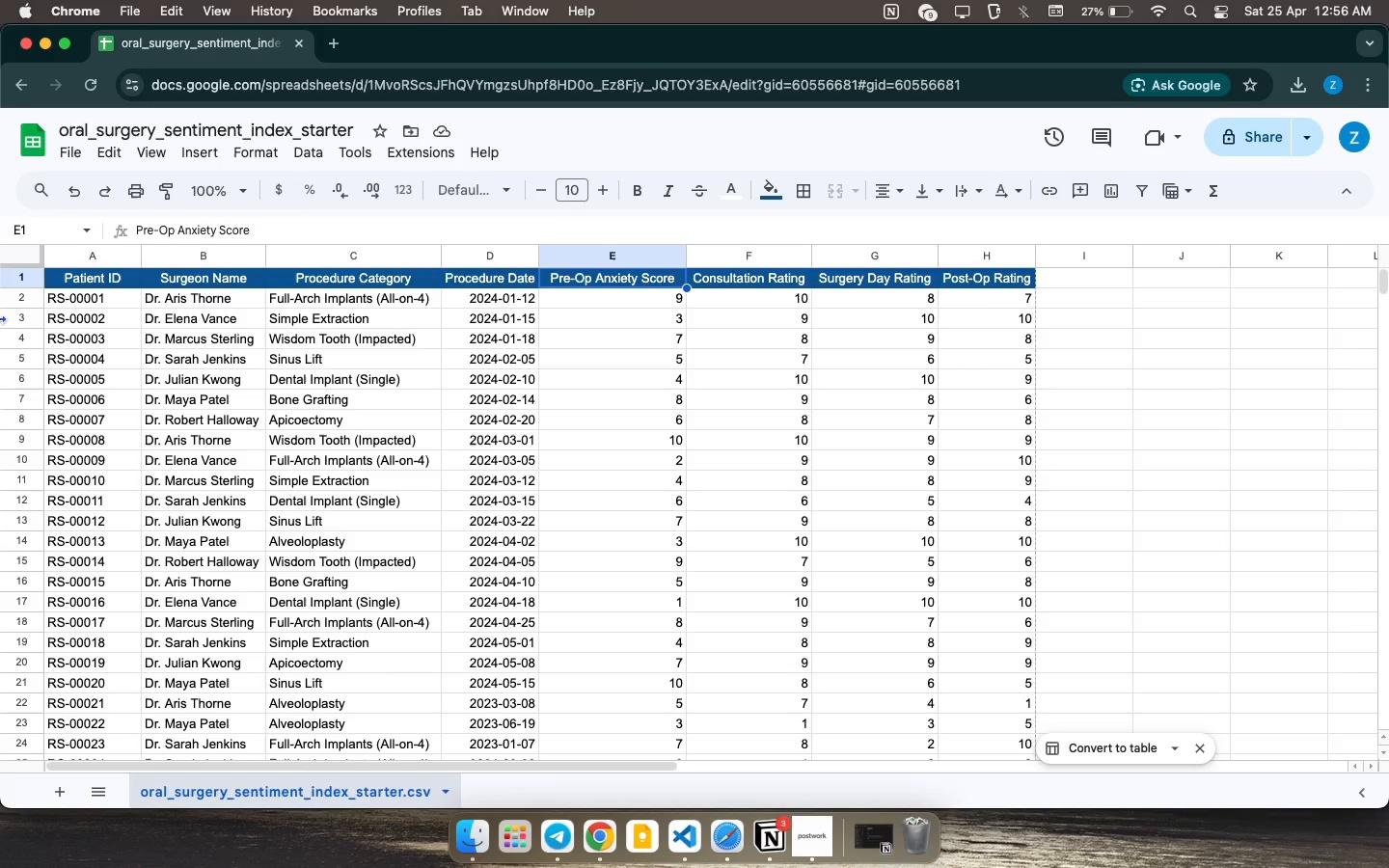 
wait(32.5)
 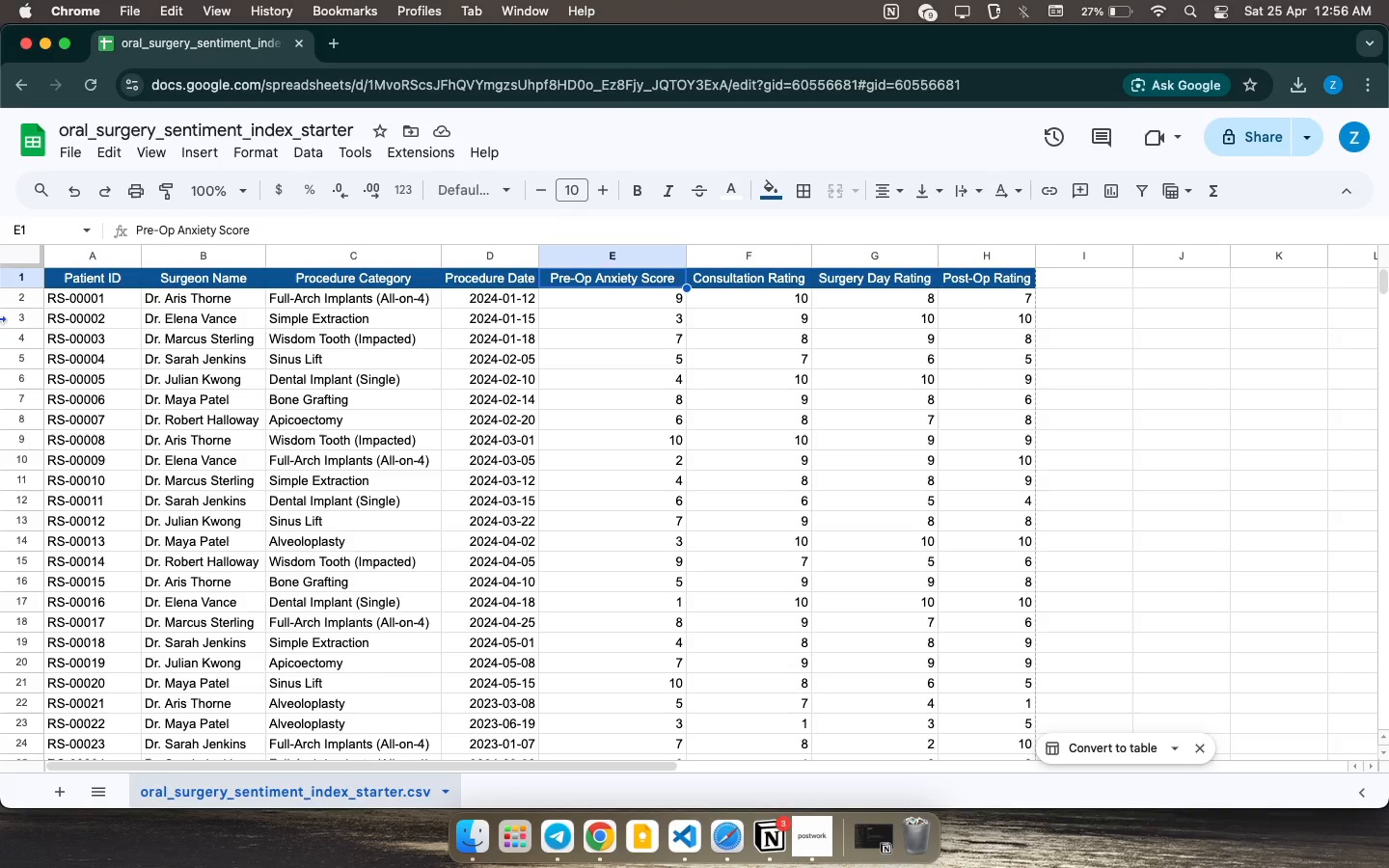 
scroll: coordinate [555, 454], scroll_direction: down, amount: 79.0
 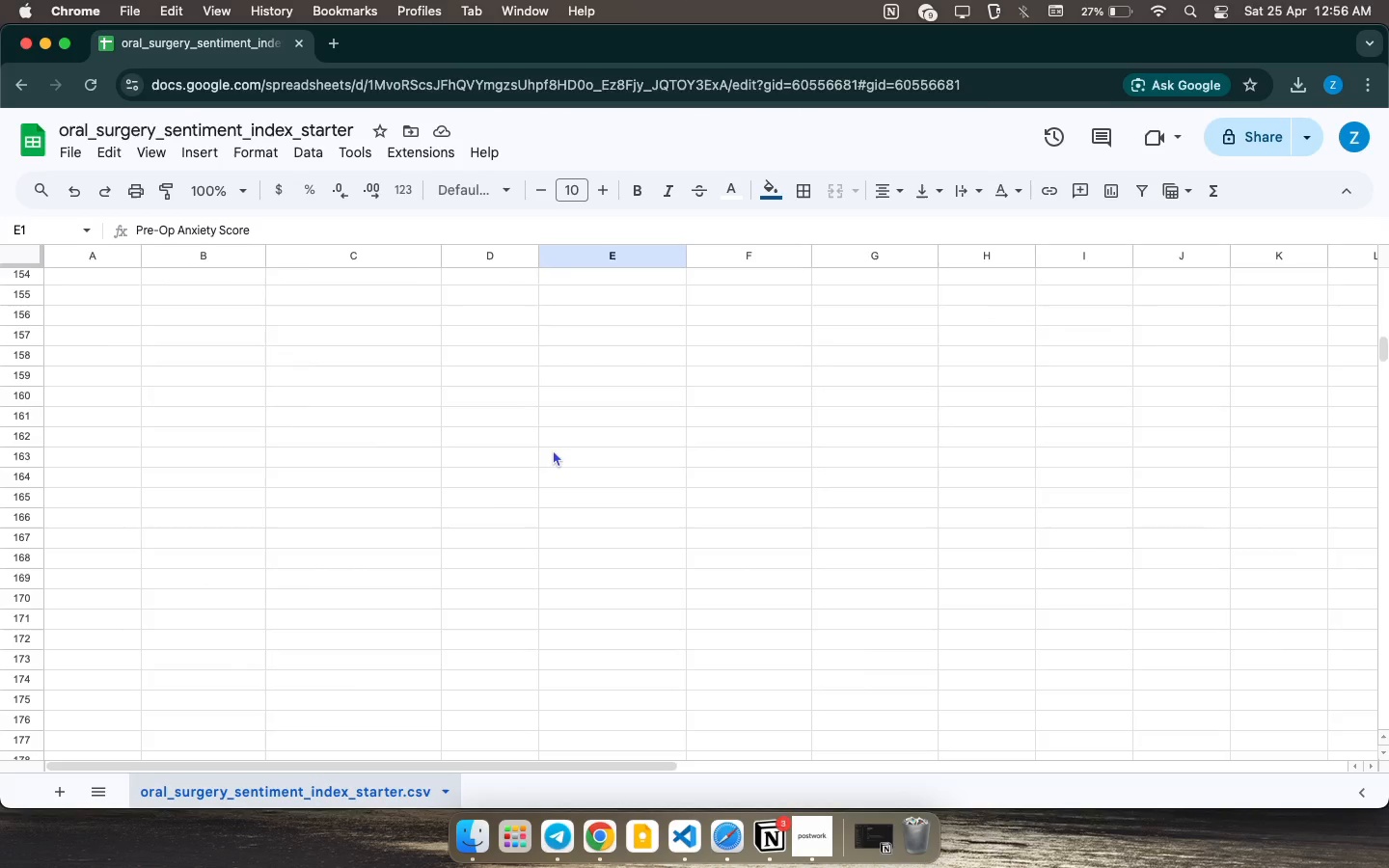 
scroll: coordinate [791, 494], scroll_direction: up, amount: 13.0
 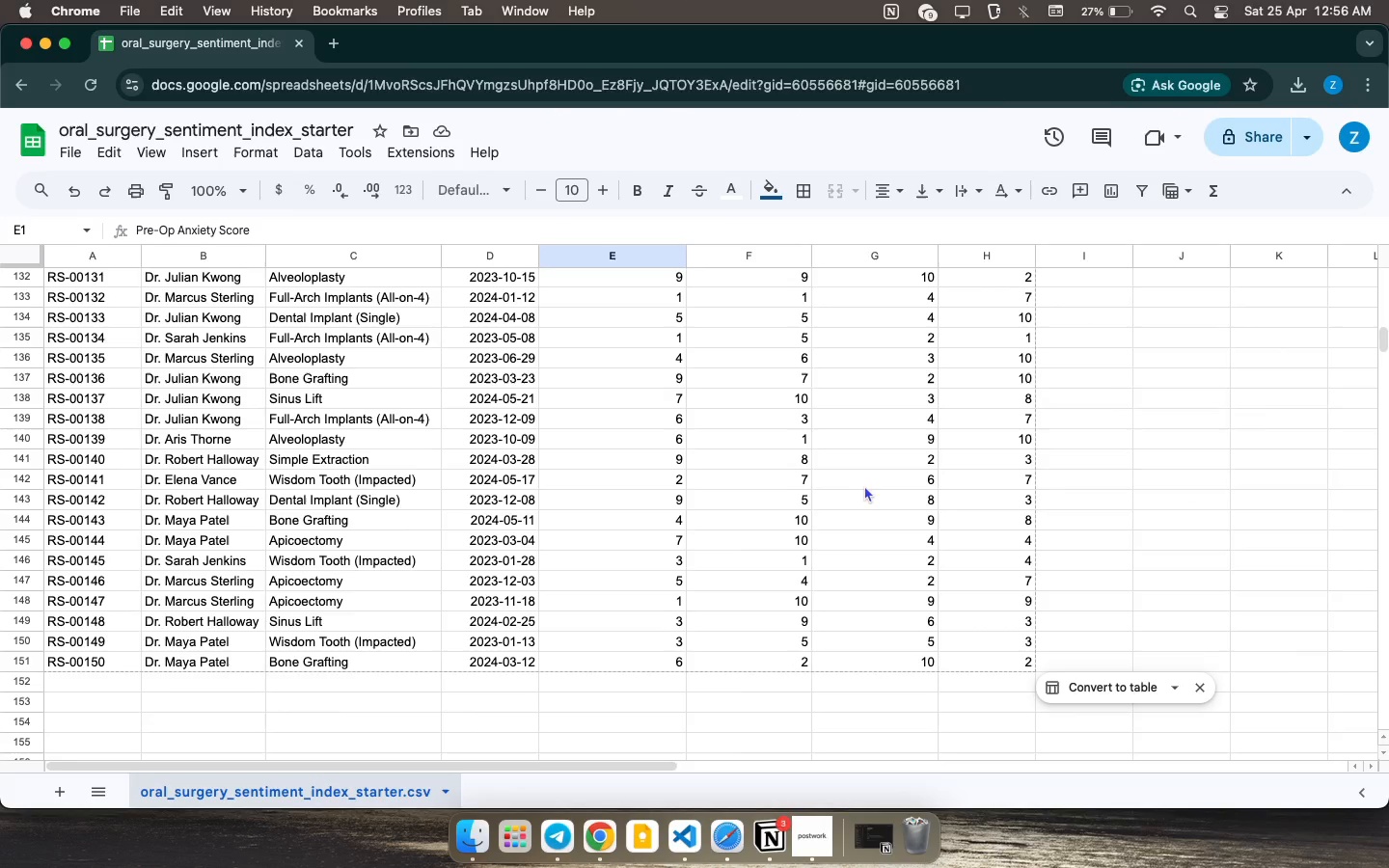 
scroll: coordinate [858, 492], scroll_direction: down, amount: 1.0
 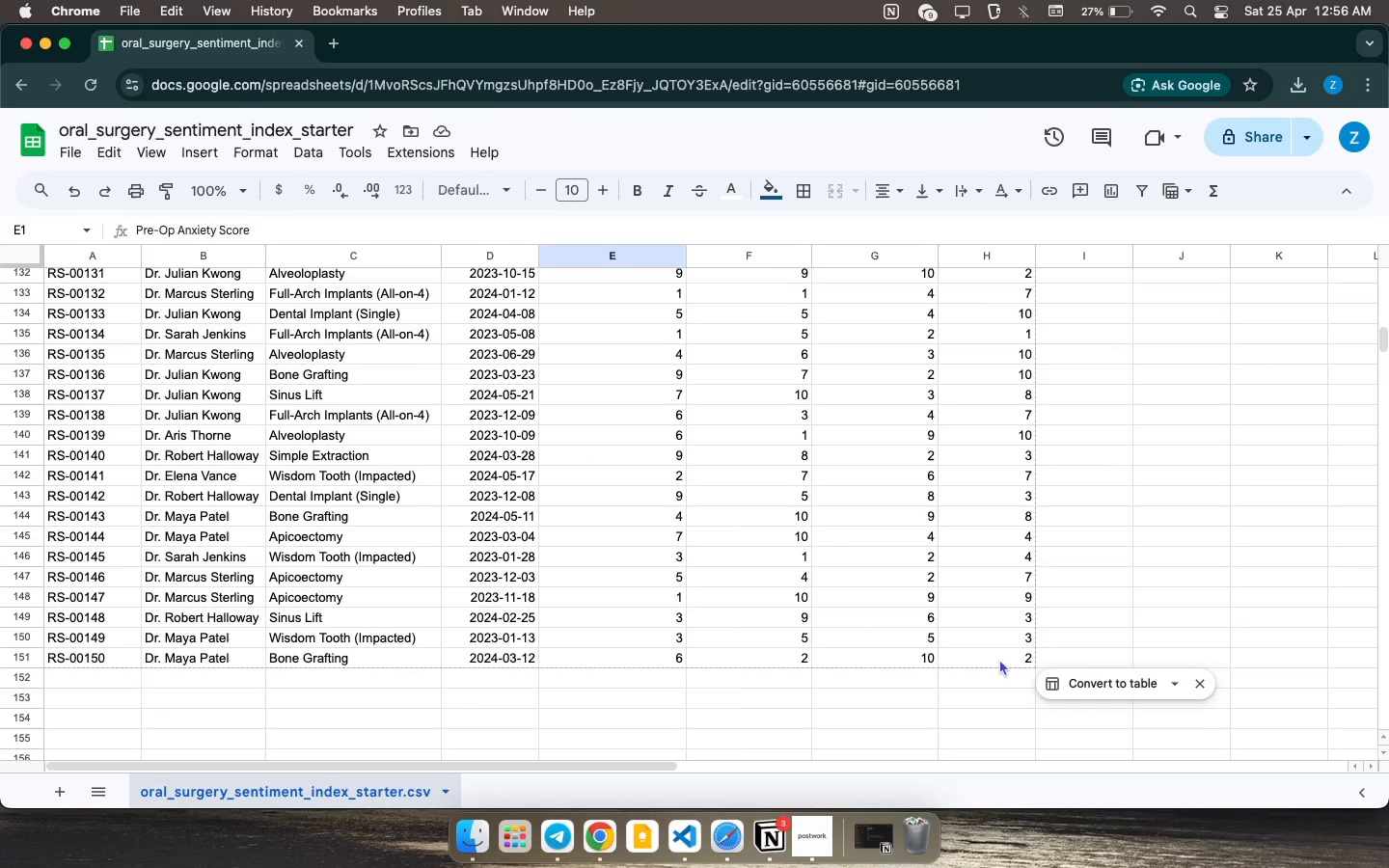 
left_click_drag(start_coordinate=[999, 659], to_coordinate=[0, 17])
 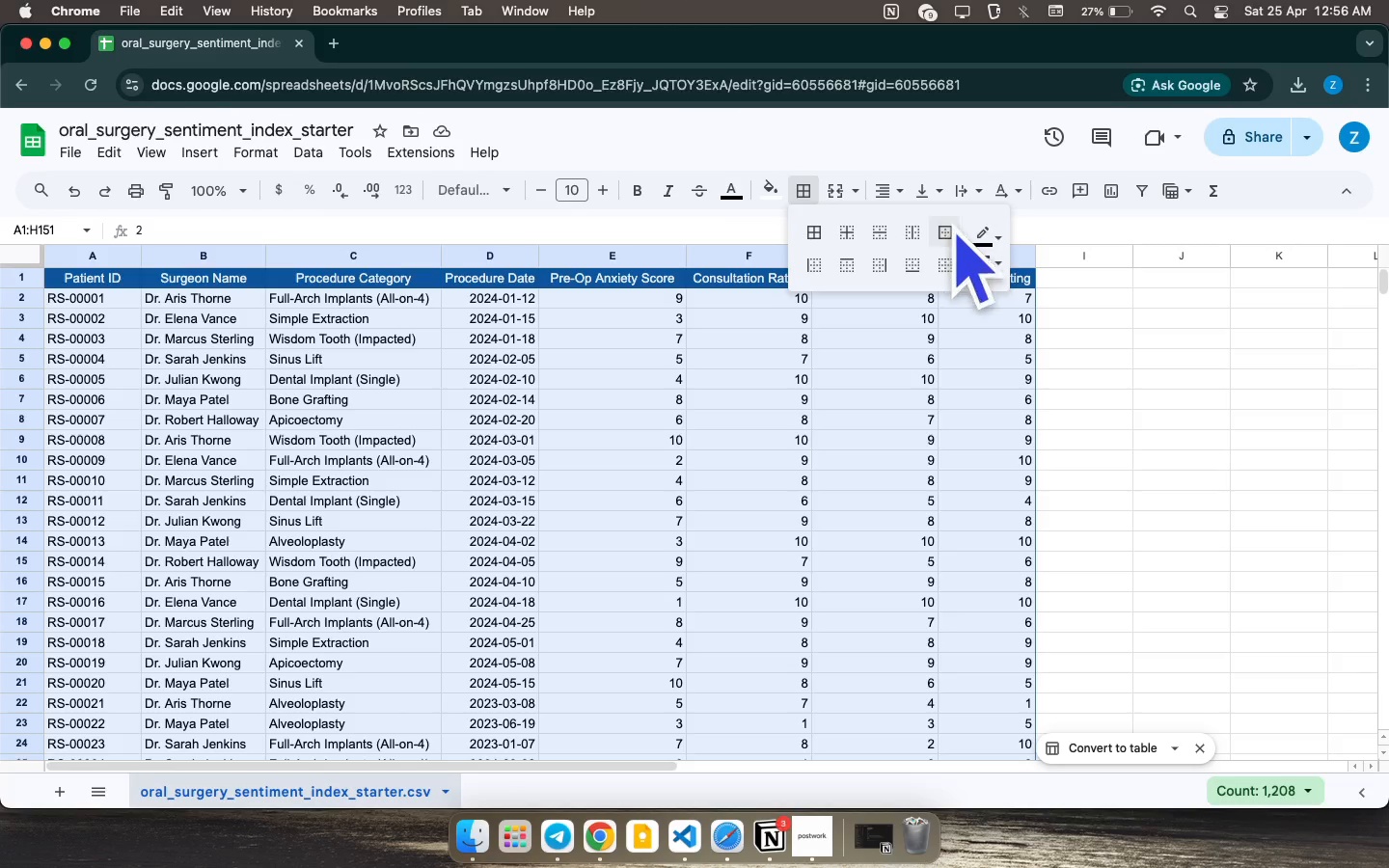 
left_click([994, 229])
 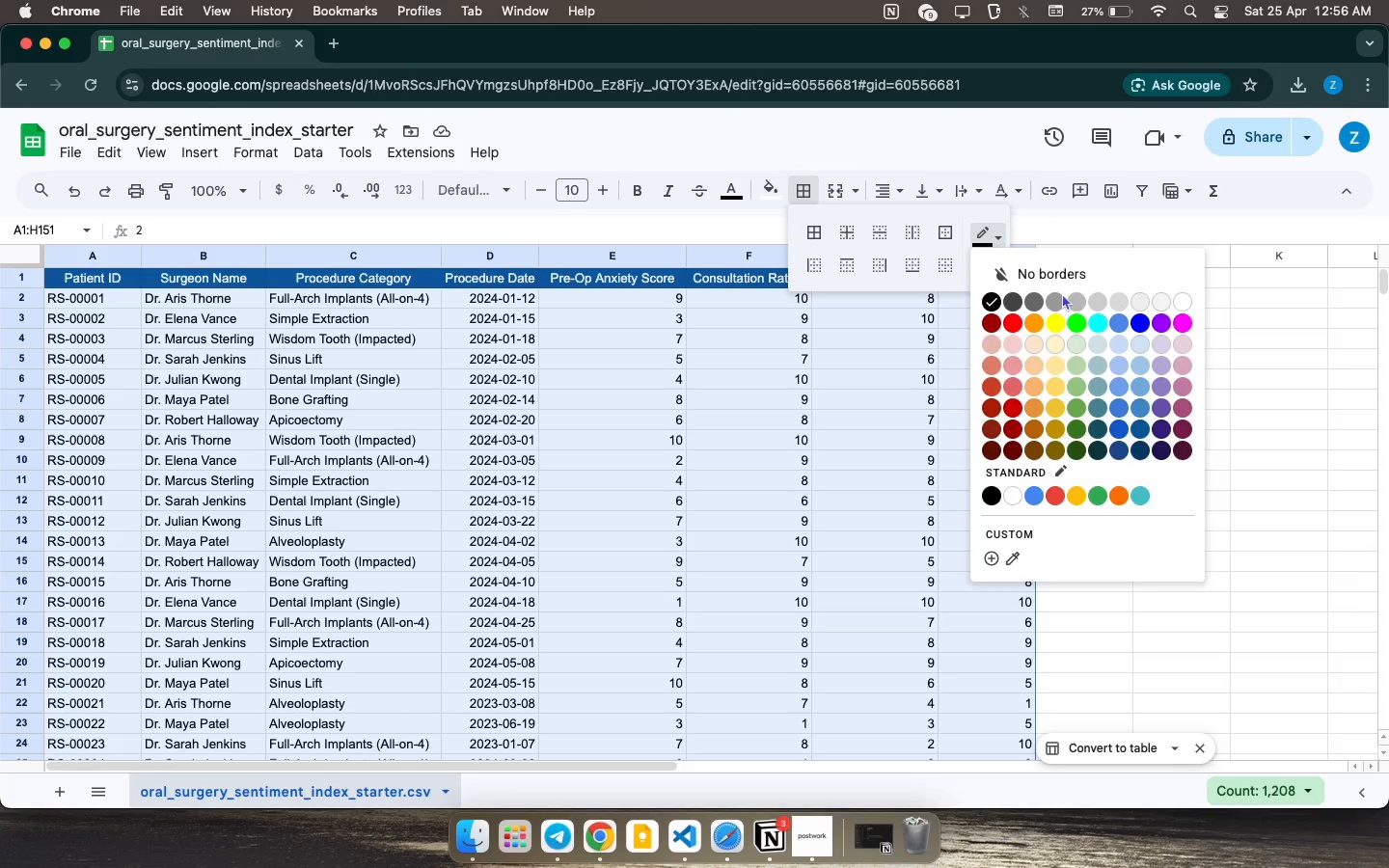 
left_click([1063, 294])
 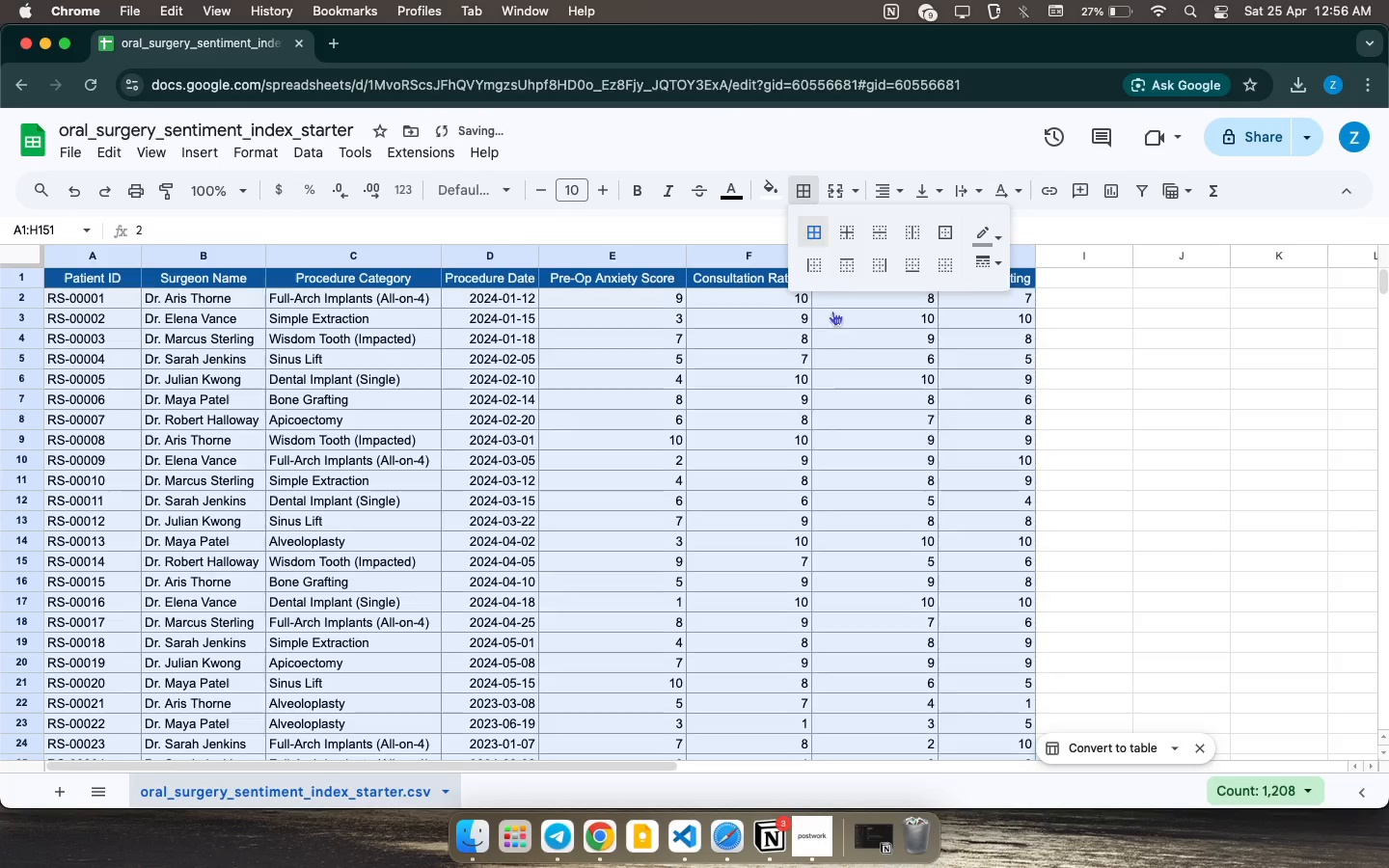 
left_click([840, 349])
 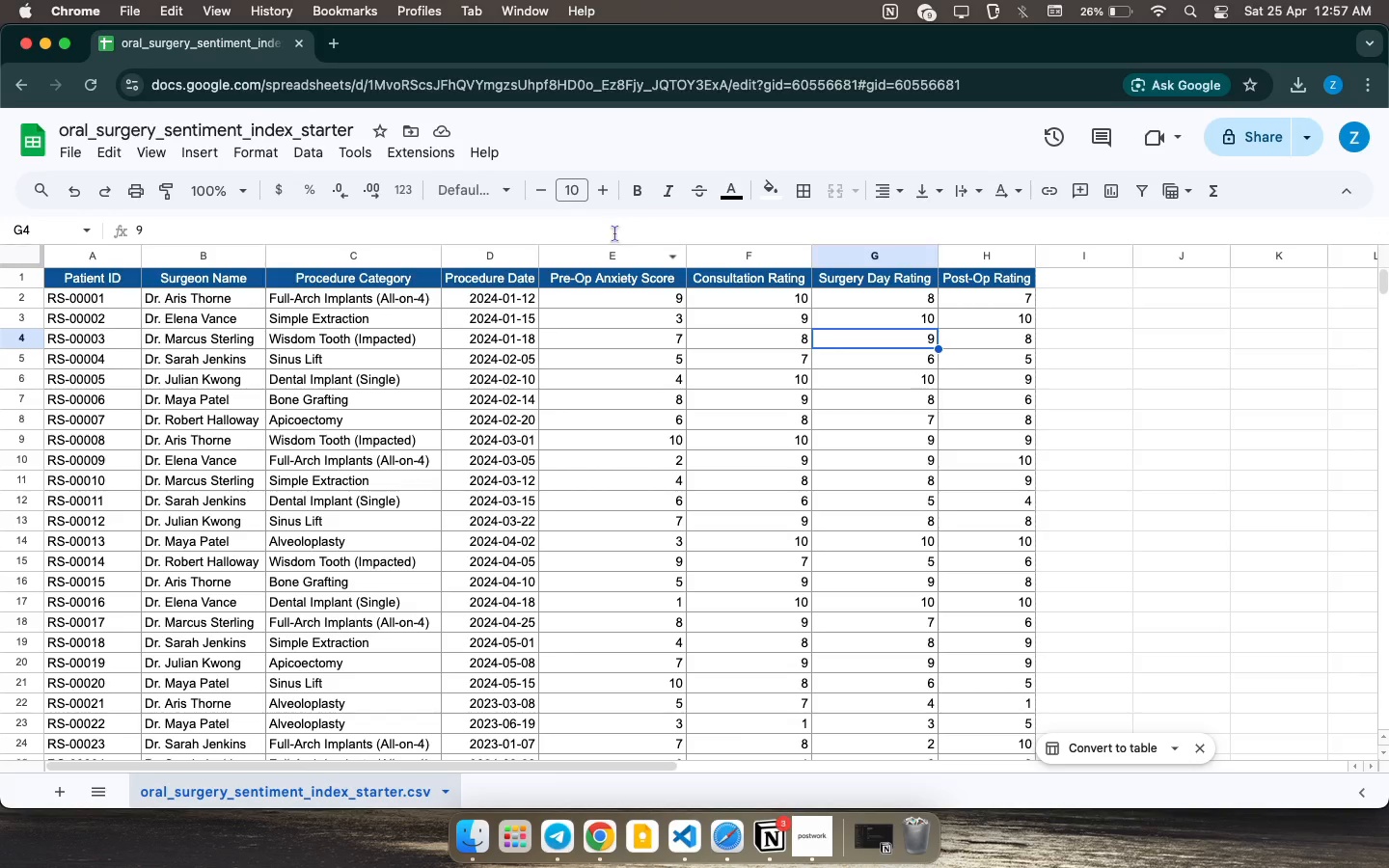 
wait(43.9)
 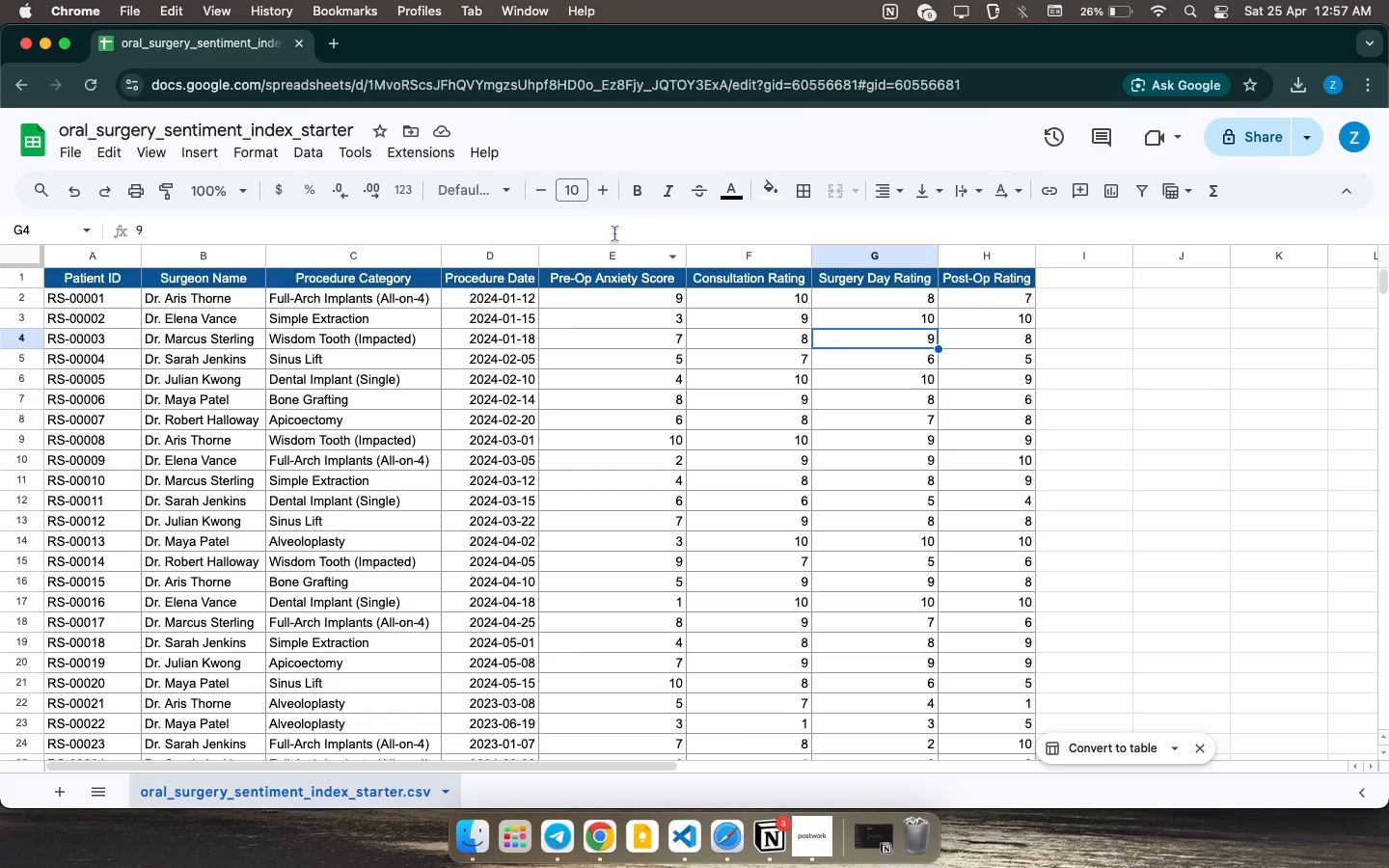 
double_click([531, 383])
 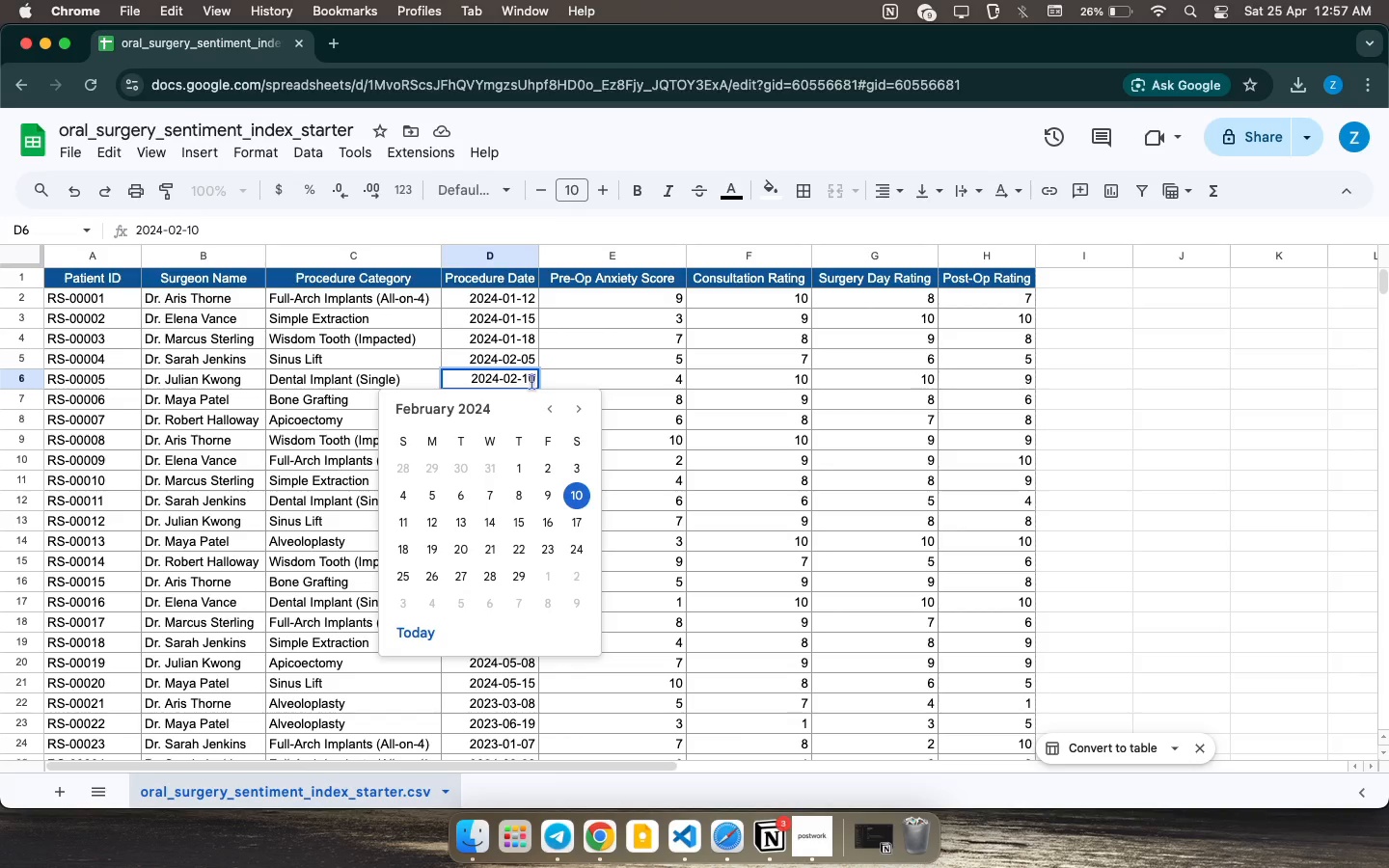 
wait(13.58)
 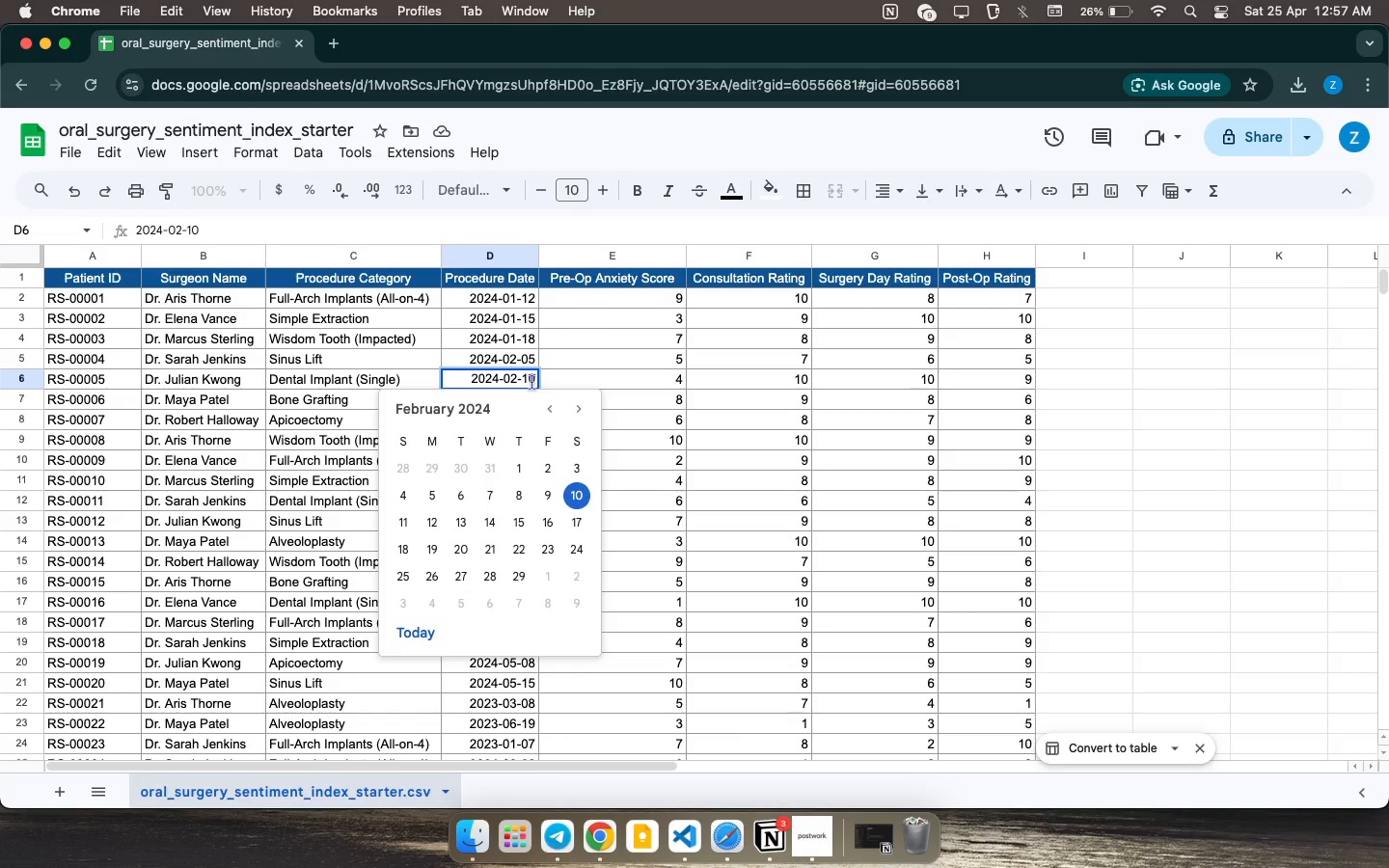 
double_click([352, 312])
 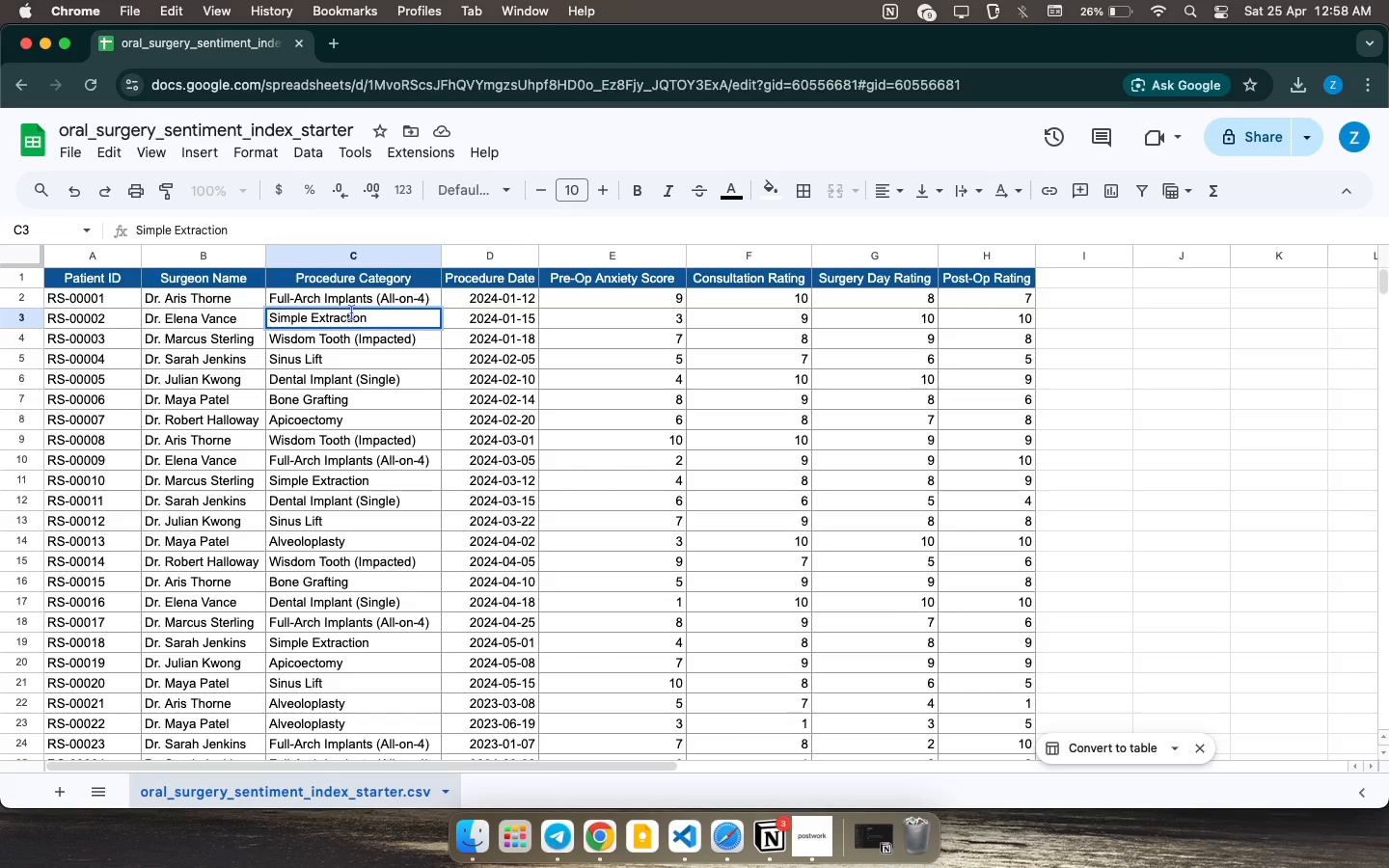 
wait(47.59)
 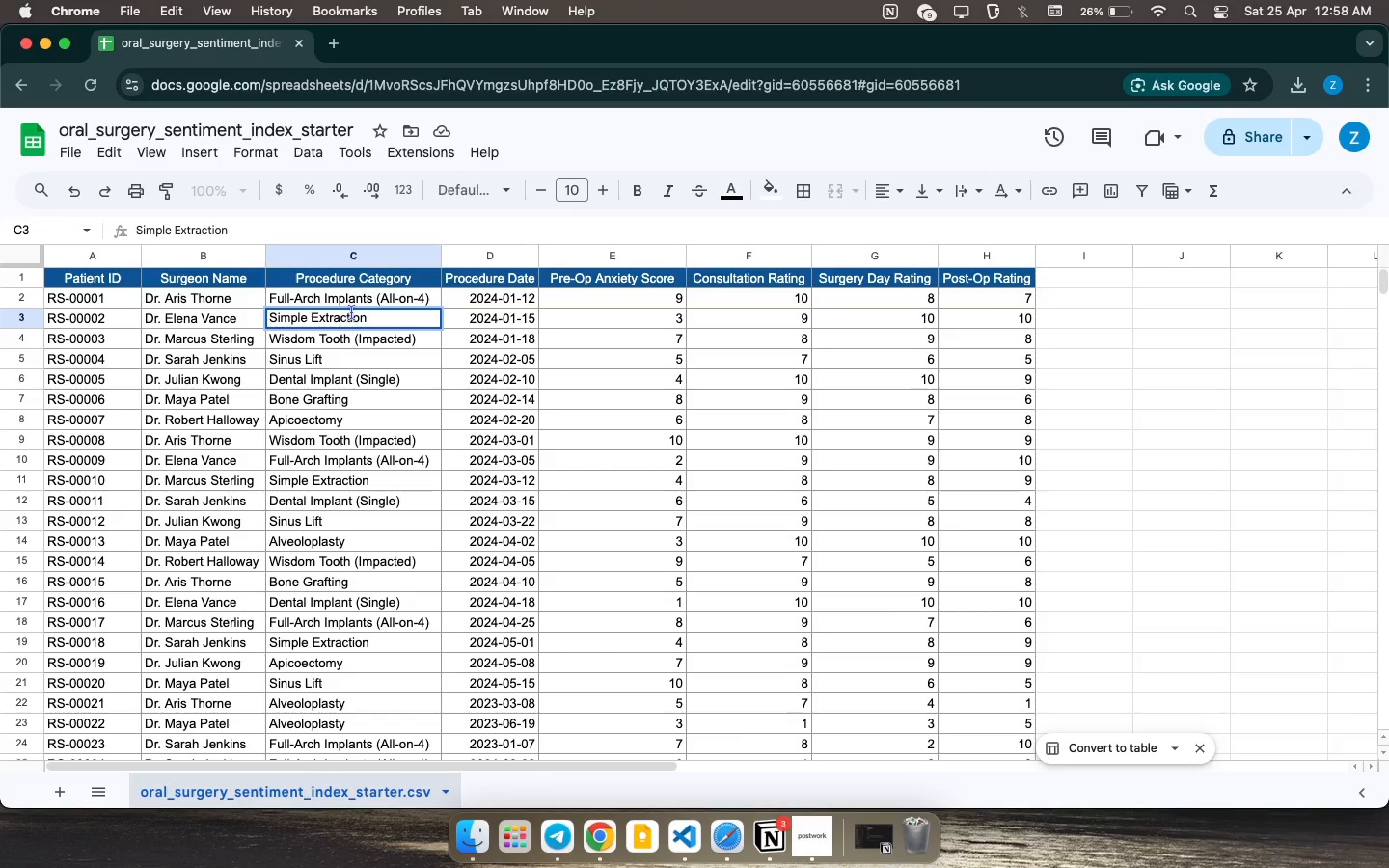 
left_click([510, 255])
 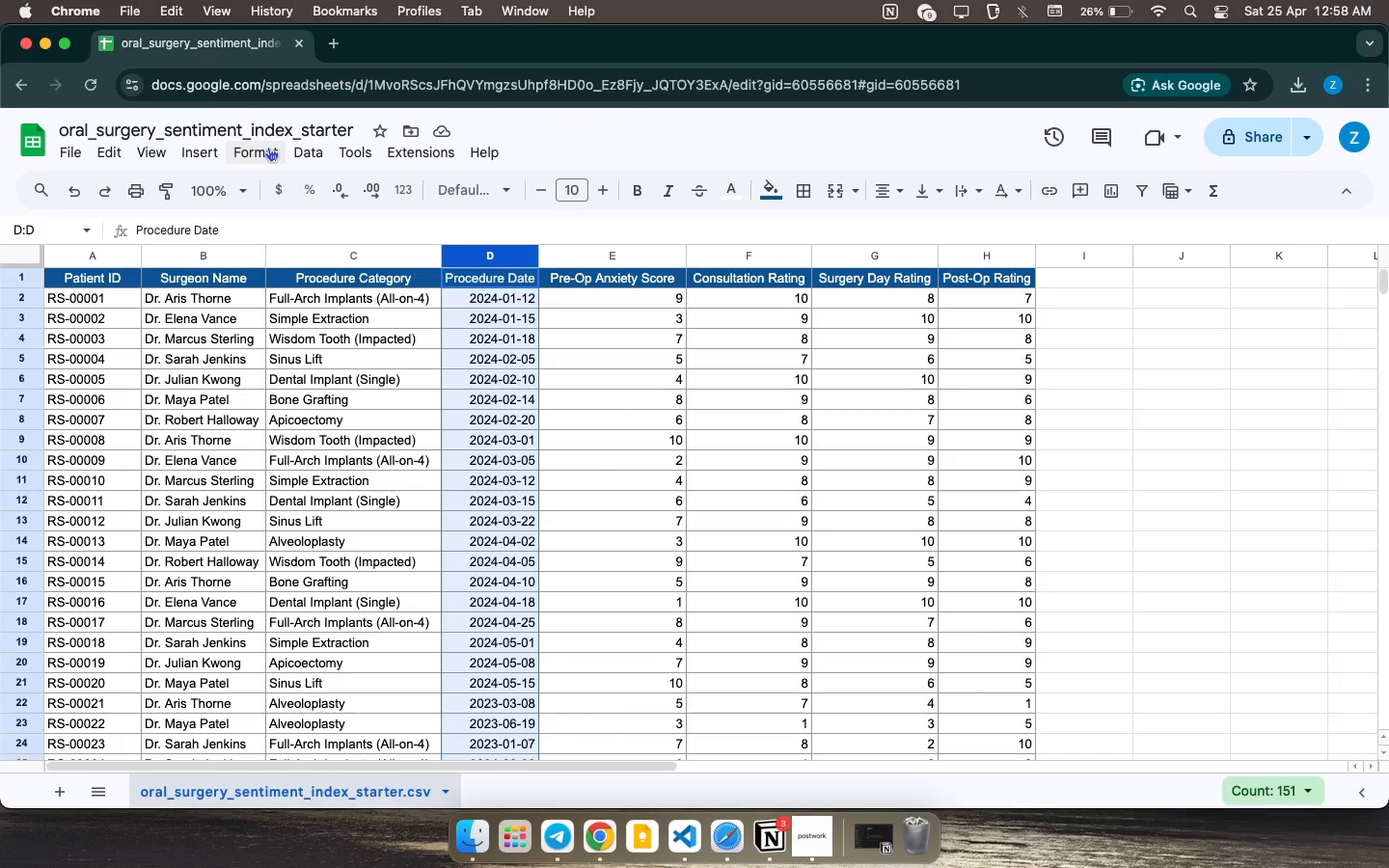 
left_click([268, 147])
 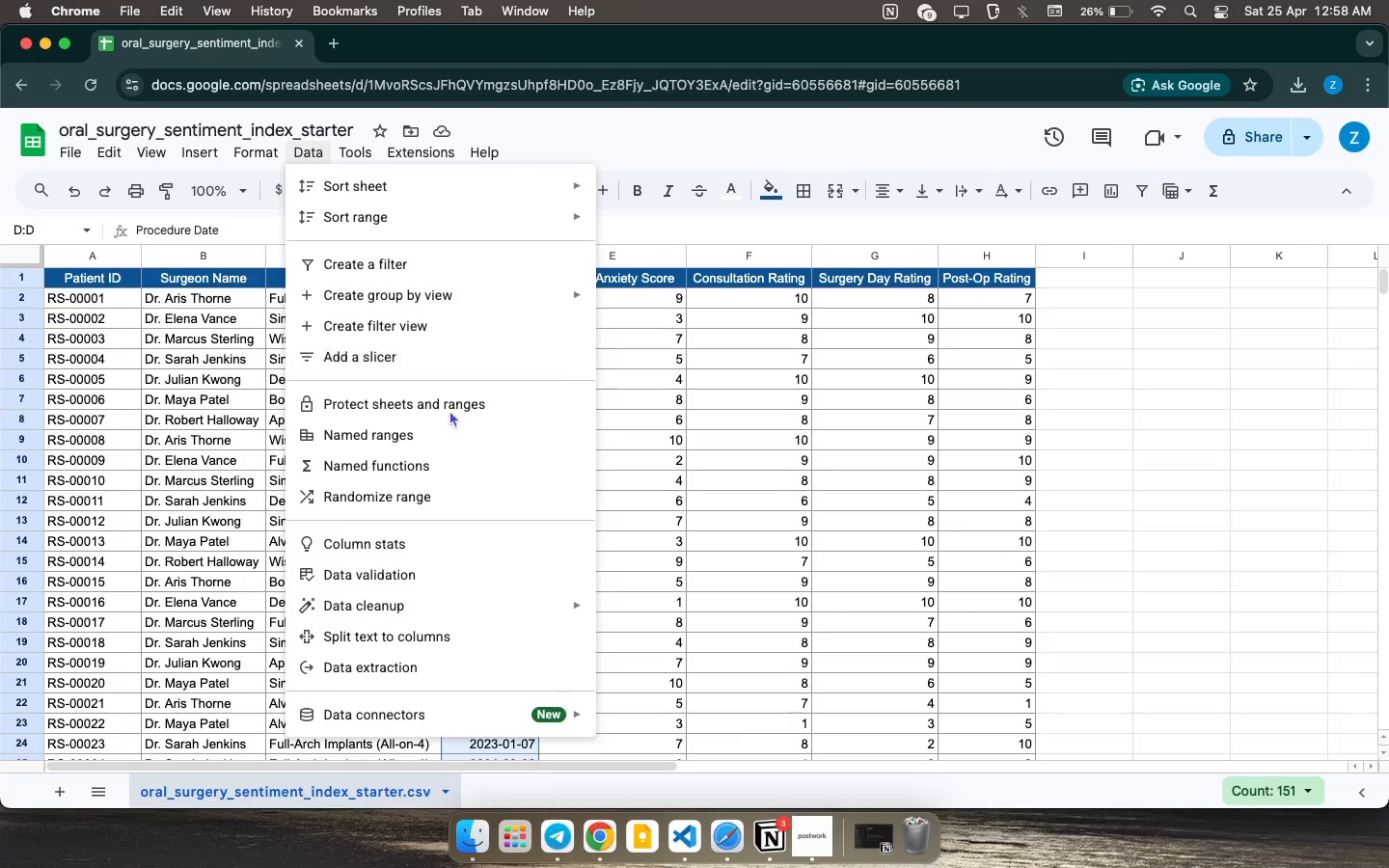 
wait(32.93)
 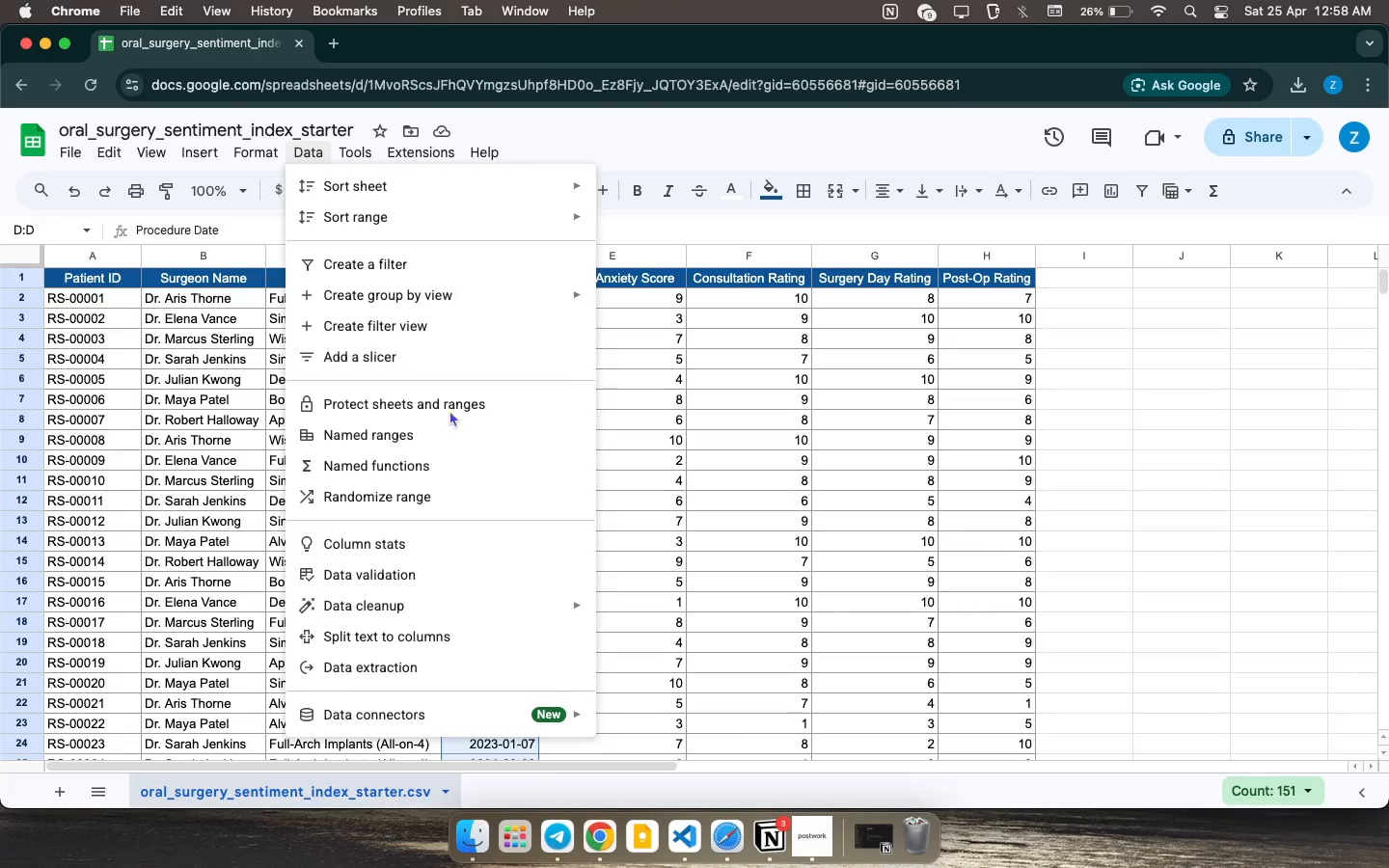 
left_click([639, 576])
 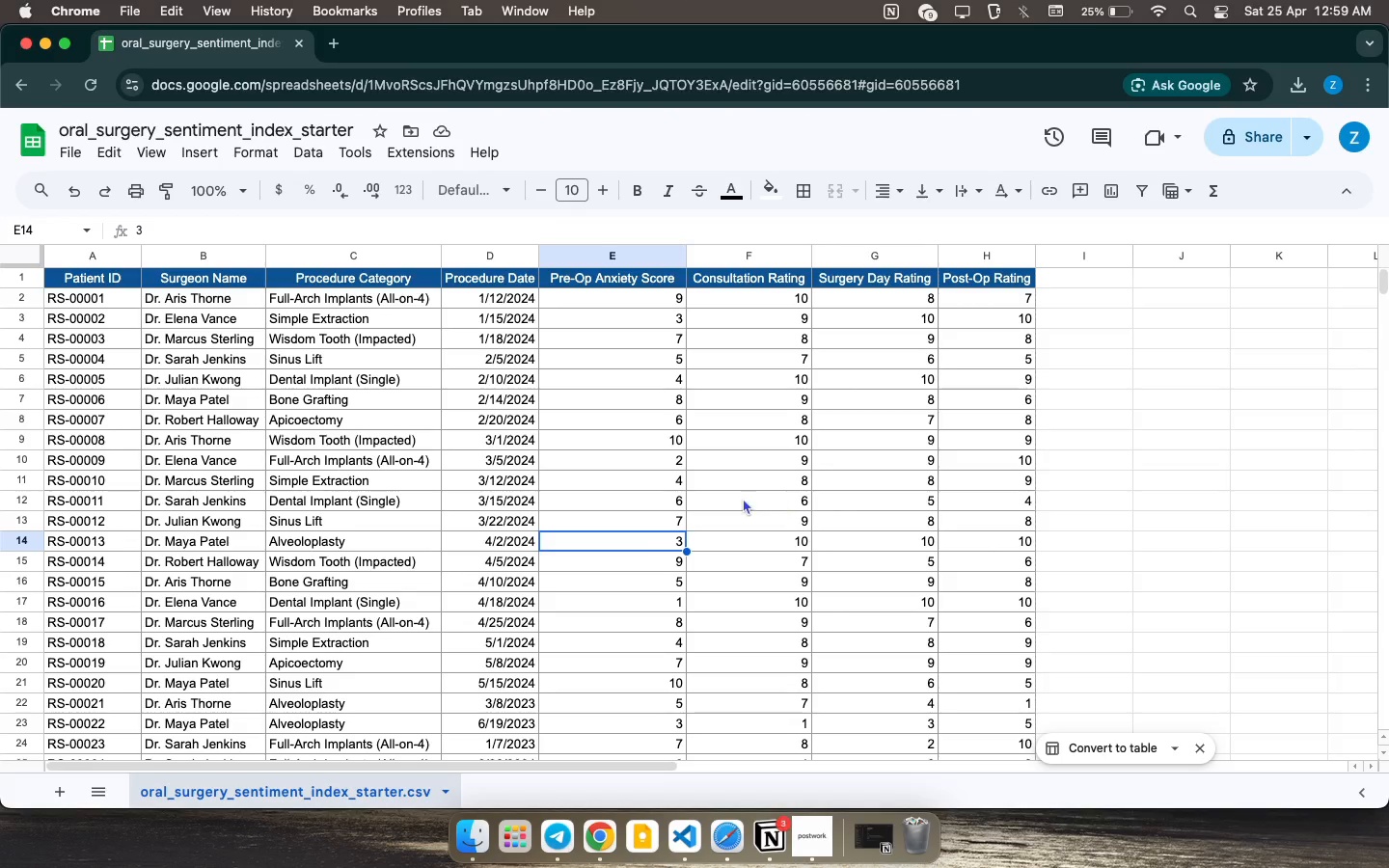 
wait(23.99)
 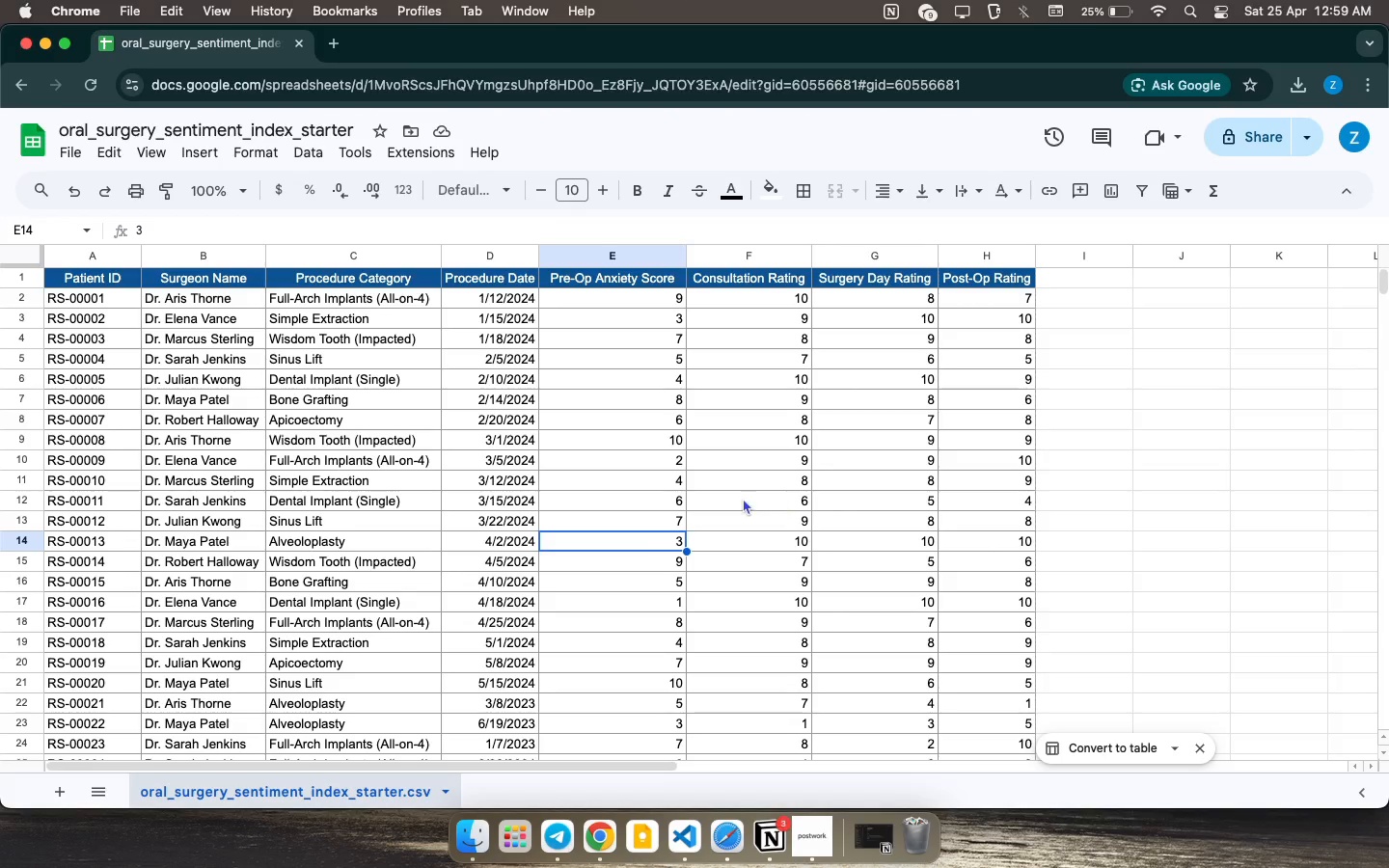 
left_click([387, 406])
 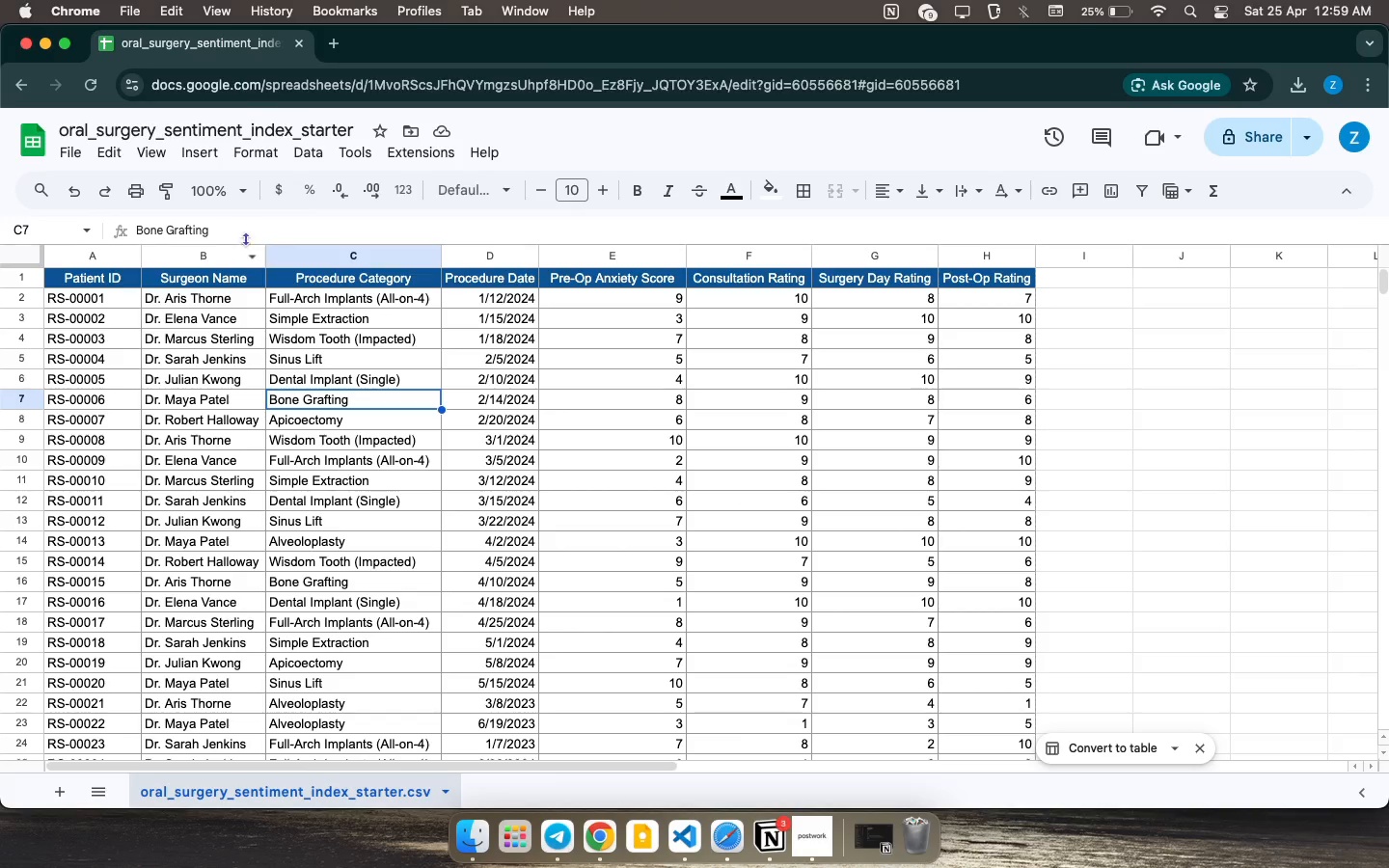 
left_click_drag(start_coordinate=[265, 260], to_coordinate=[271, 260])
 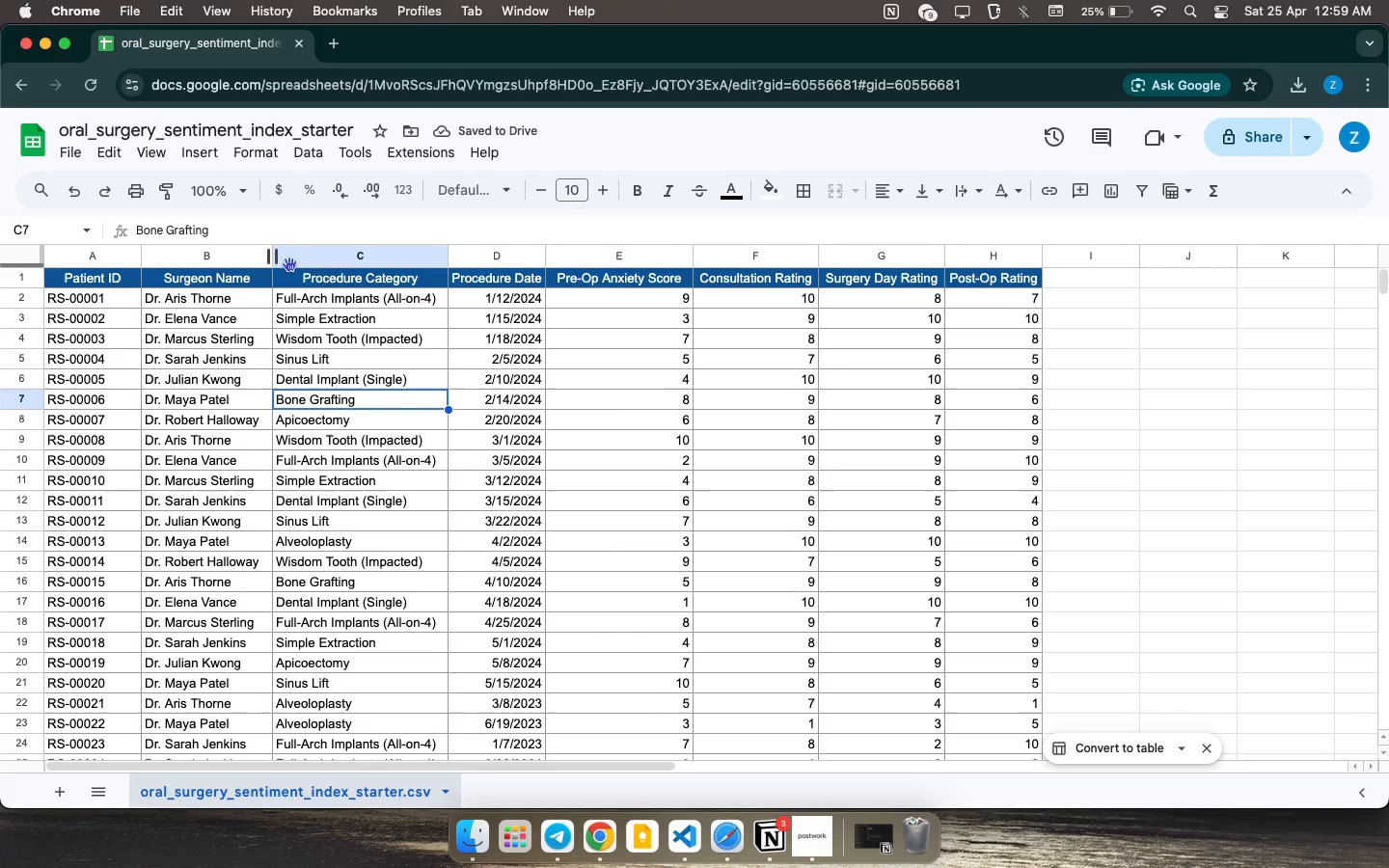 
left_click([337, 332])
 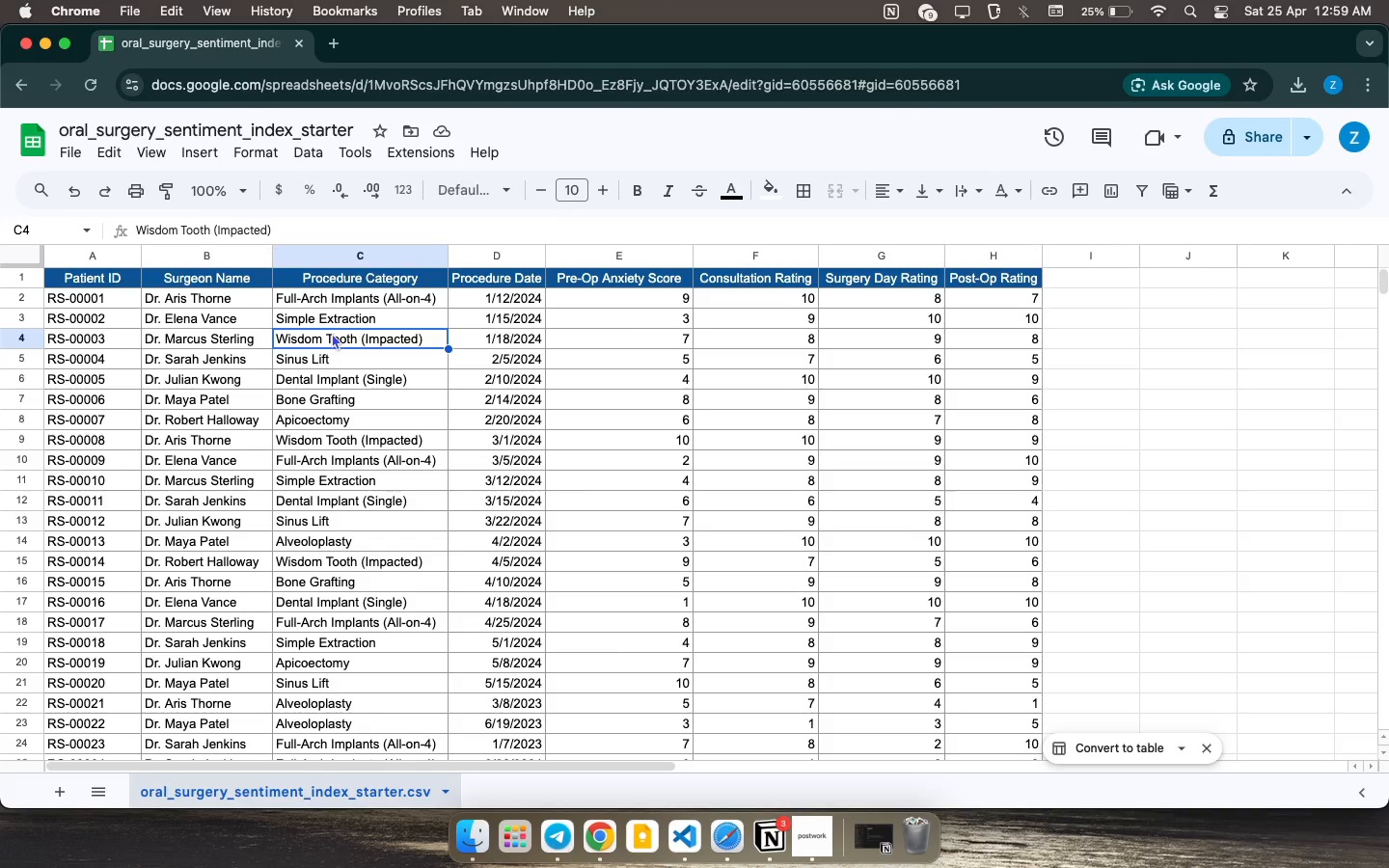 
wait(13.43)
 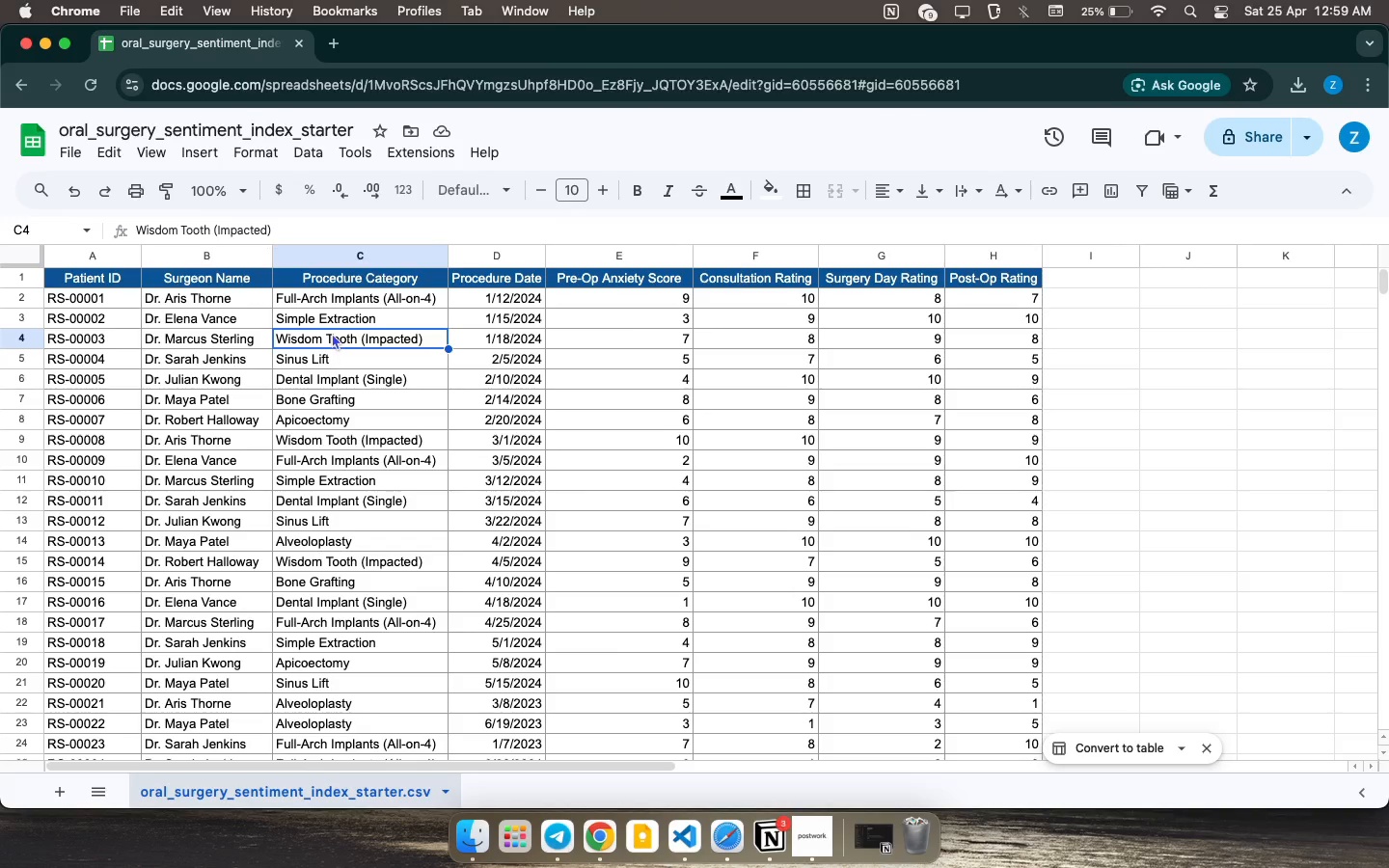 
left_click([388, 321])
 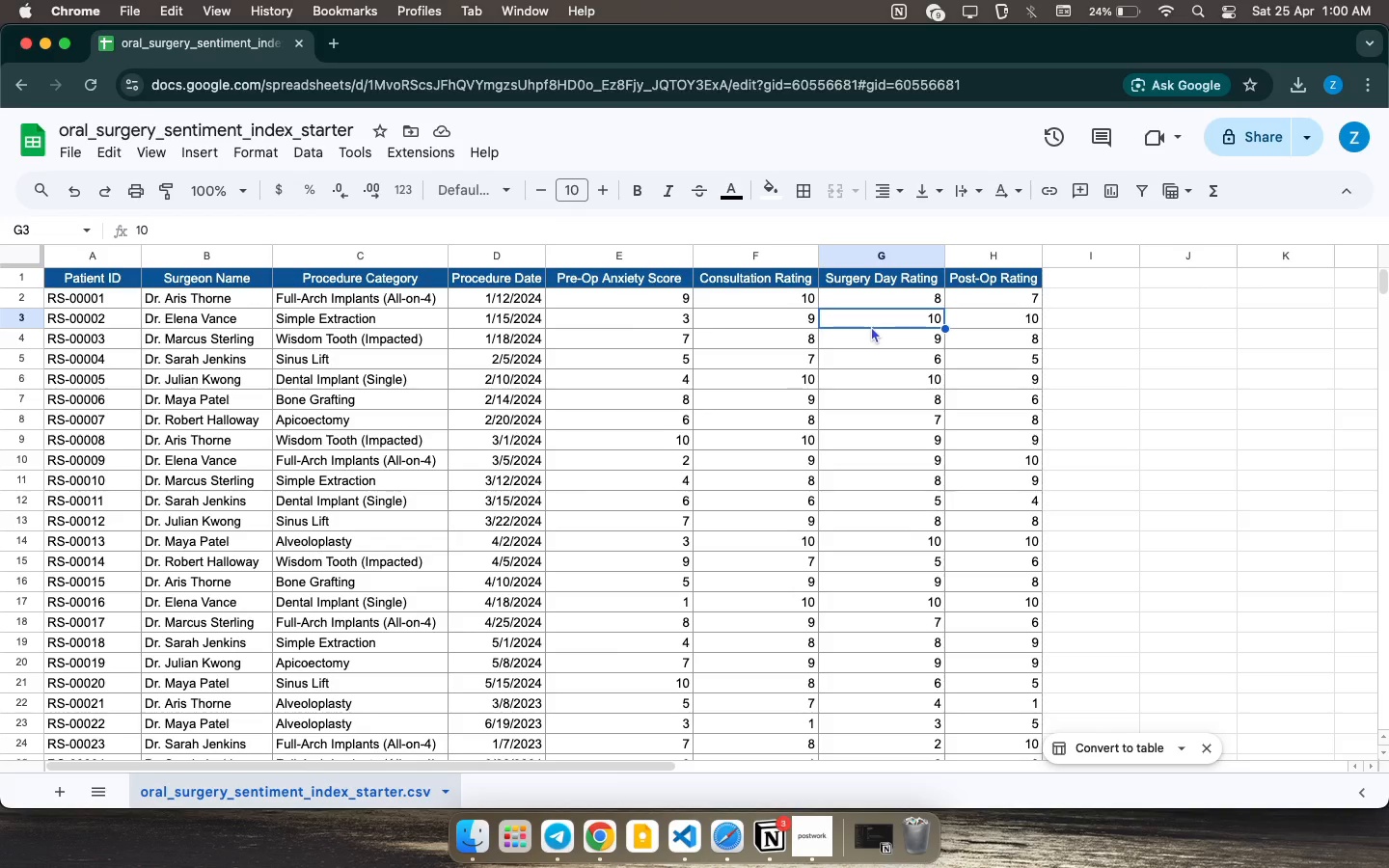 
wait(48.2)
 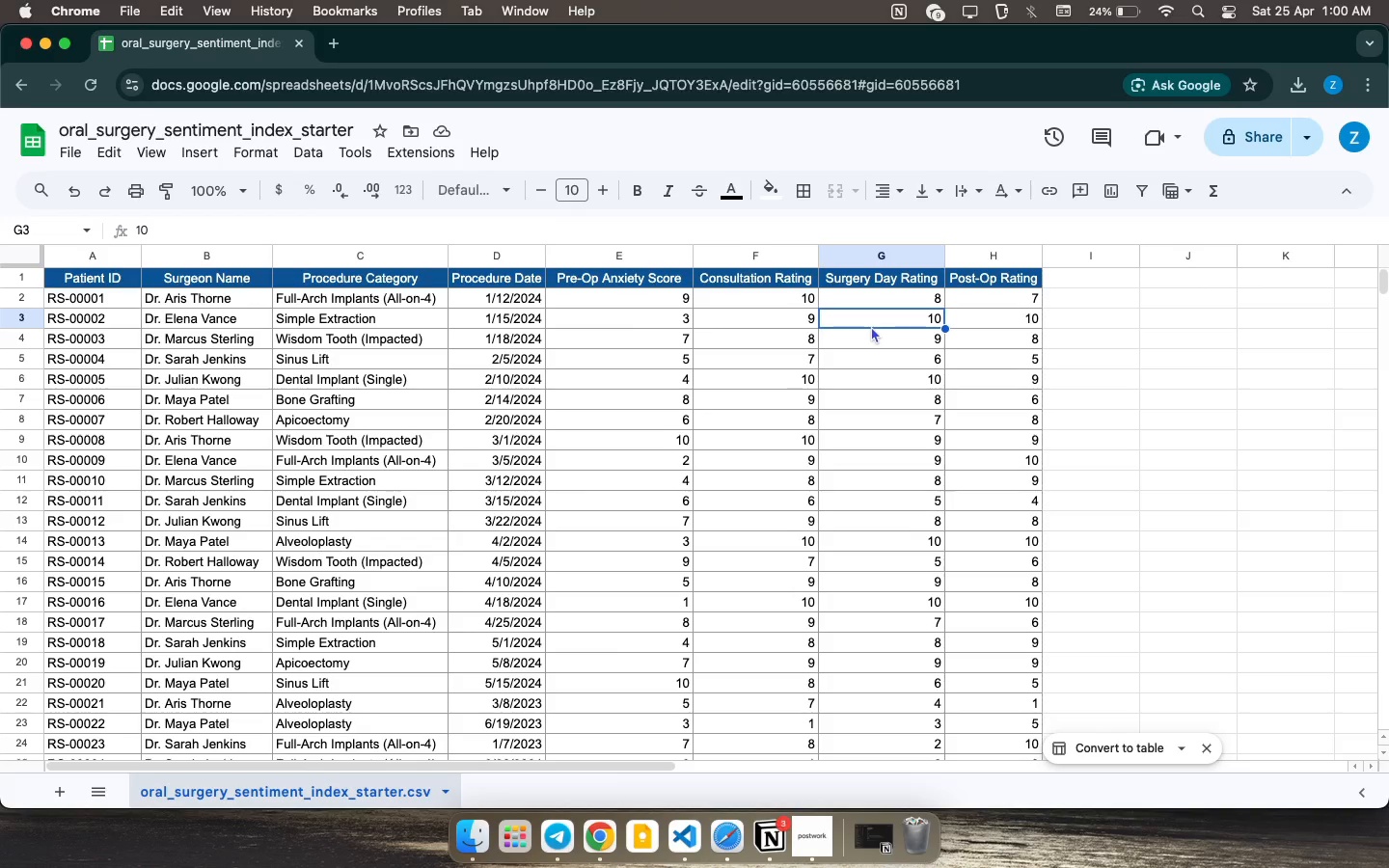 
left_click([986, 322])
 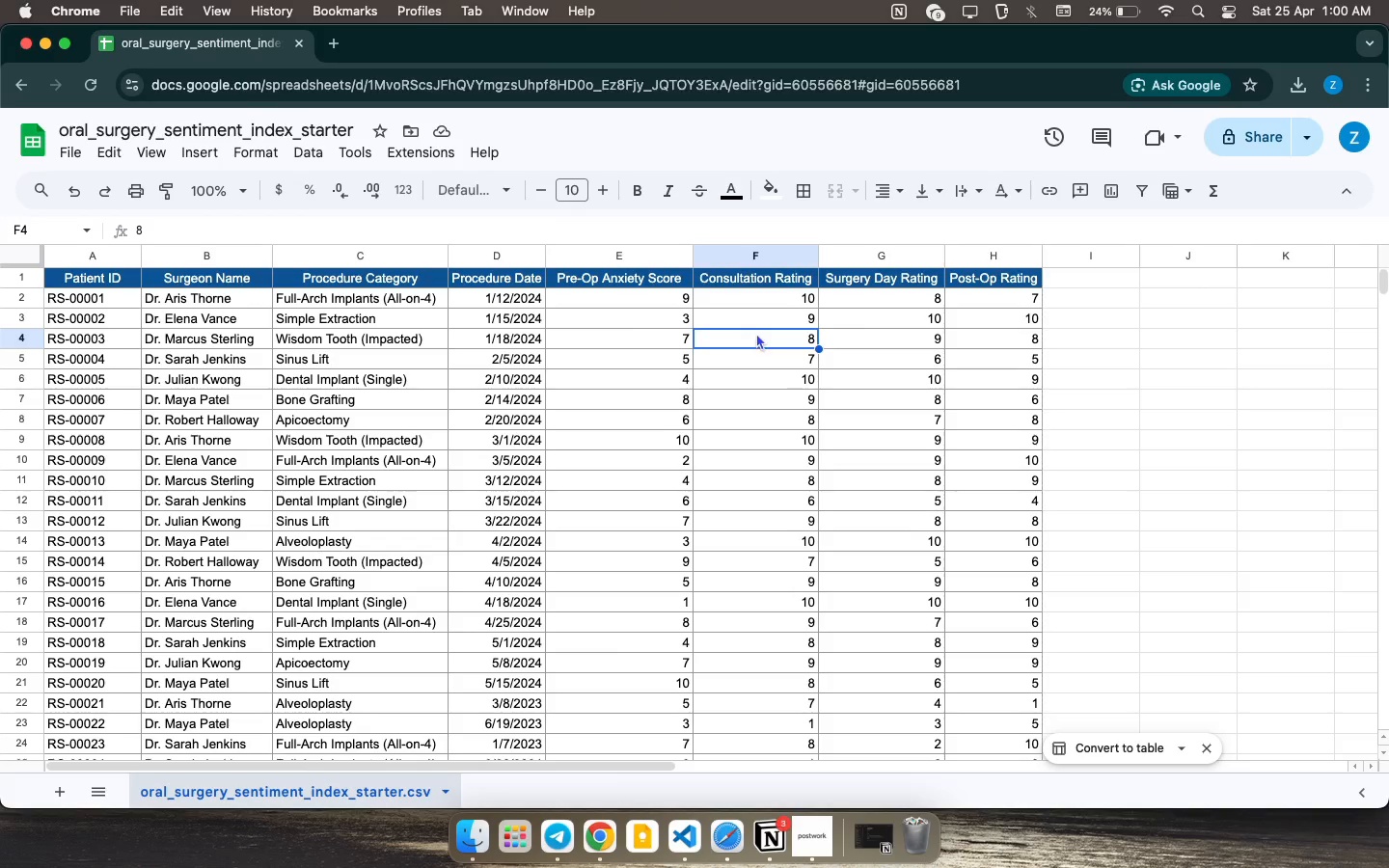 
left_click([758, 341])
 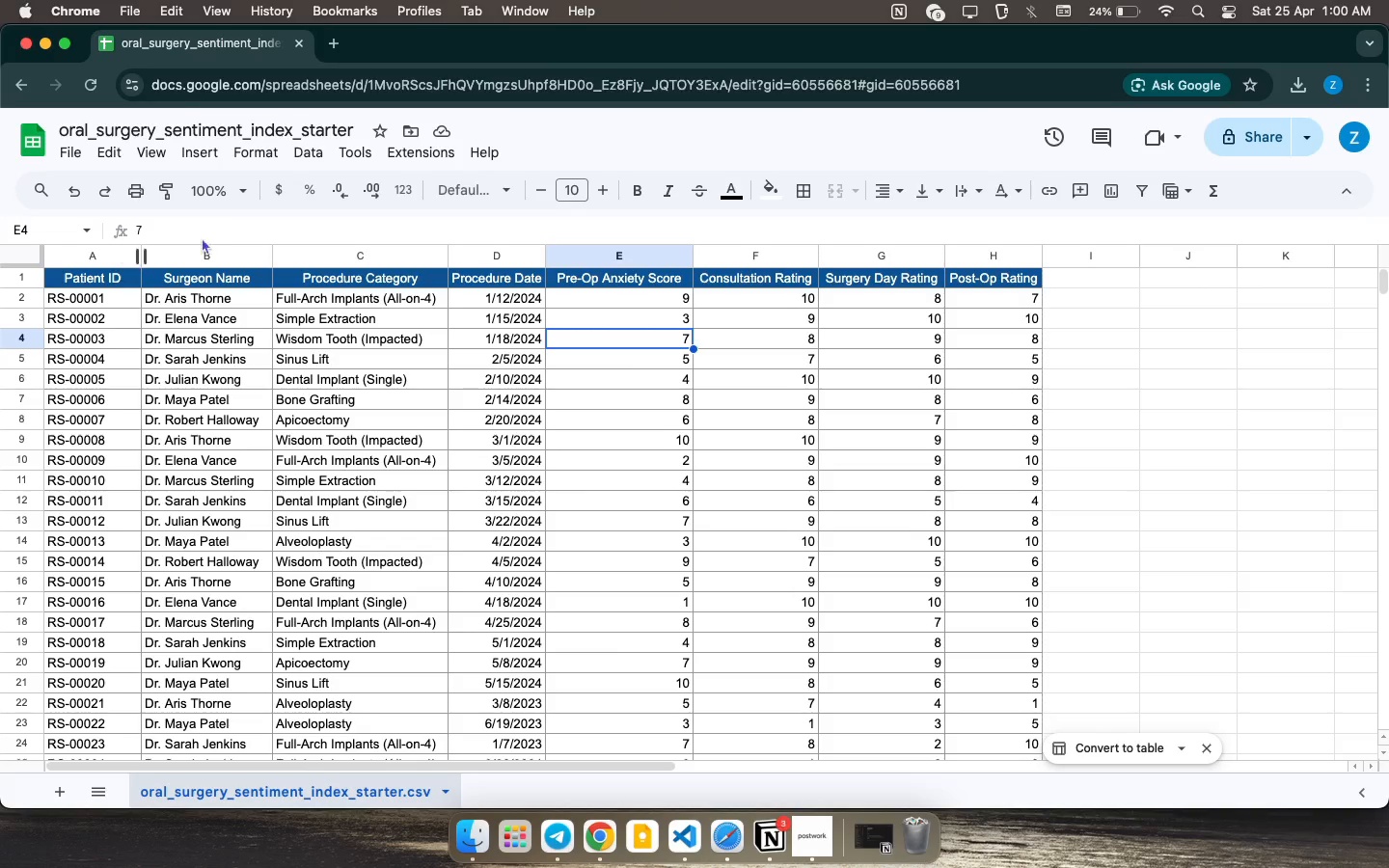 
wait(32.81)
 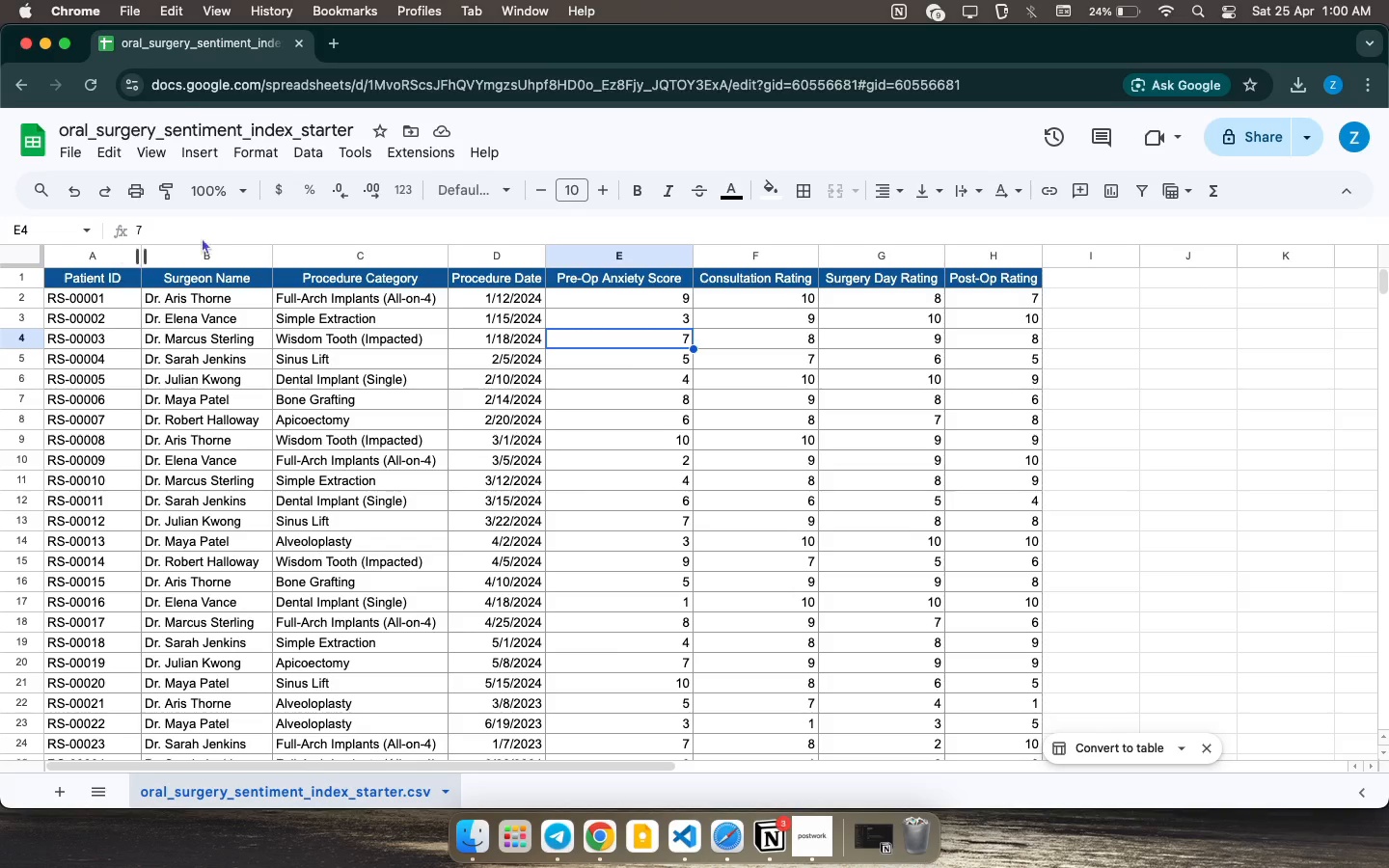 
left_click([490, 347])
 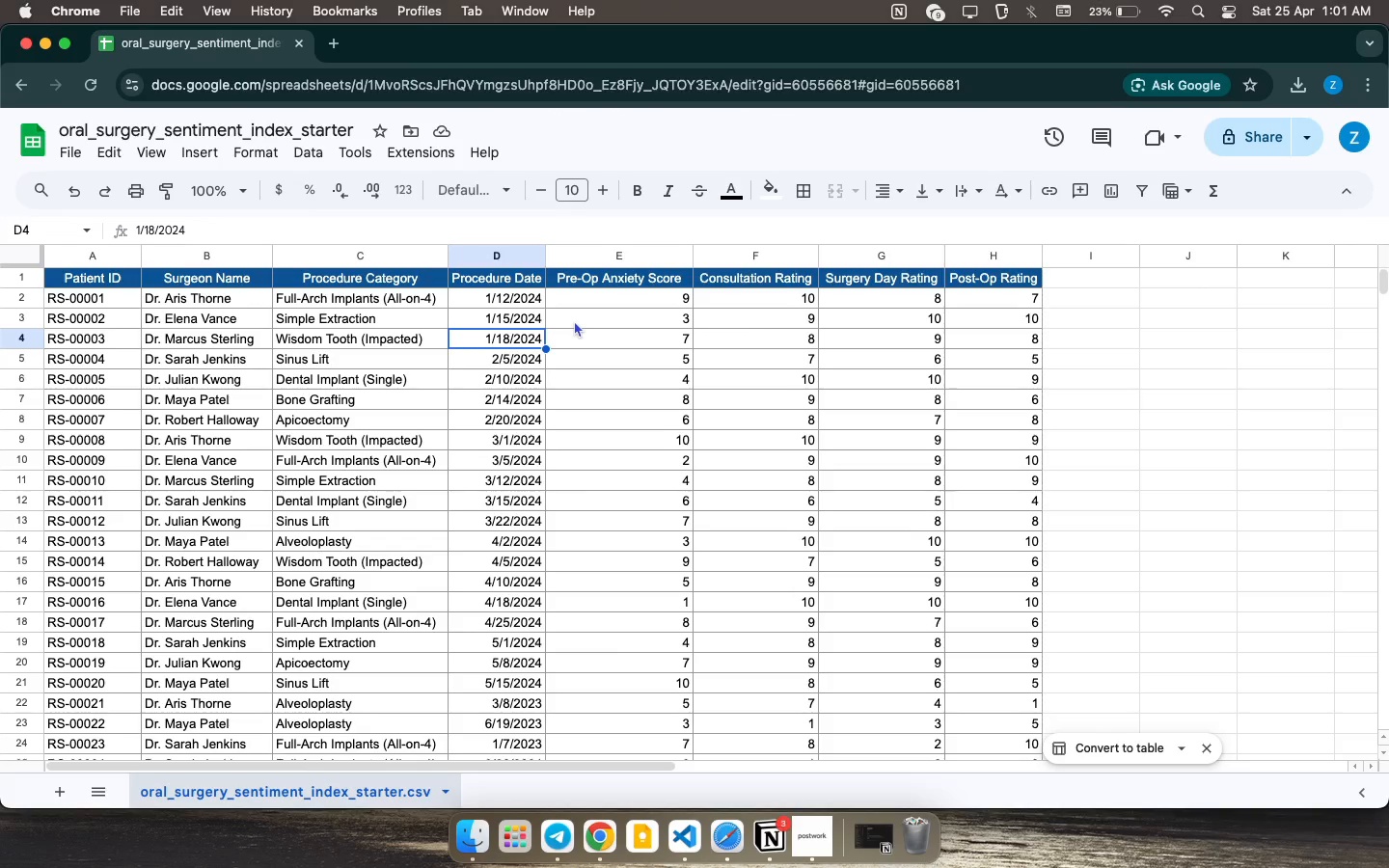 
wait(6.89)
 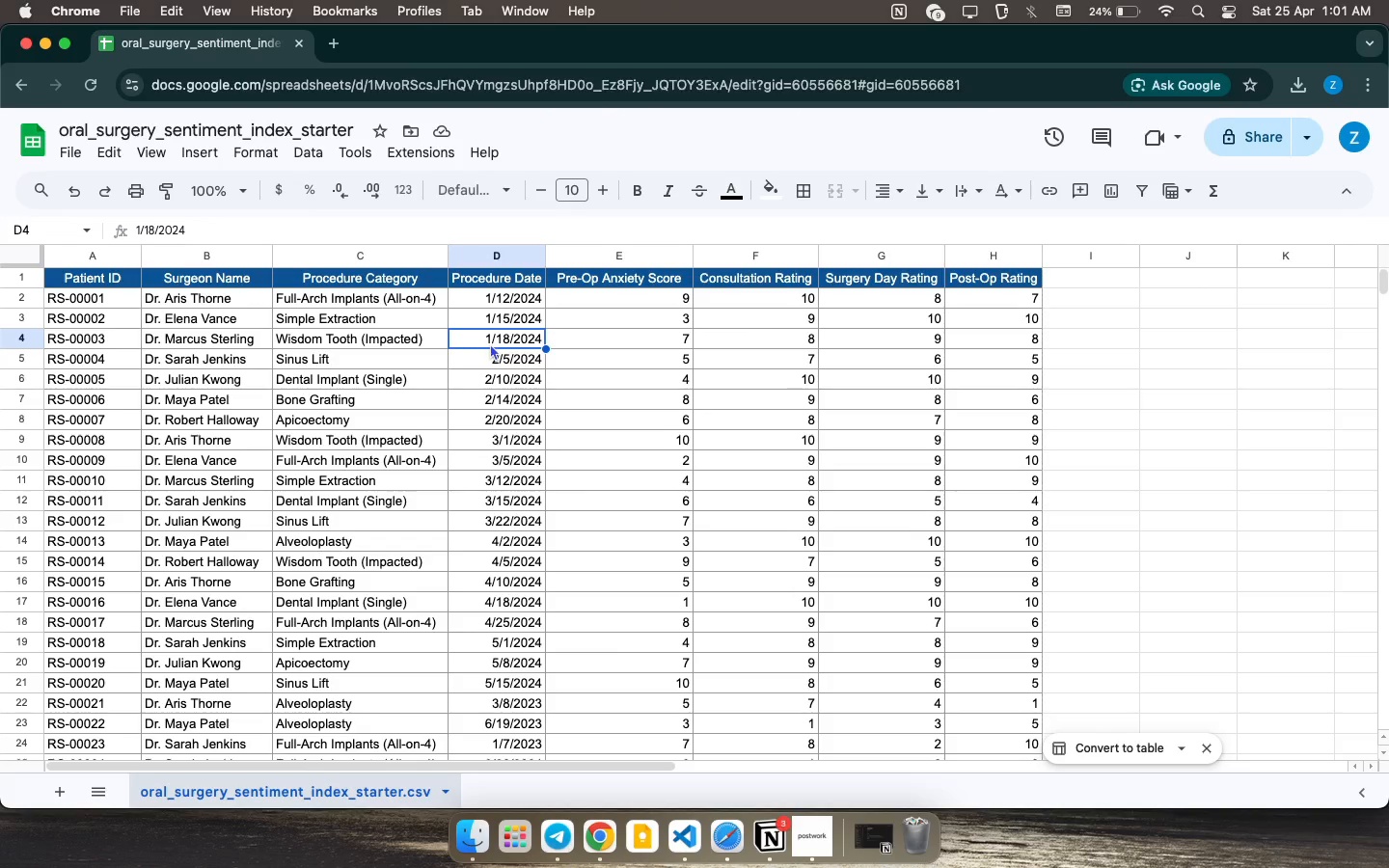 
left_click([356, 339])
 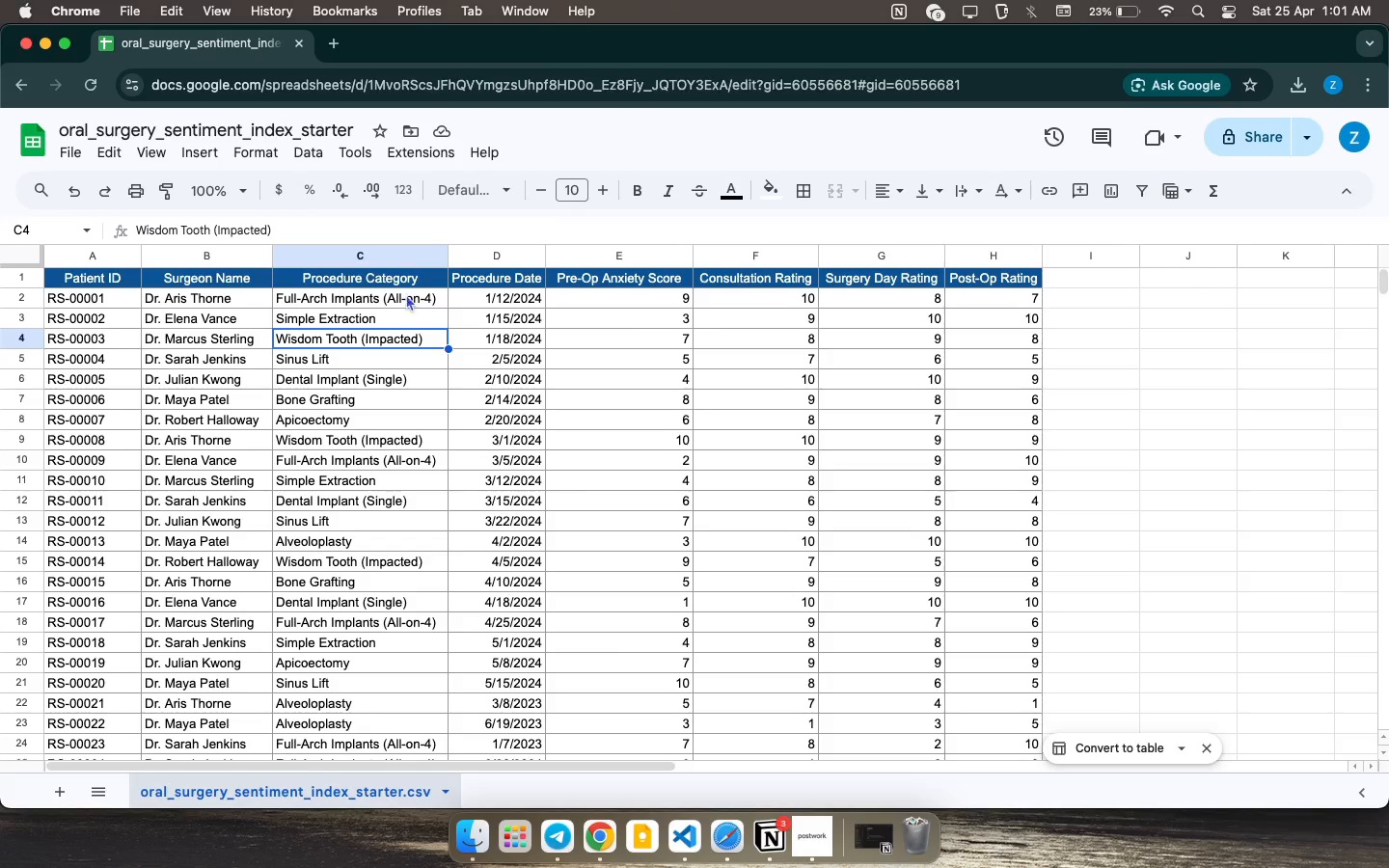 
wait(7.85)
 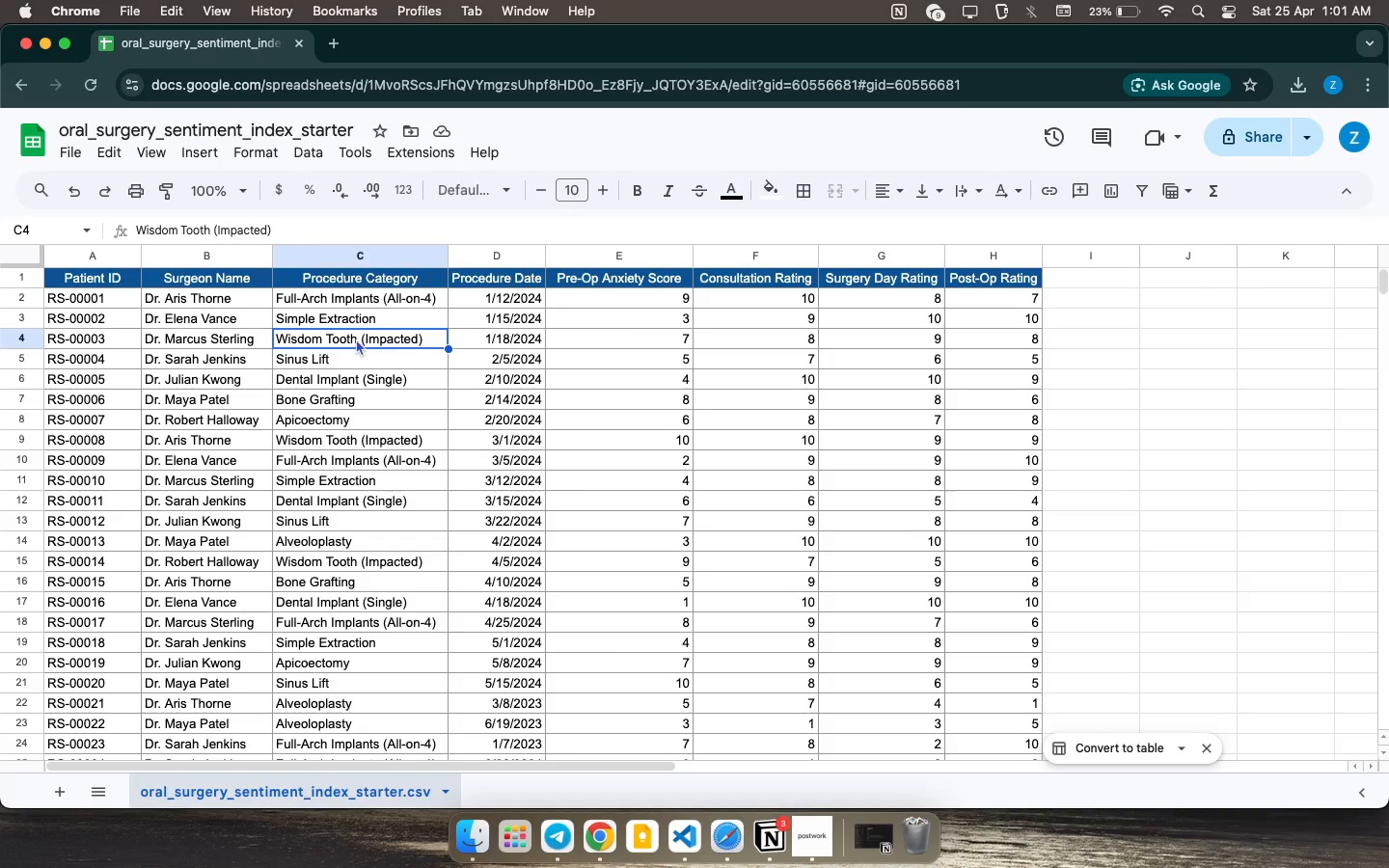 
left_click([214, 291])
 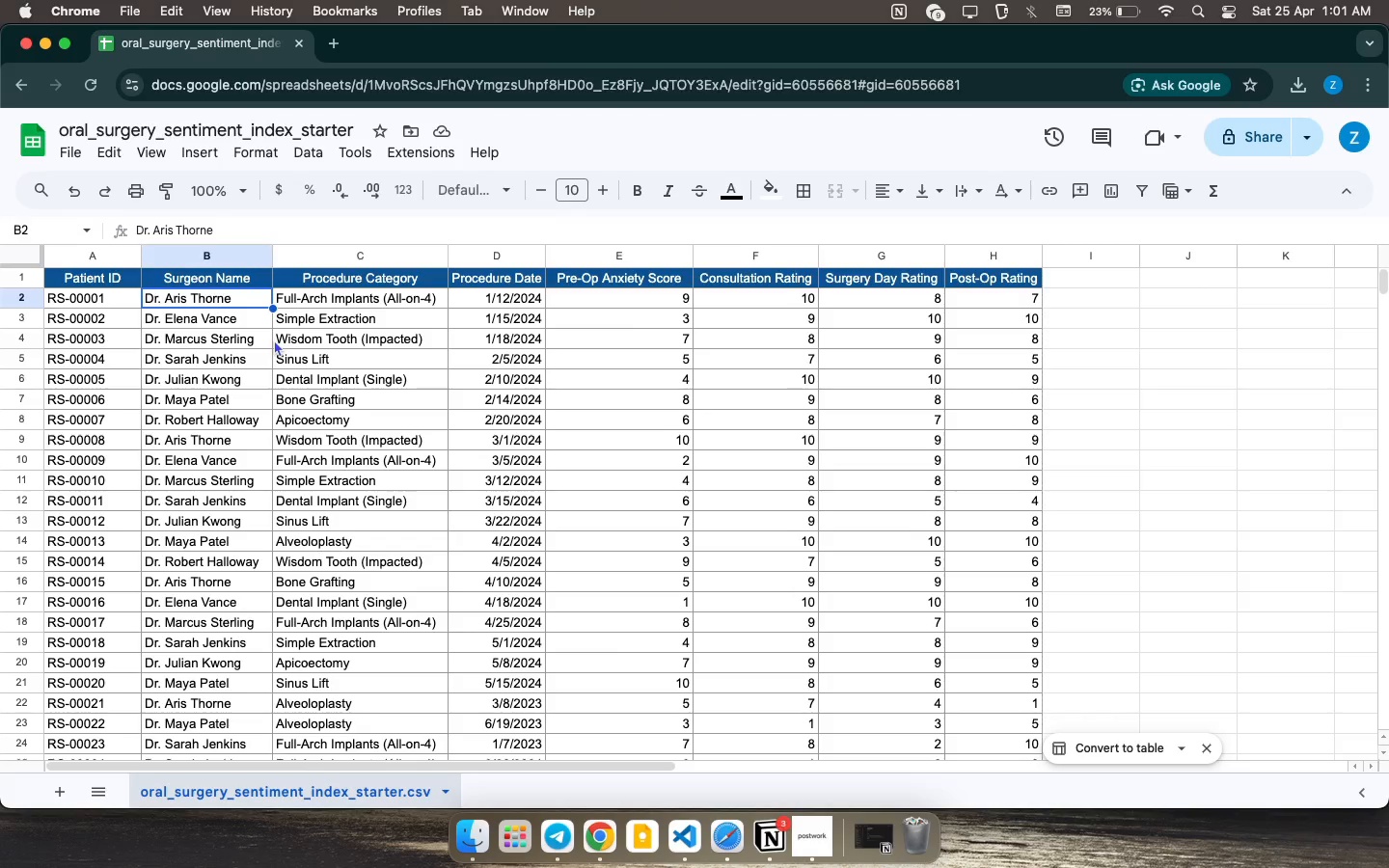 
left_click([274, 339])
 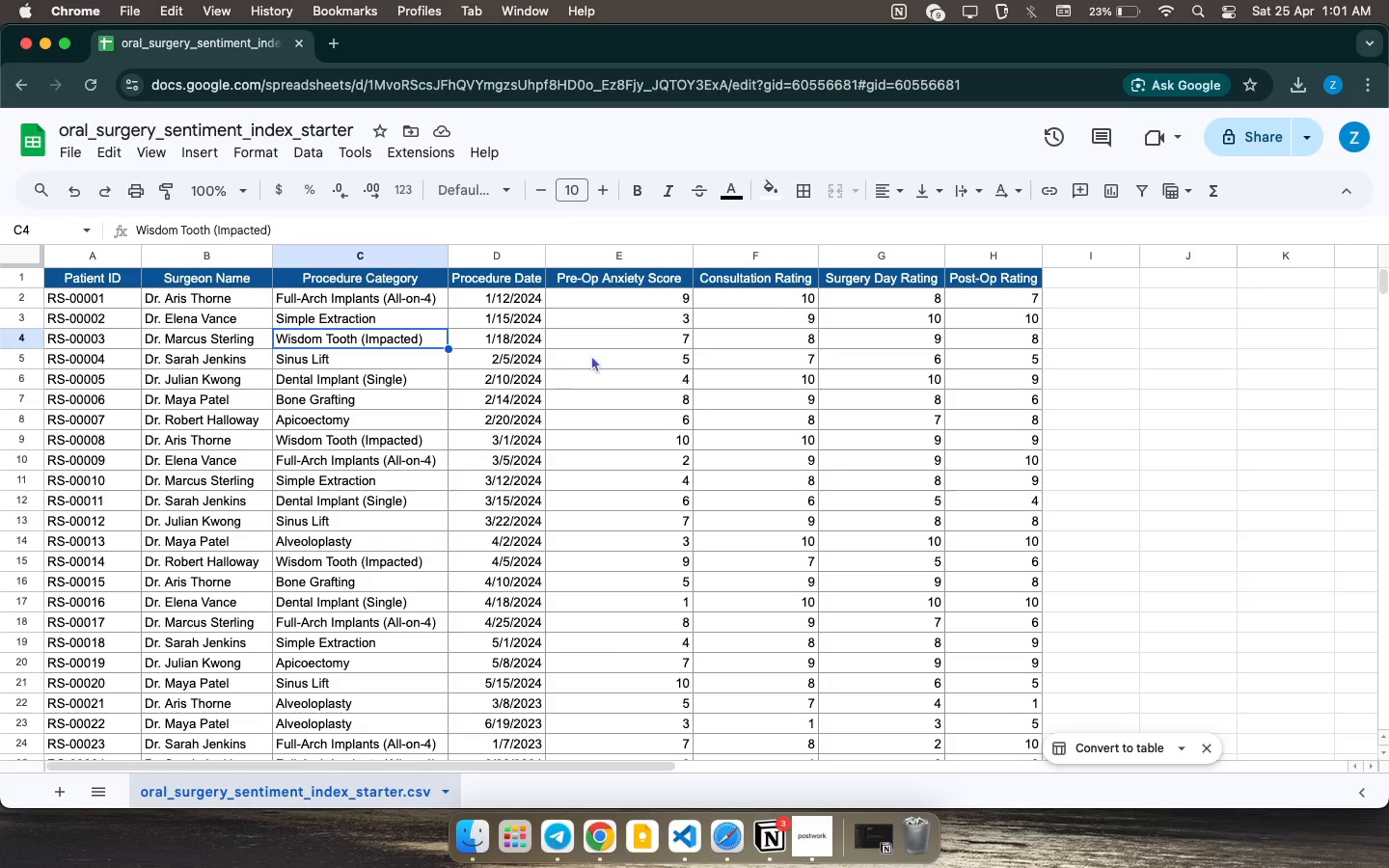 
left_click([591, 355])
 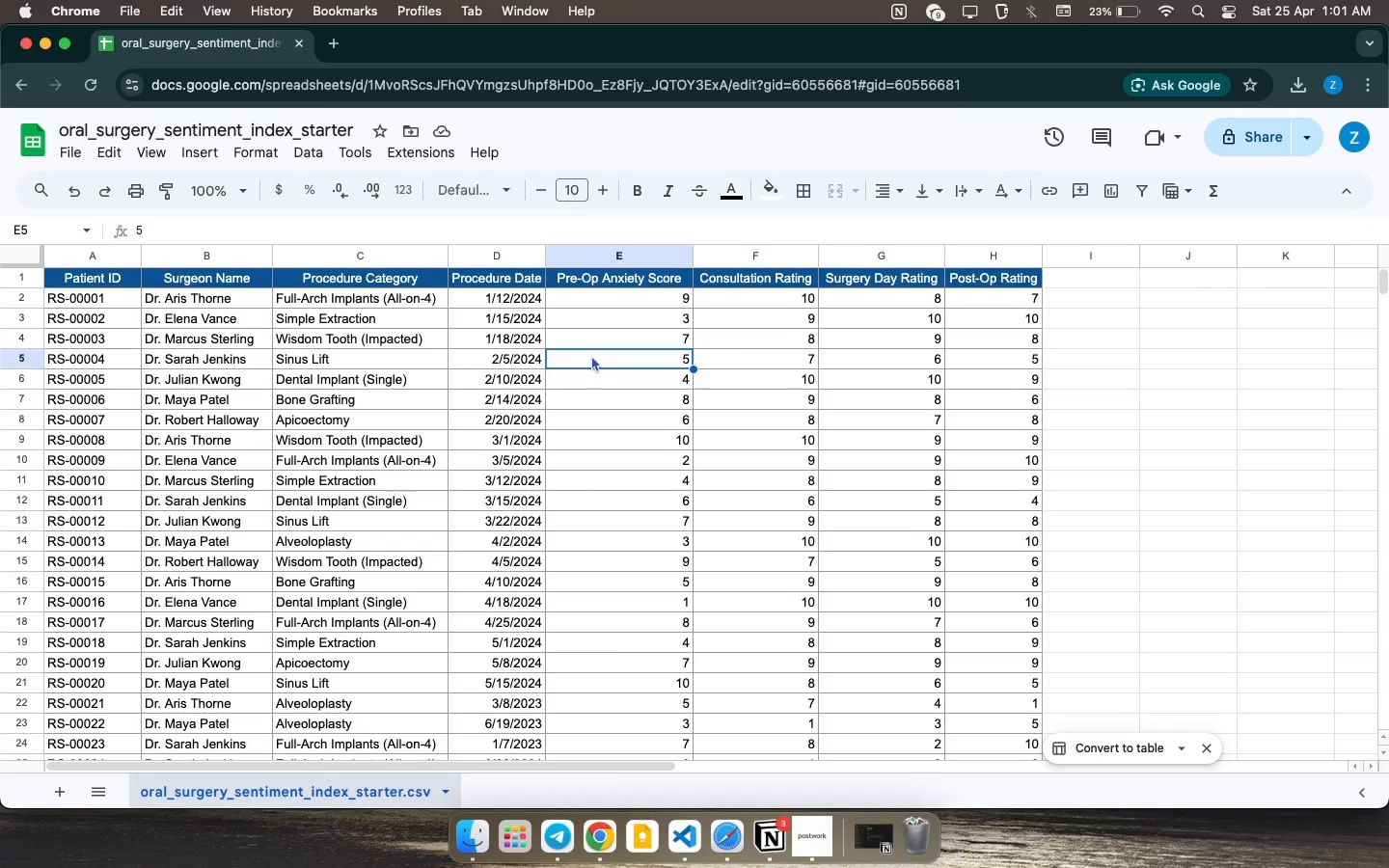 
wait(7.4)
 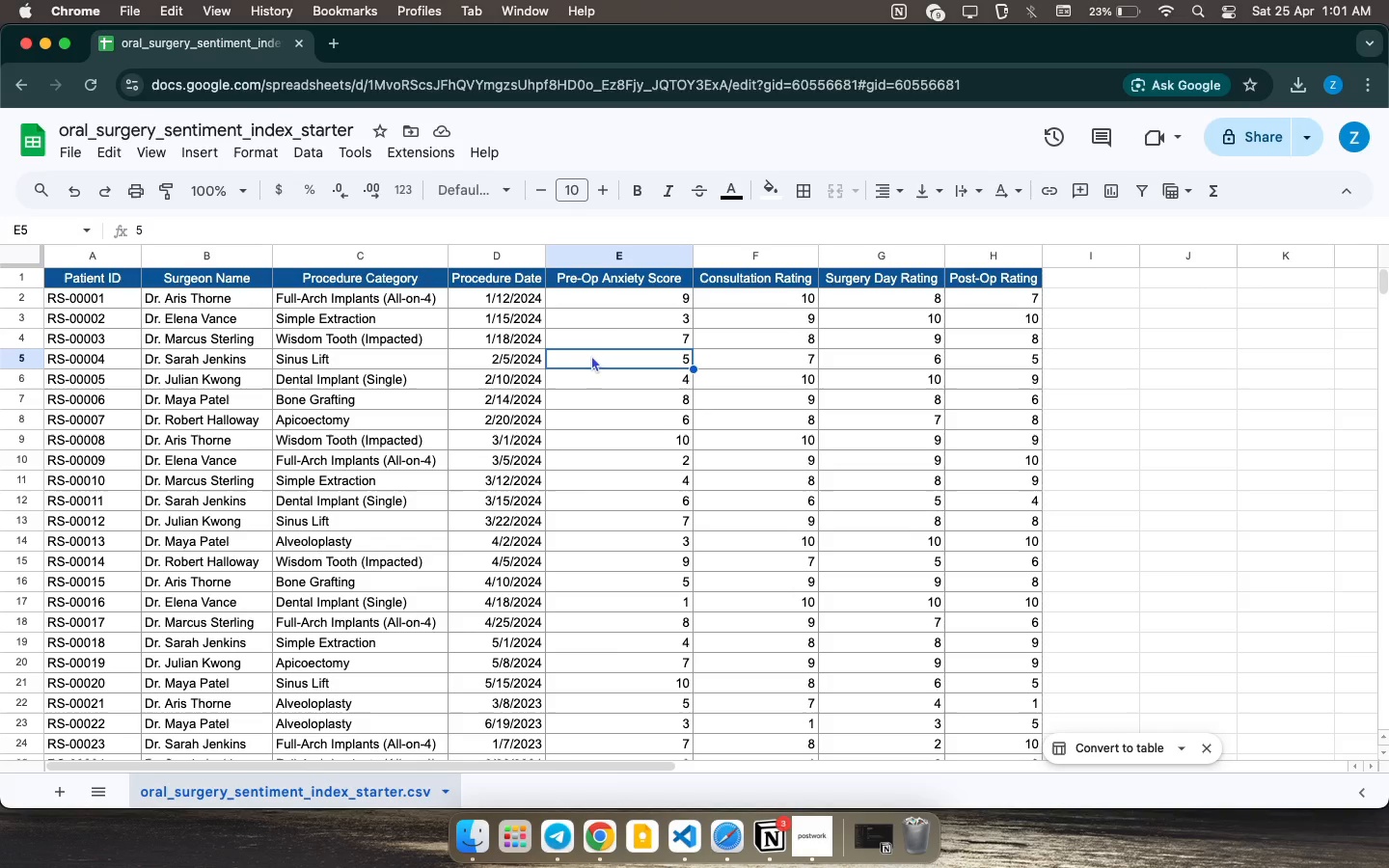 
left_click_drag(start_coordinate=[625, 330], to_coordinate=[619, 334])
 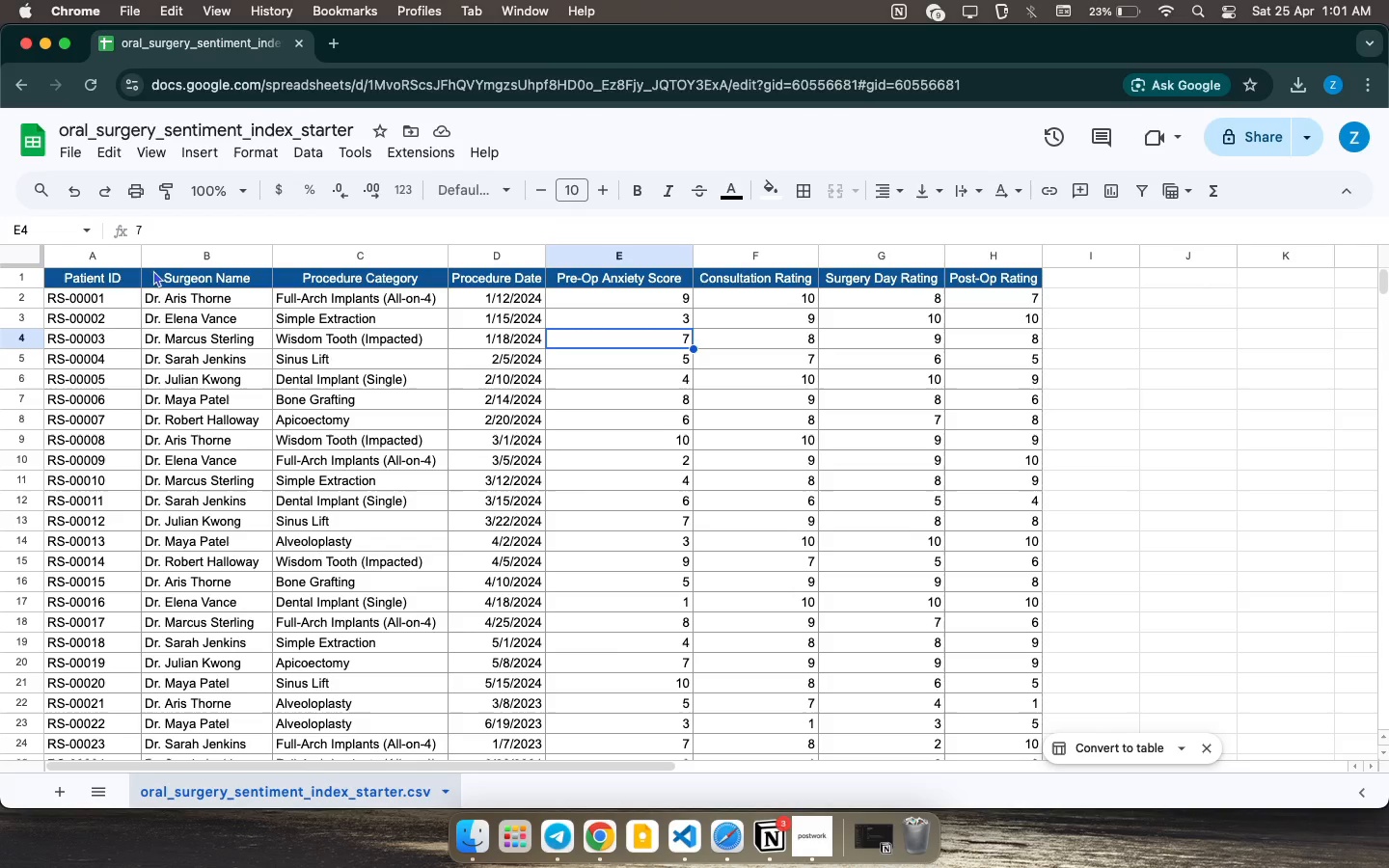 
wait(10.91)
 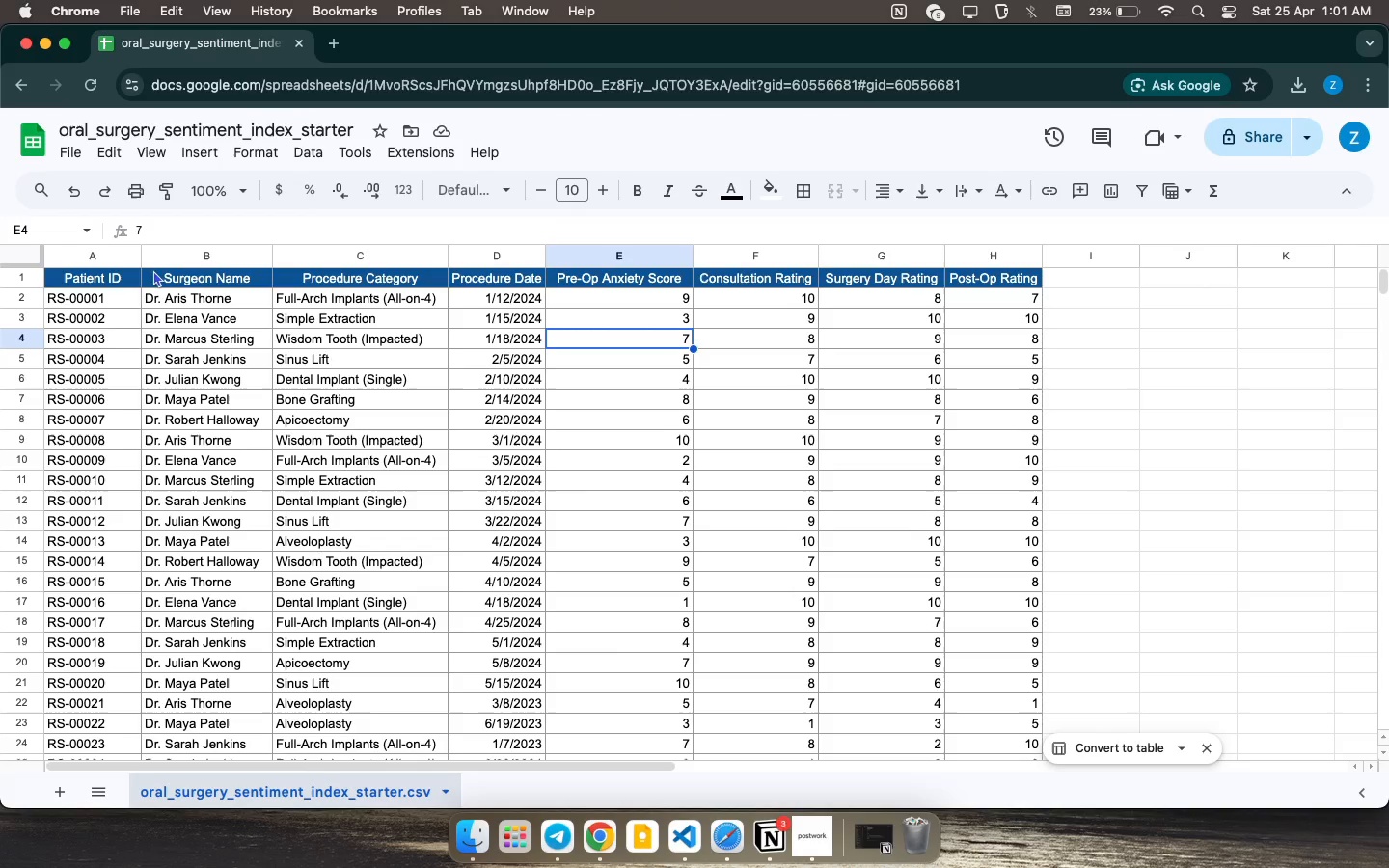 
scroll: coordinate [266, 326], scroll_direction: up, amount: 51.0
 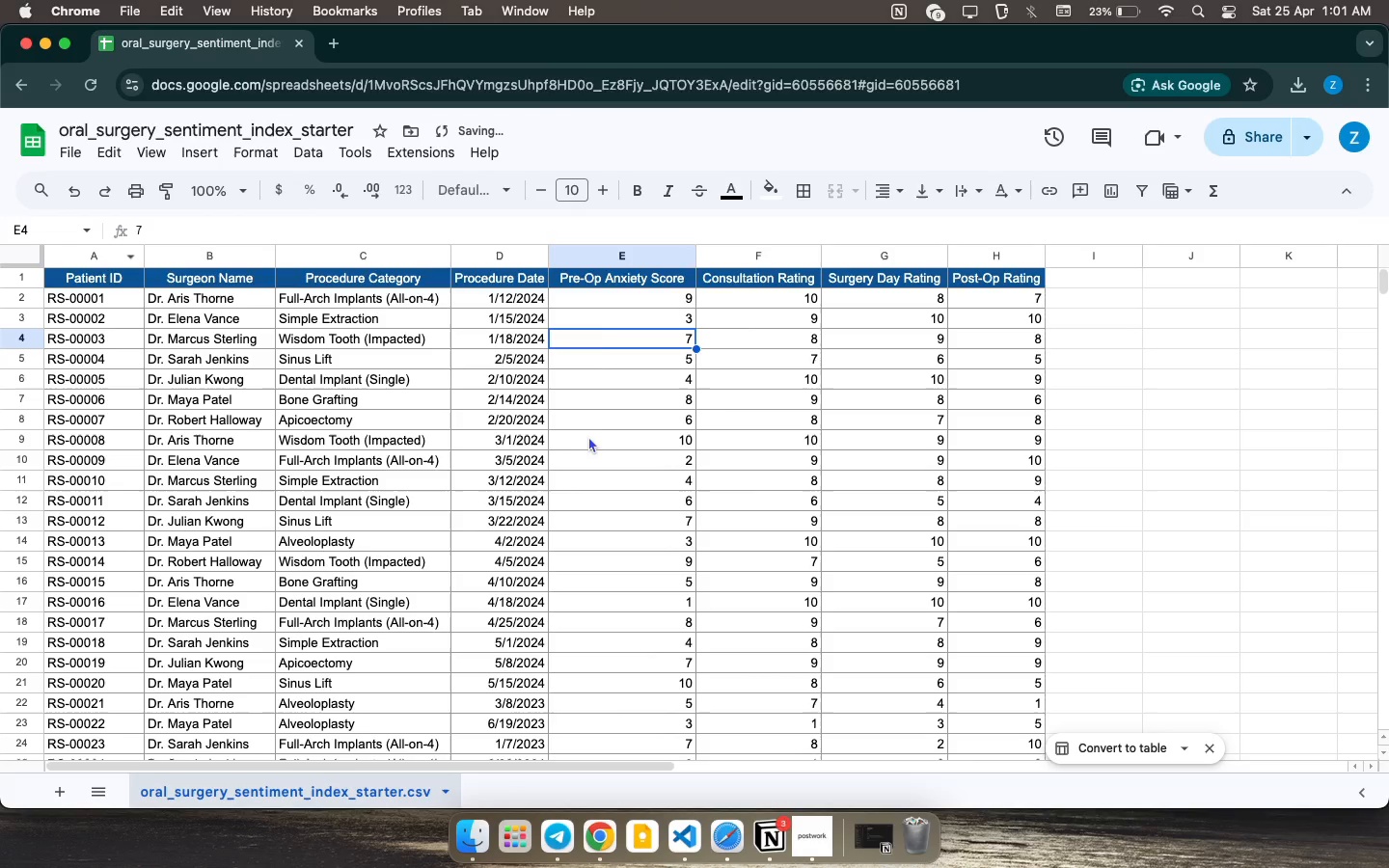 
wait(10.35)
 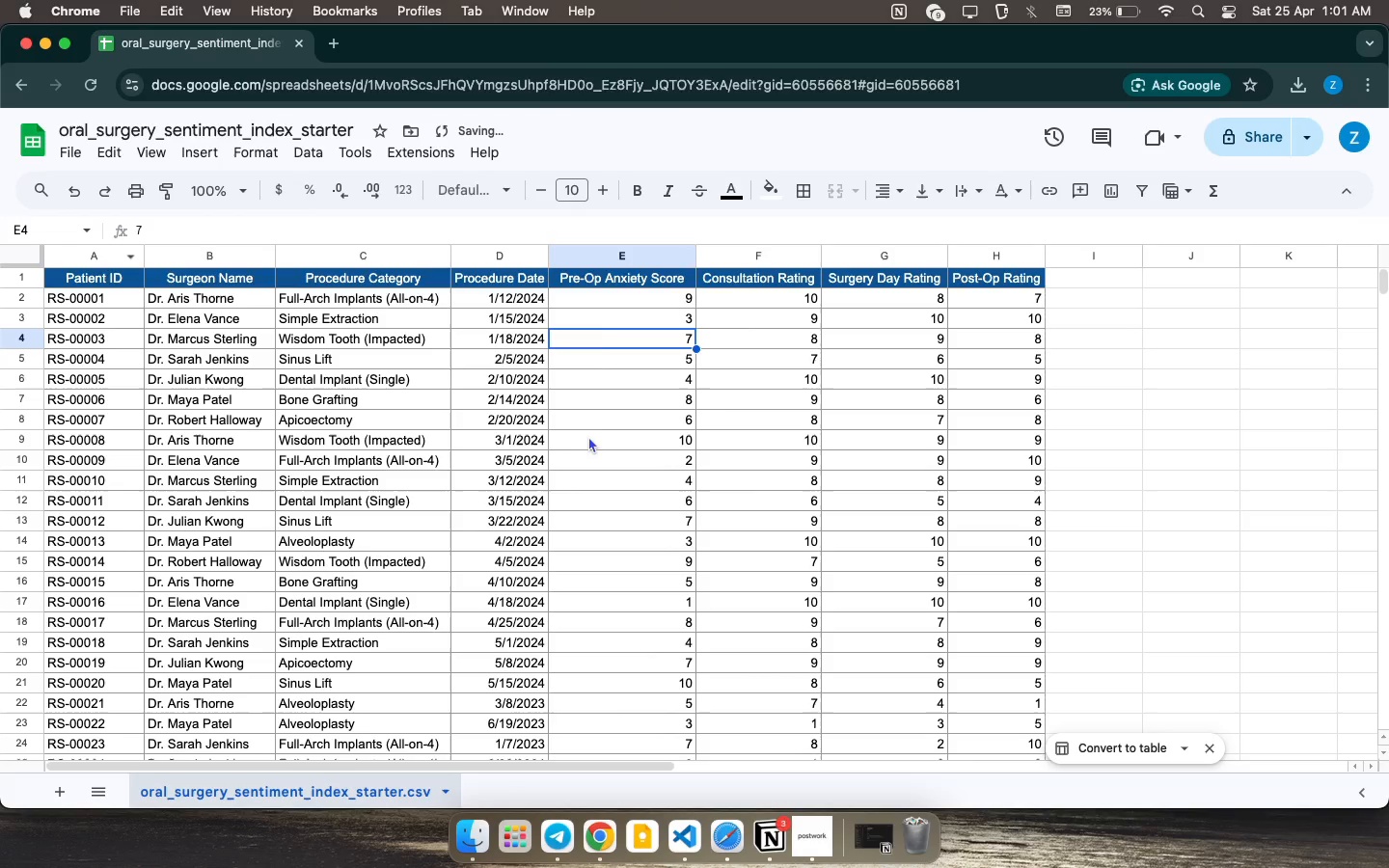 
left_click([518, 353])
 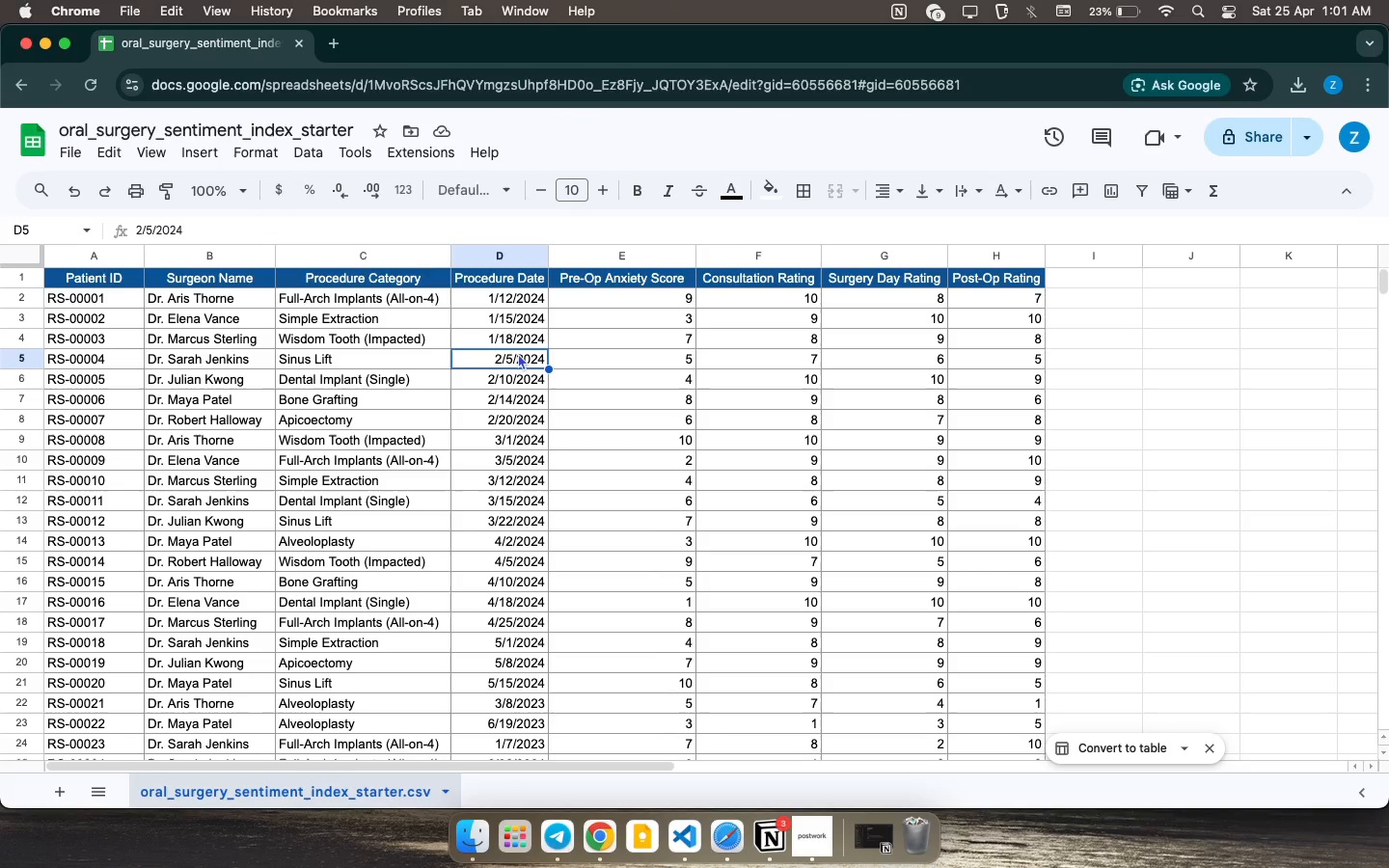 
wait(8.39)
 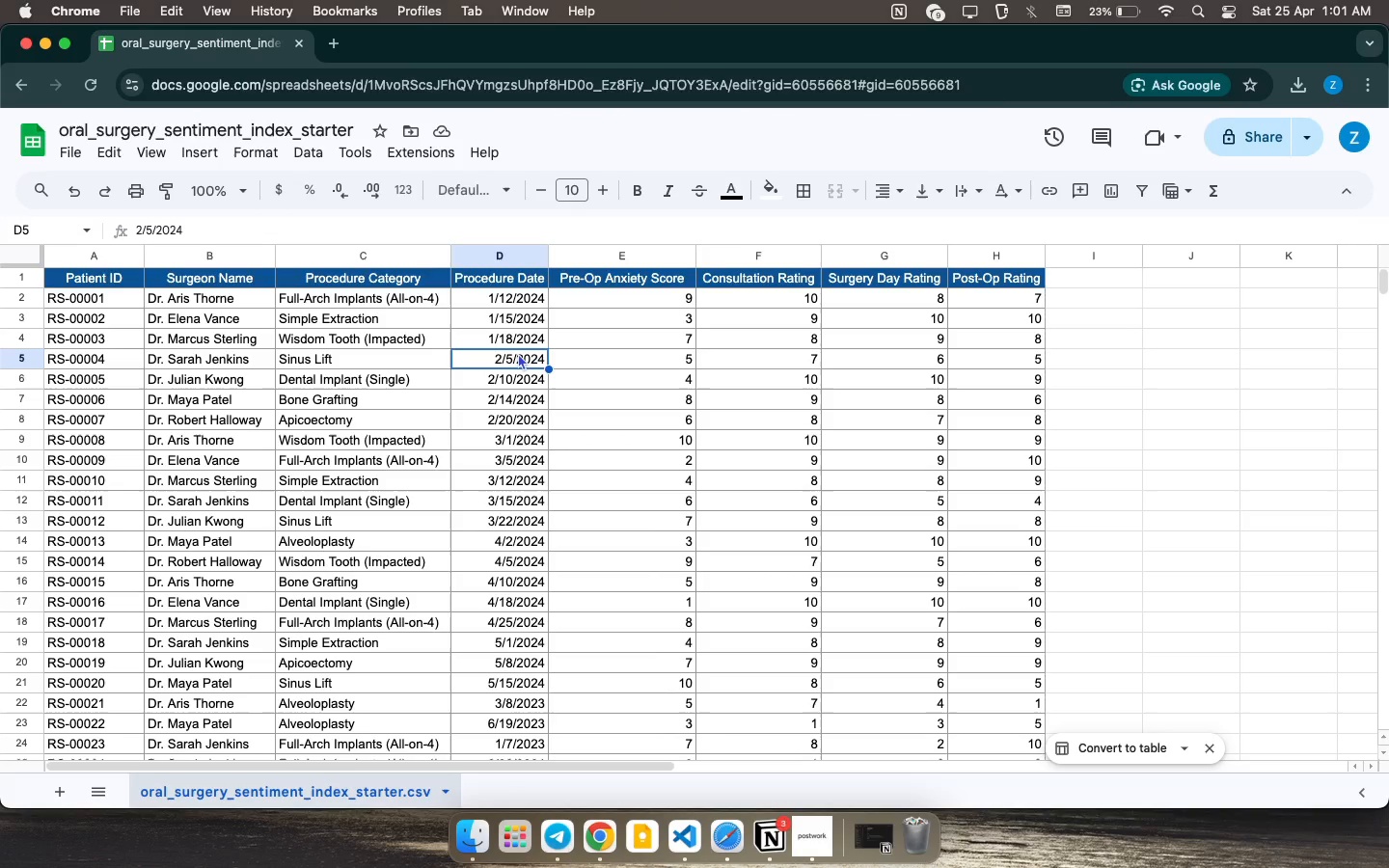 
double_click([520, 320])
 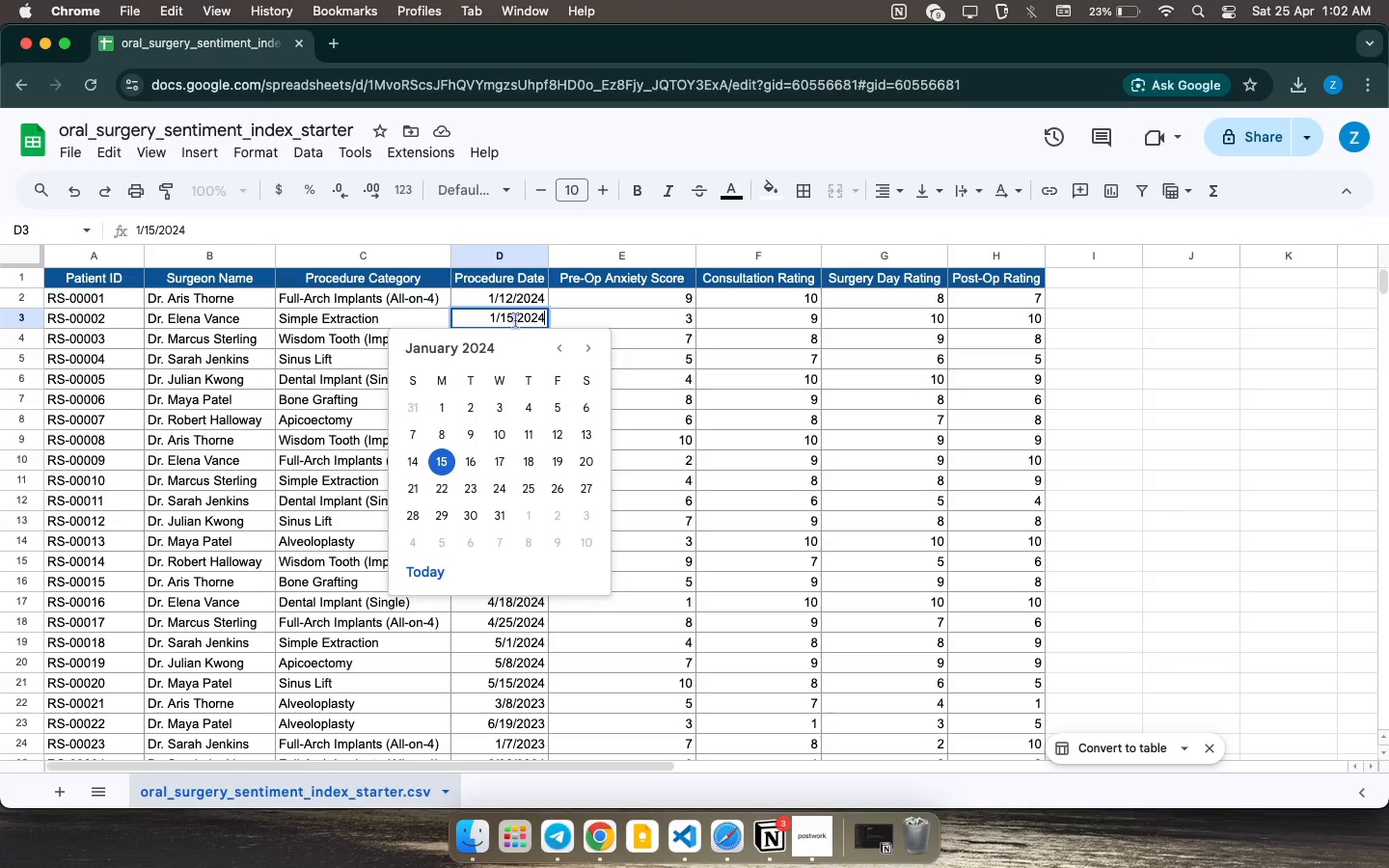 
wait(13.95)
 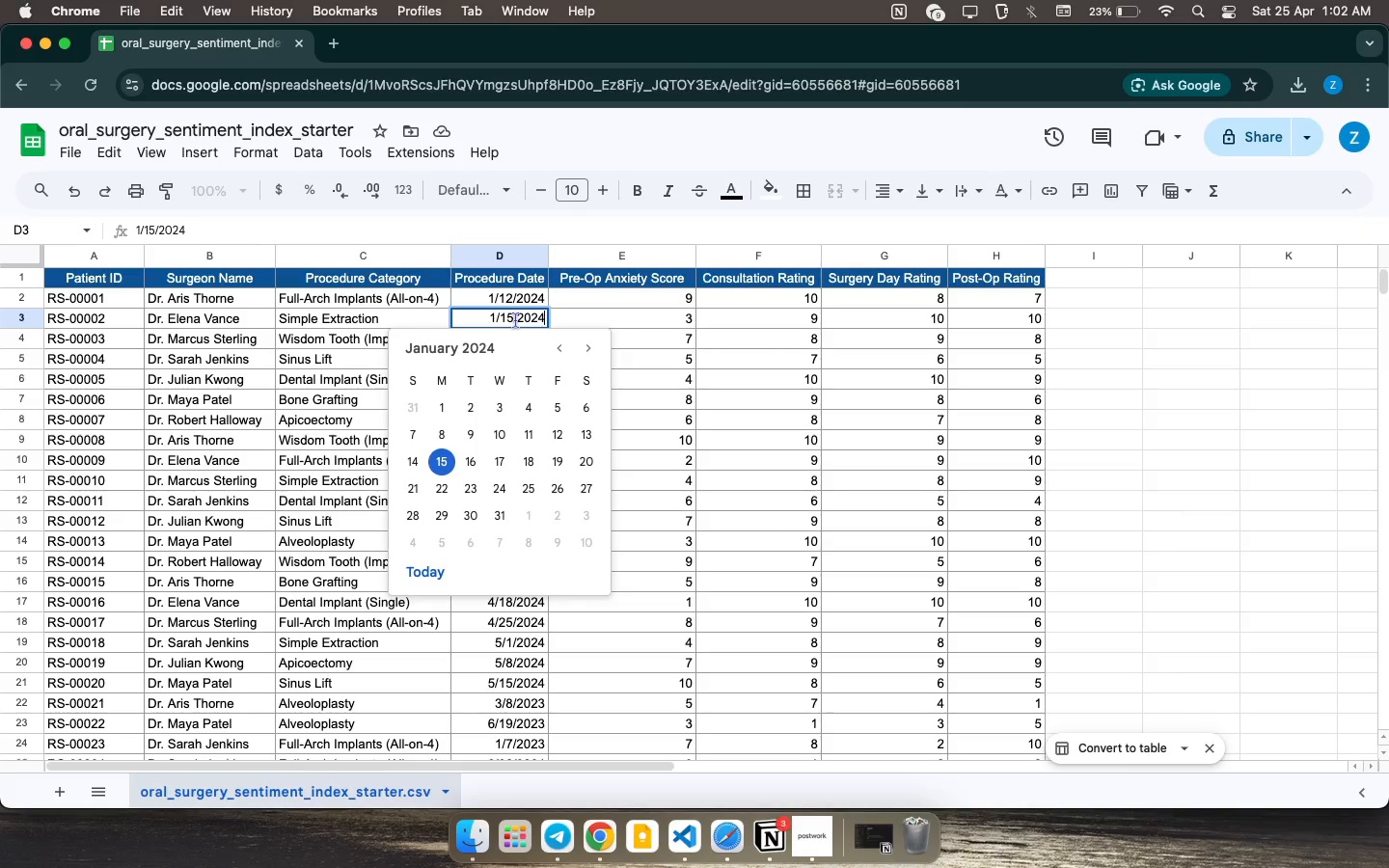 
left_click([623, 408])
 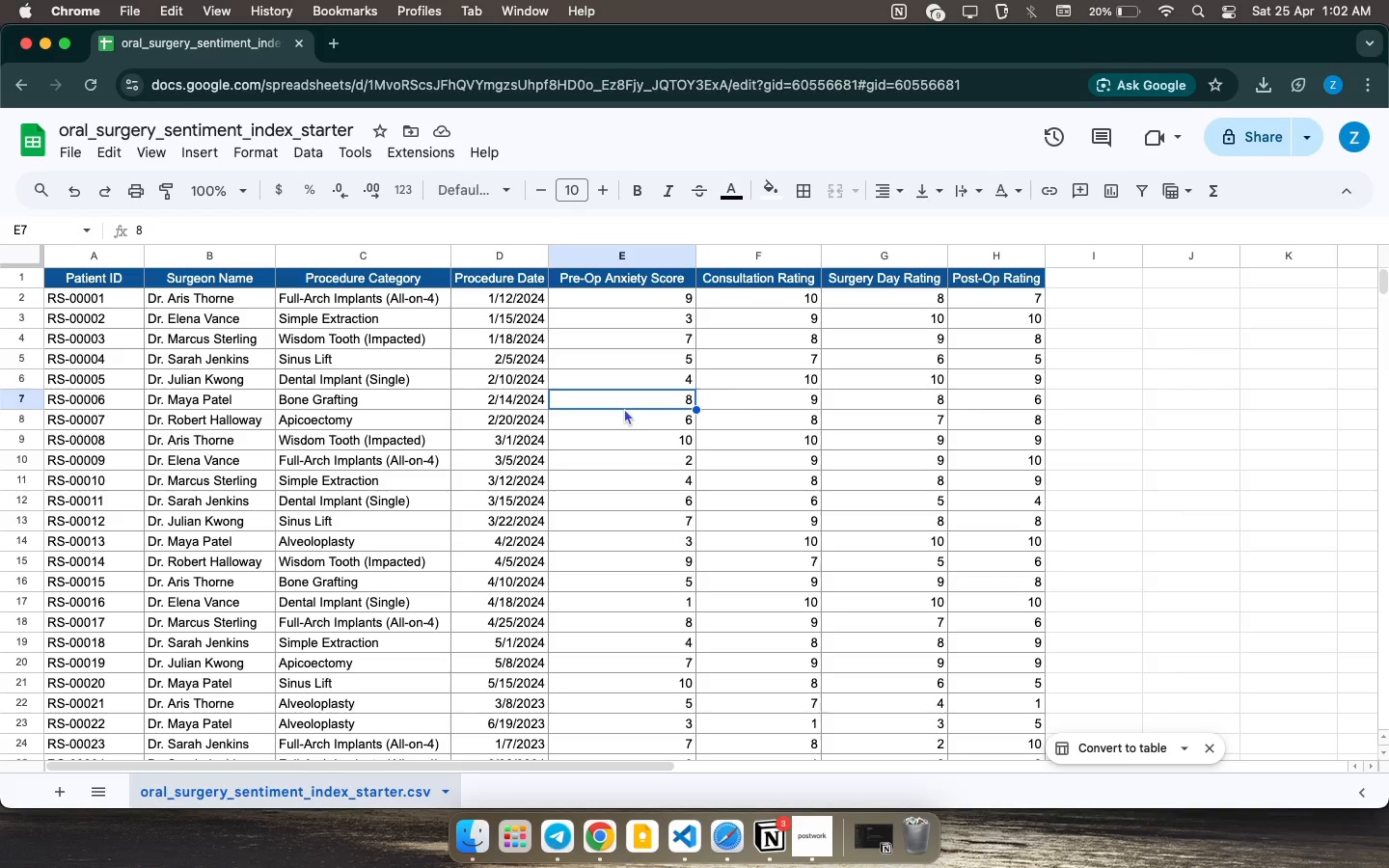 
wait(21.92)
 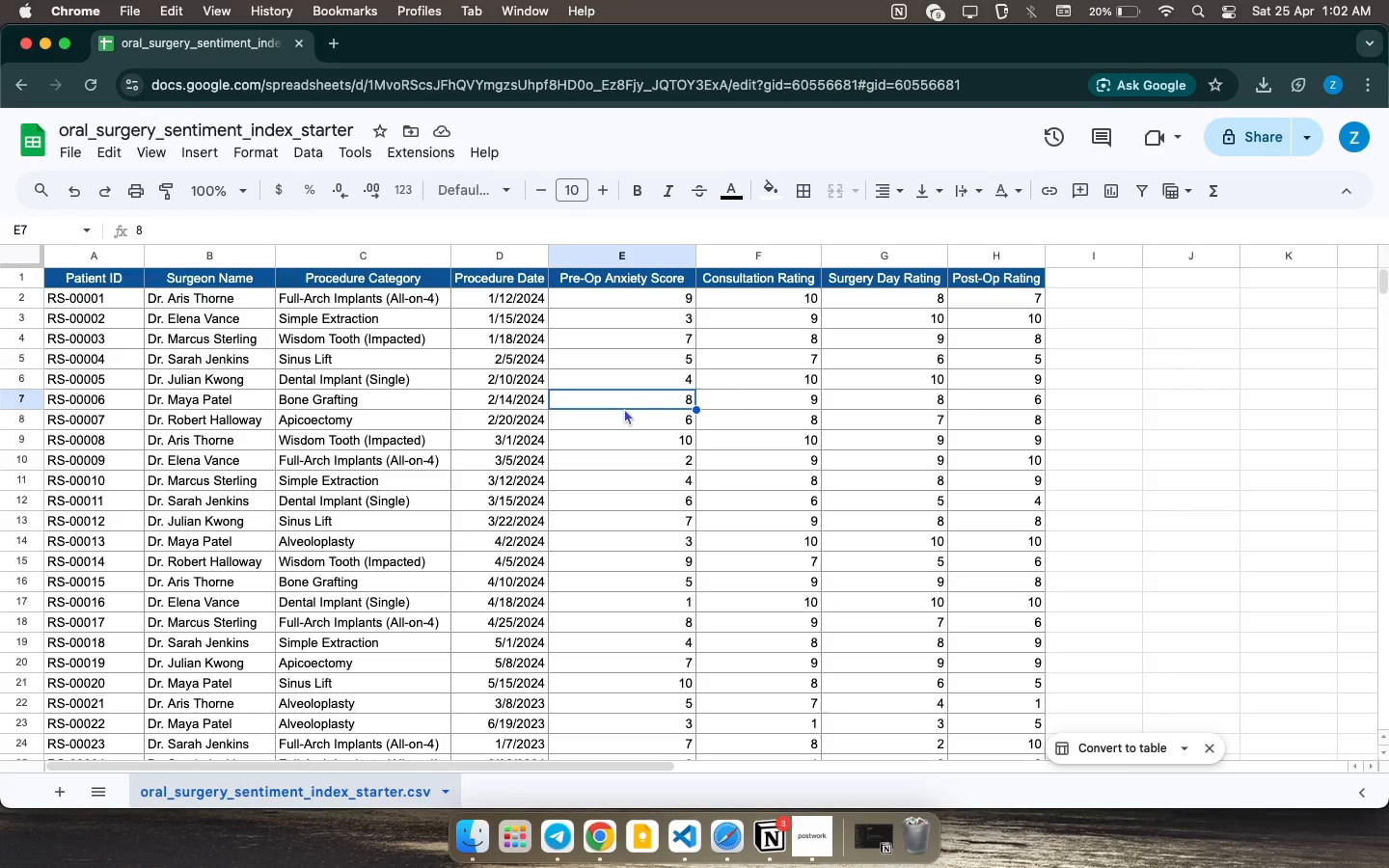 
left_click_drag(start_coordinate=[834, 374], to_coordinate=[830, 375])
 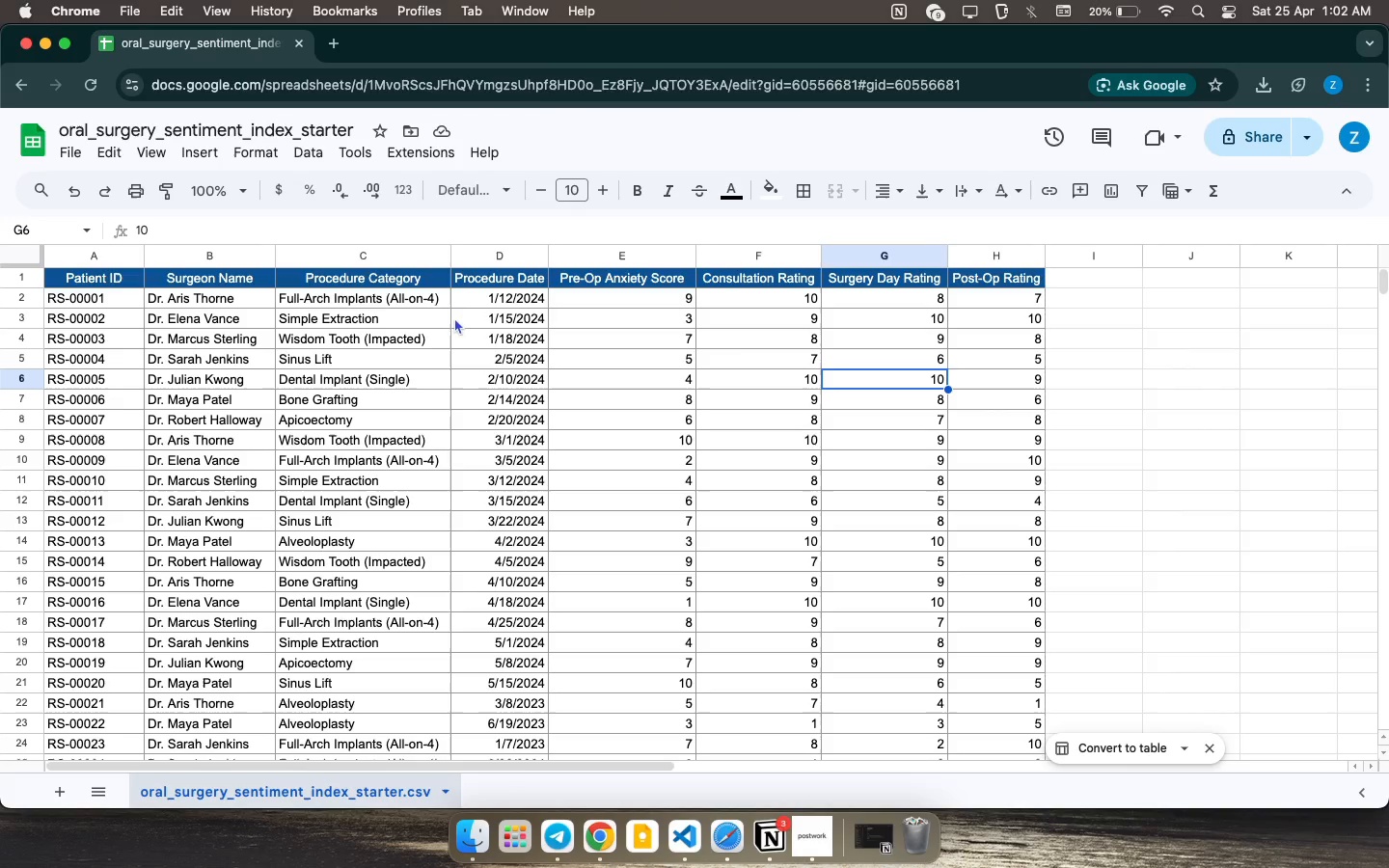 
left_click_drag(start_coordinate=[458, 254], to_coordinate=[465, 254])
 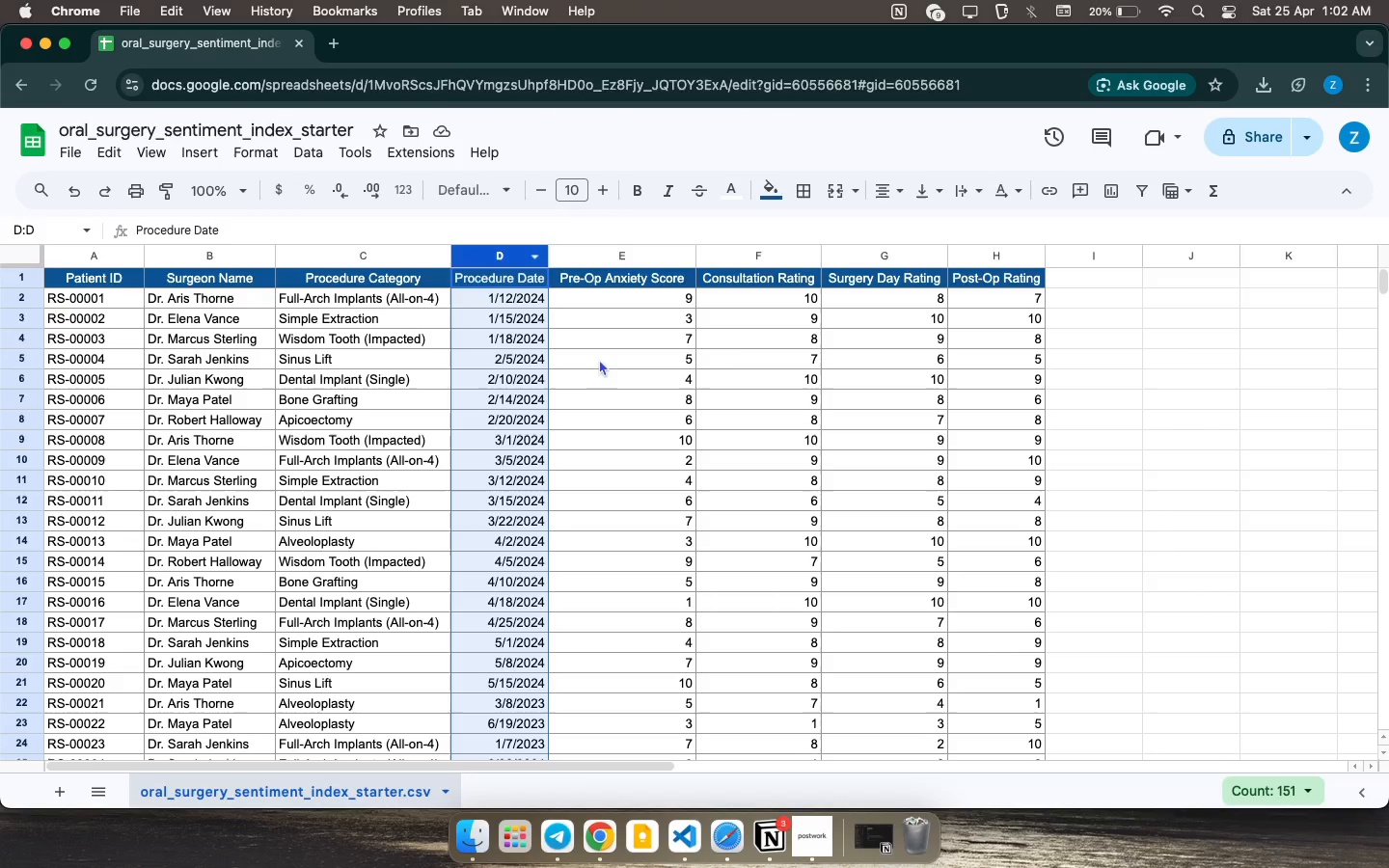 
left_click([609, 372])
 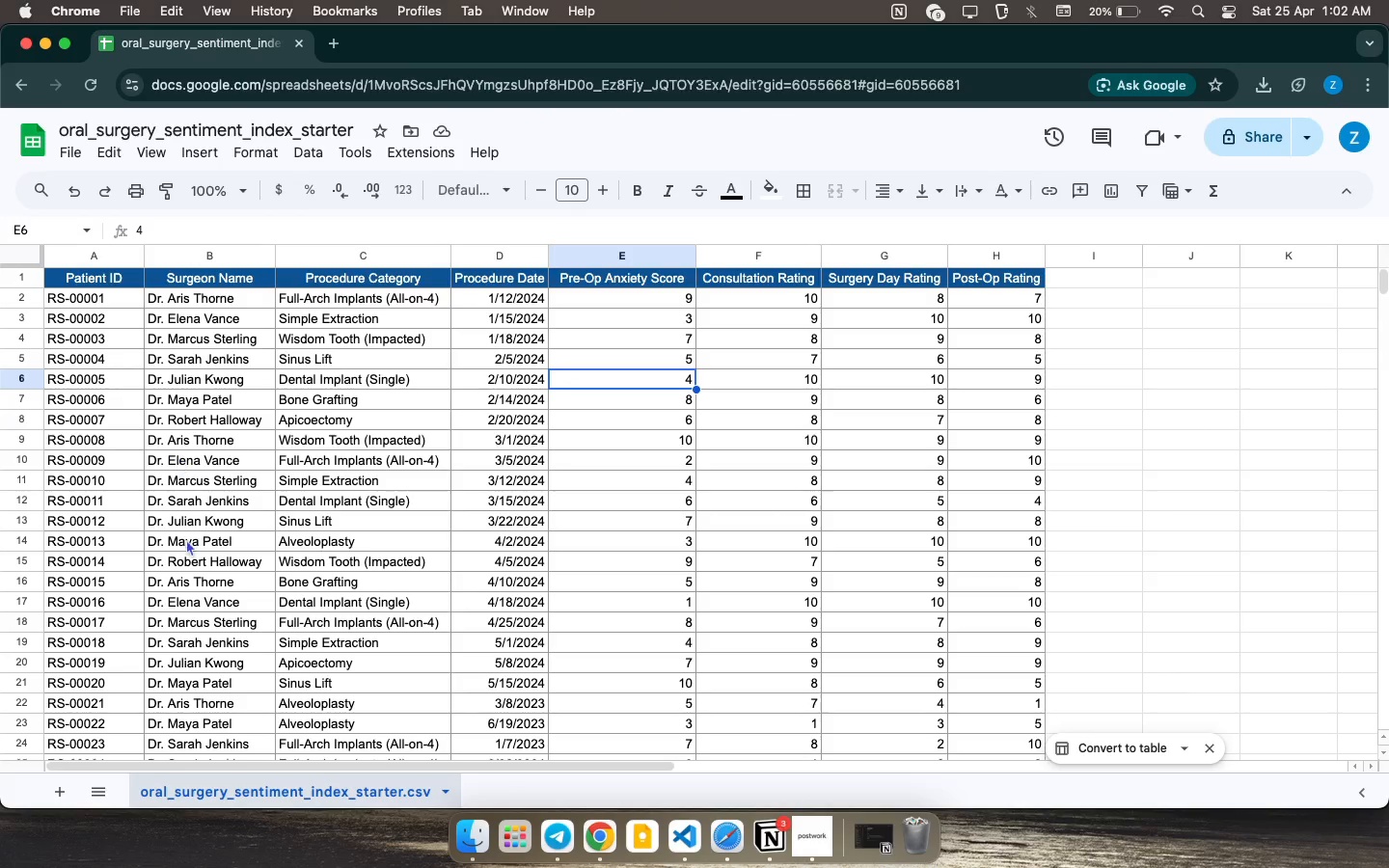 
wait(7.0)
 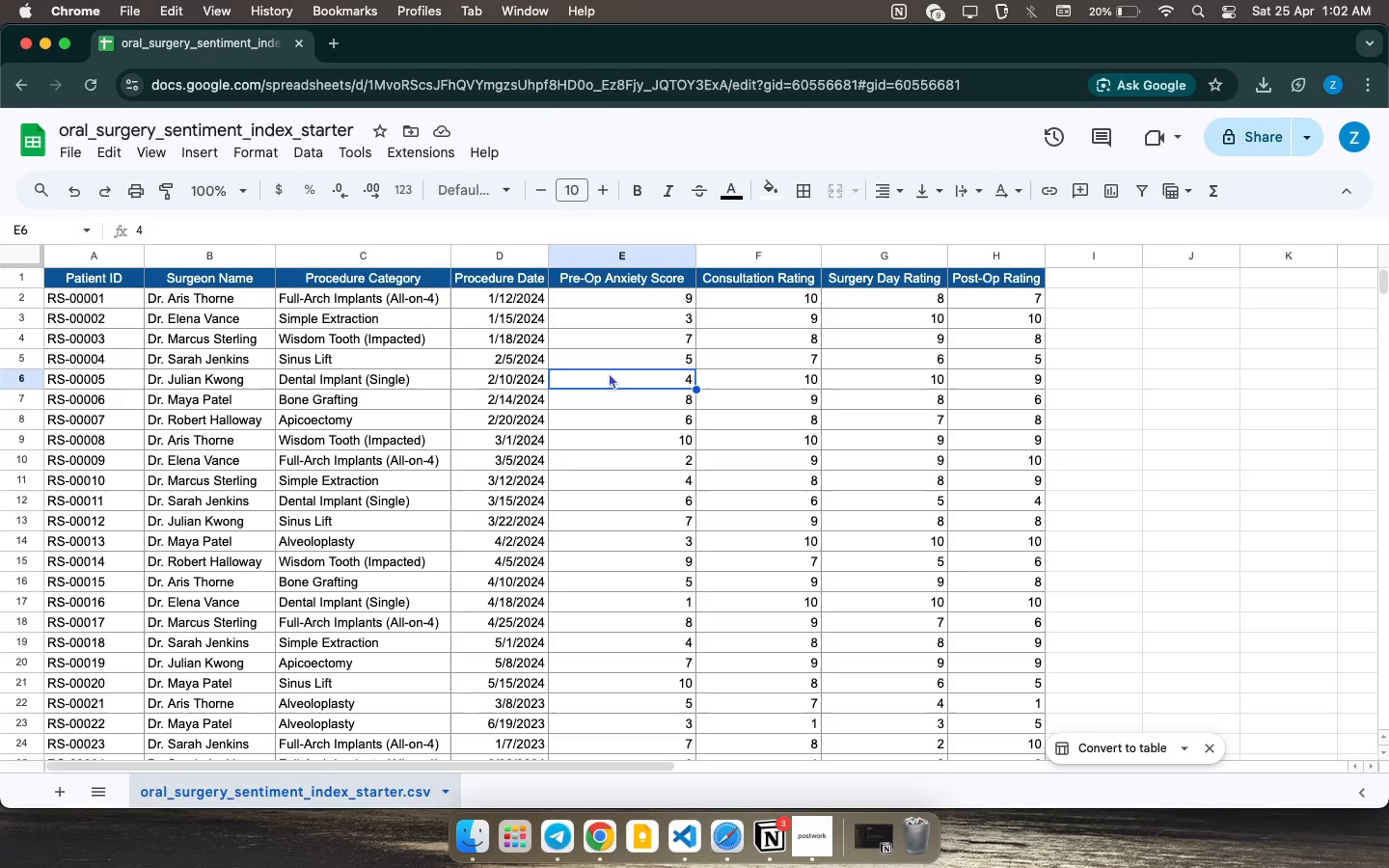 
double_click([297, 794])
 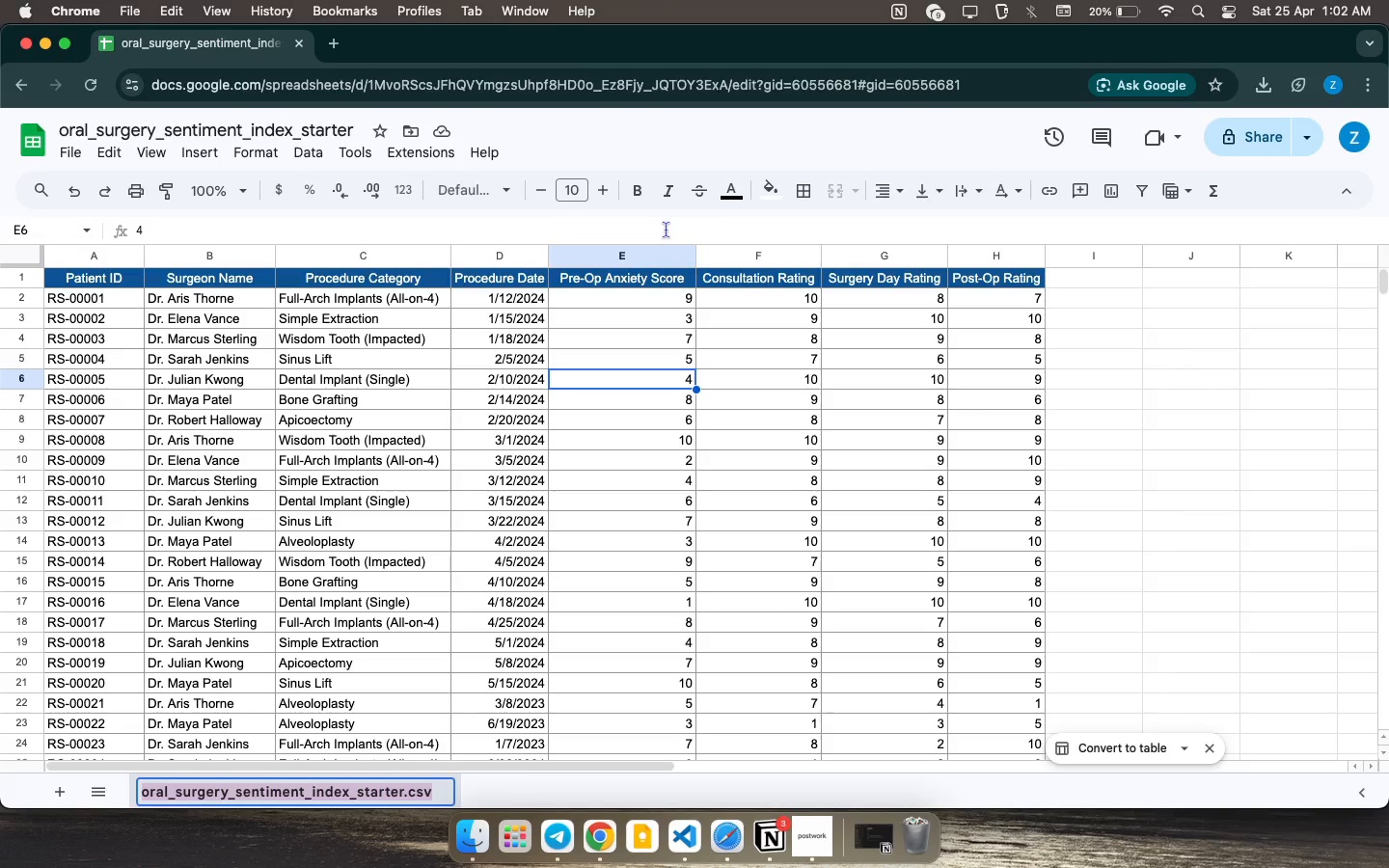 
type(Raw Data )
 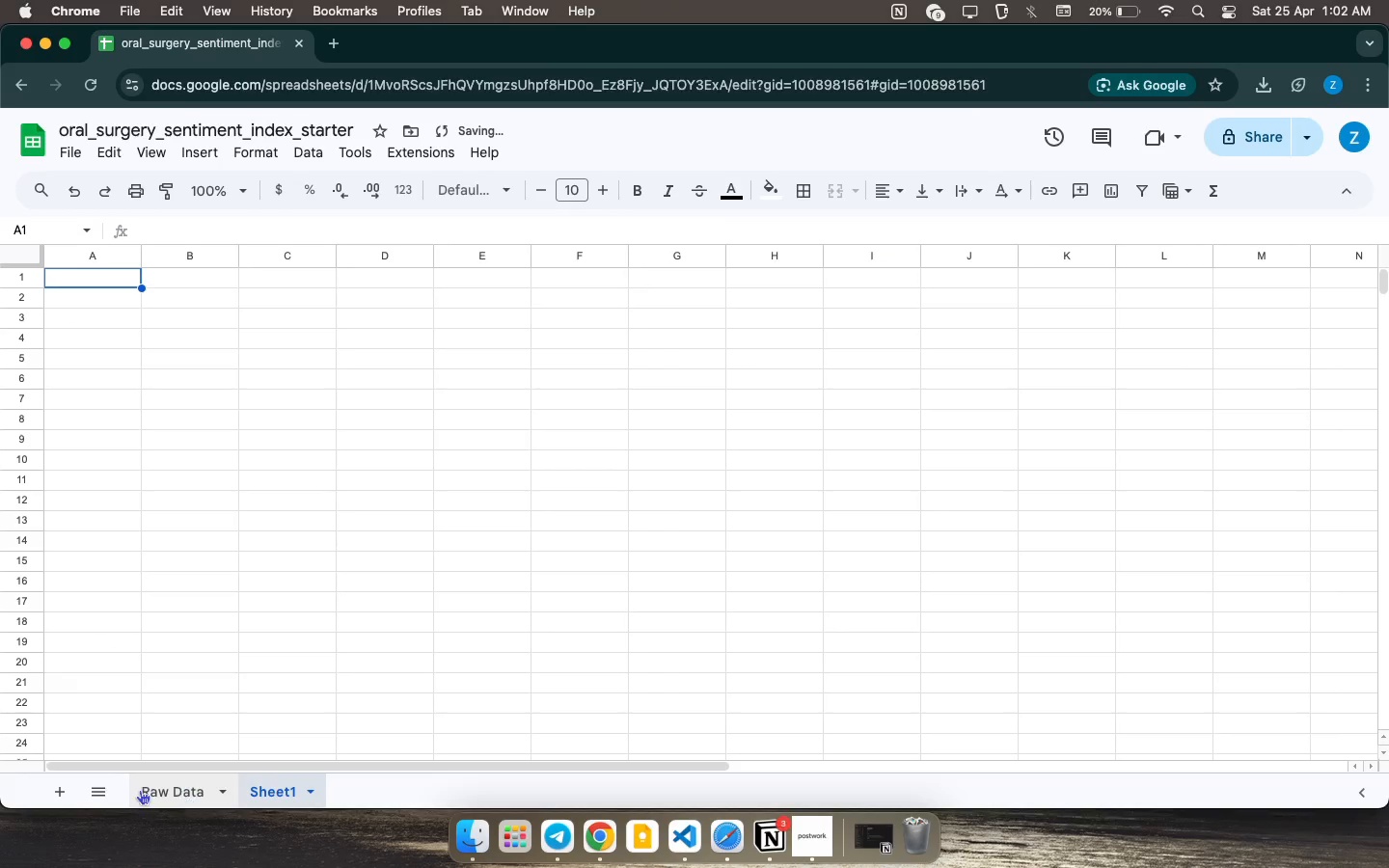 
wait(6.54)
 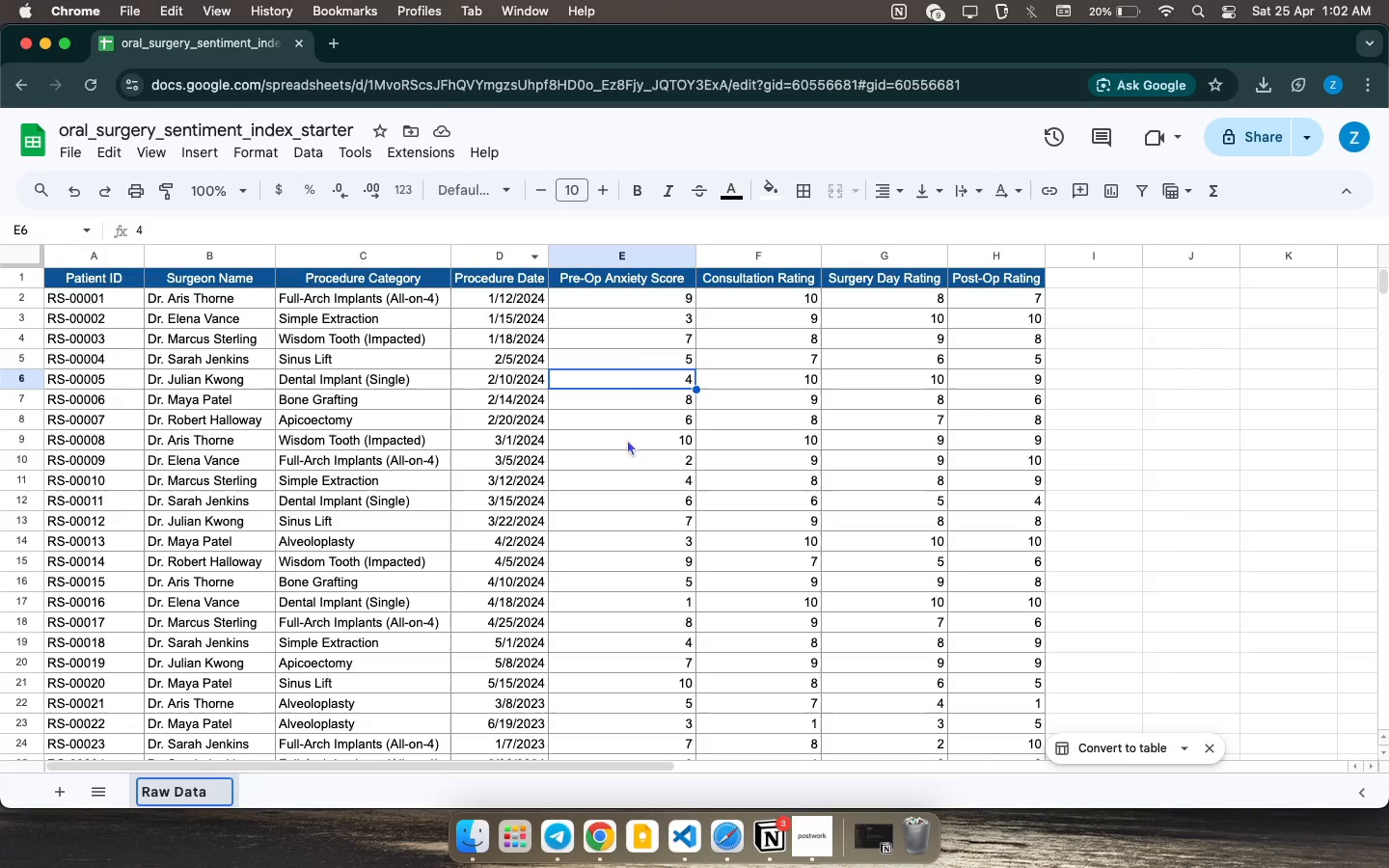 
double_click([269, 790])
 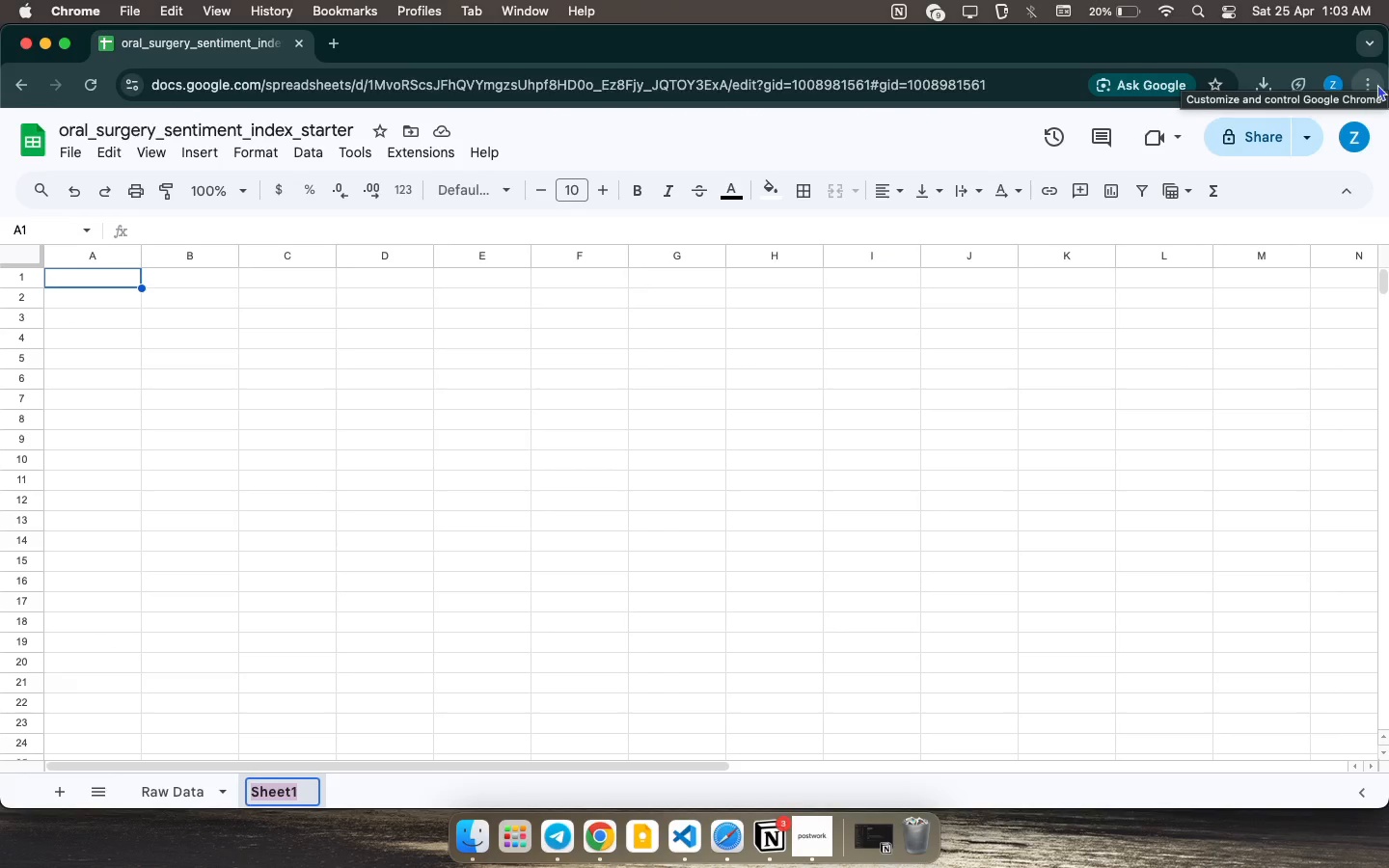 
wait(7.71)
 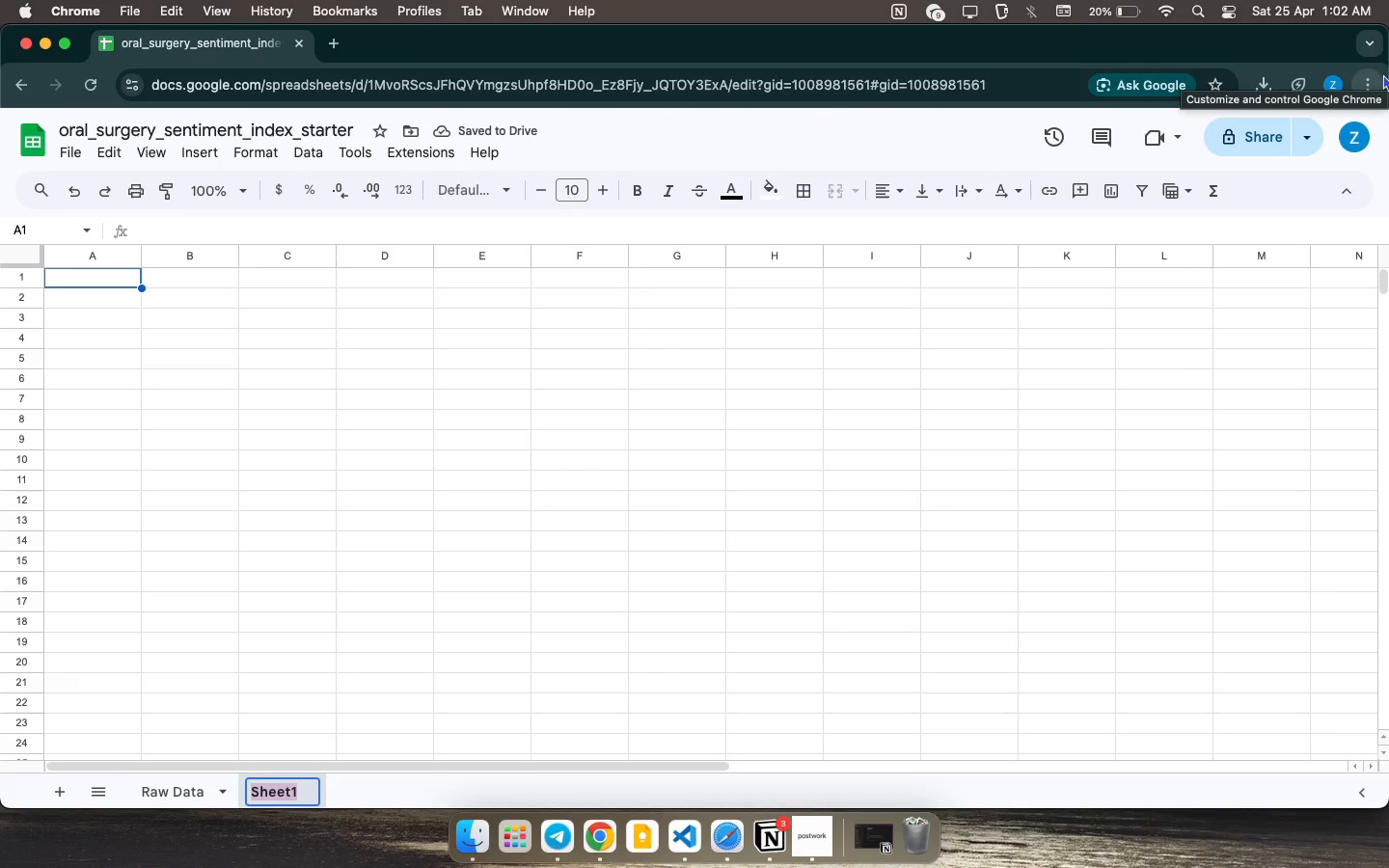 
type(Config)
 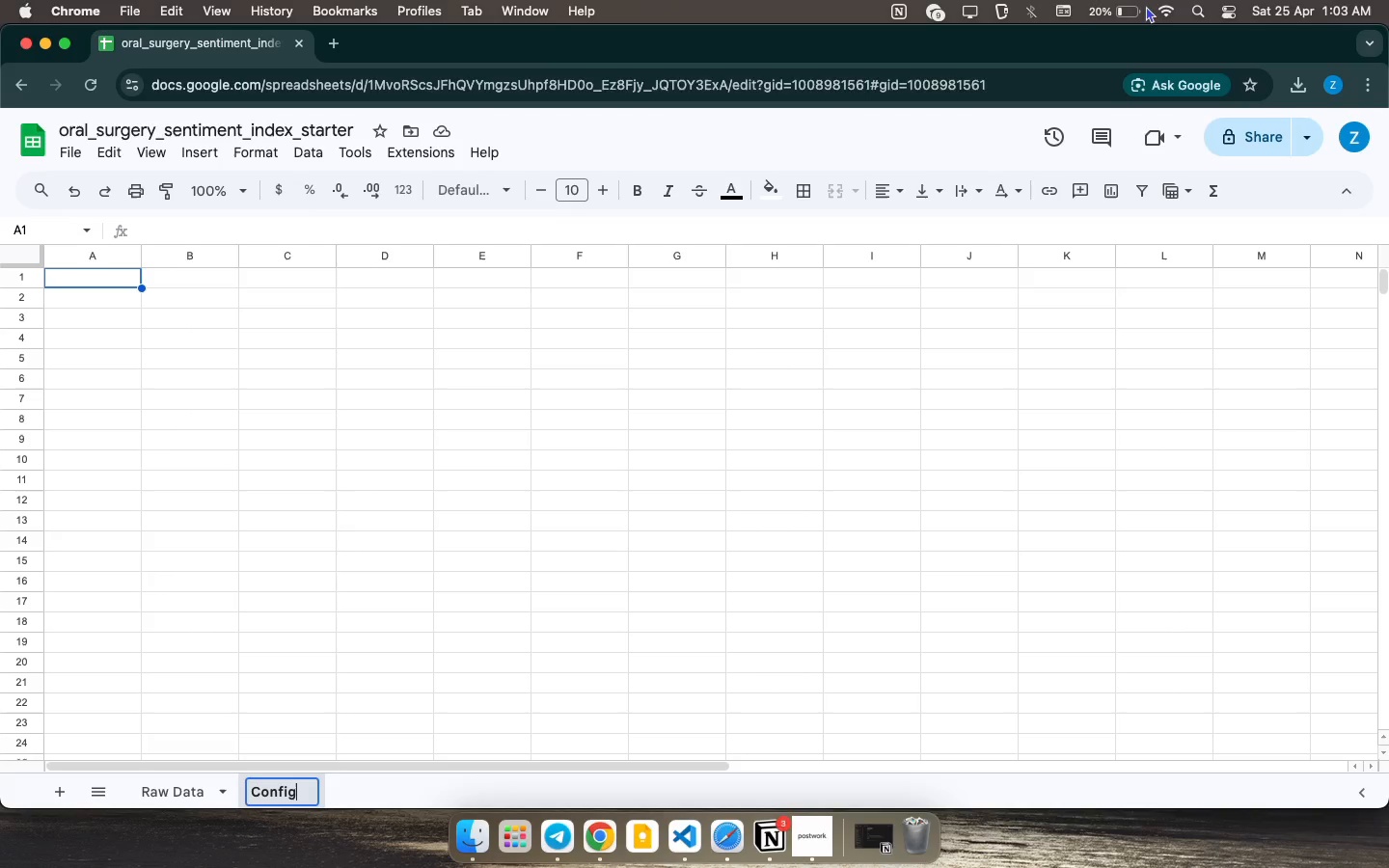 
wait(15.3)
 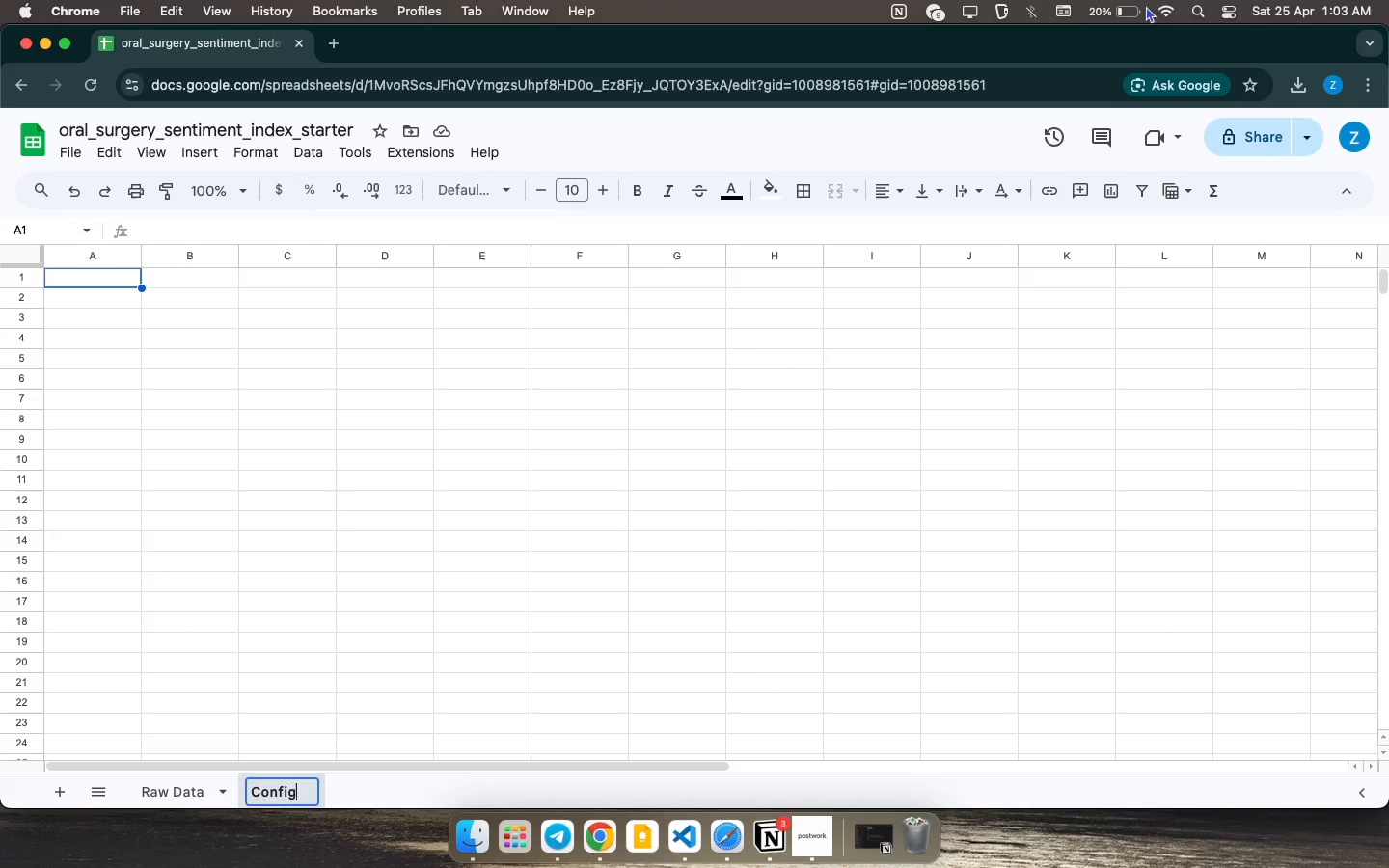 
type(Surgeons )
 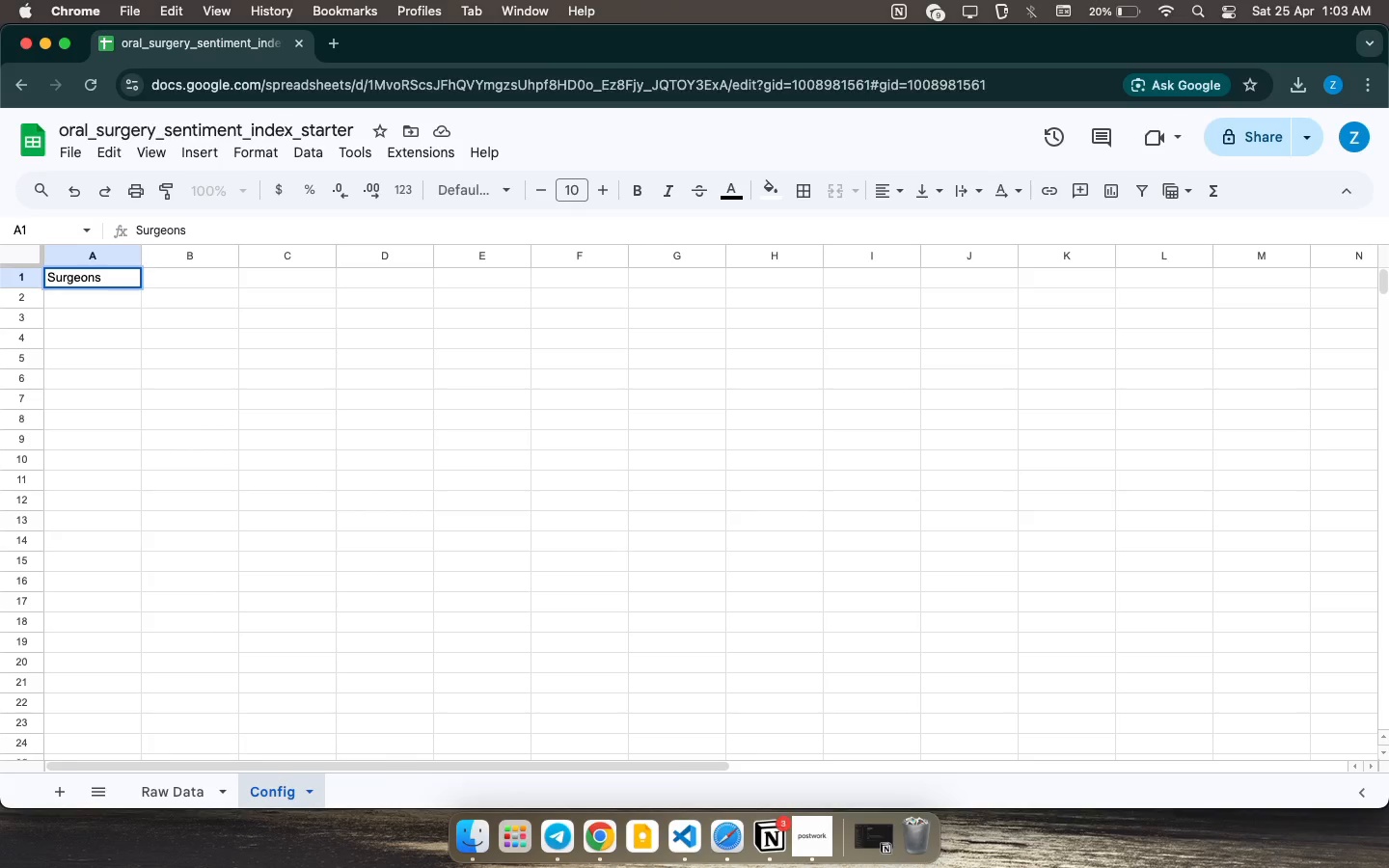 
wait(6.2)
 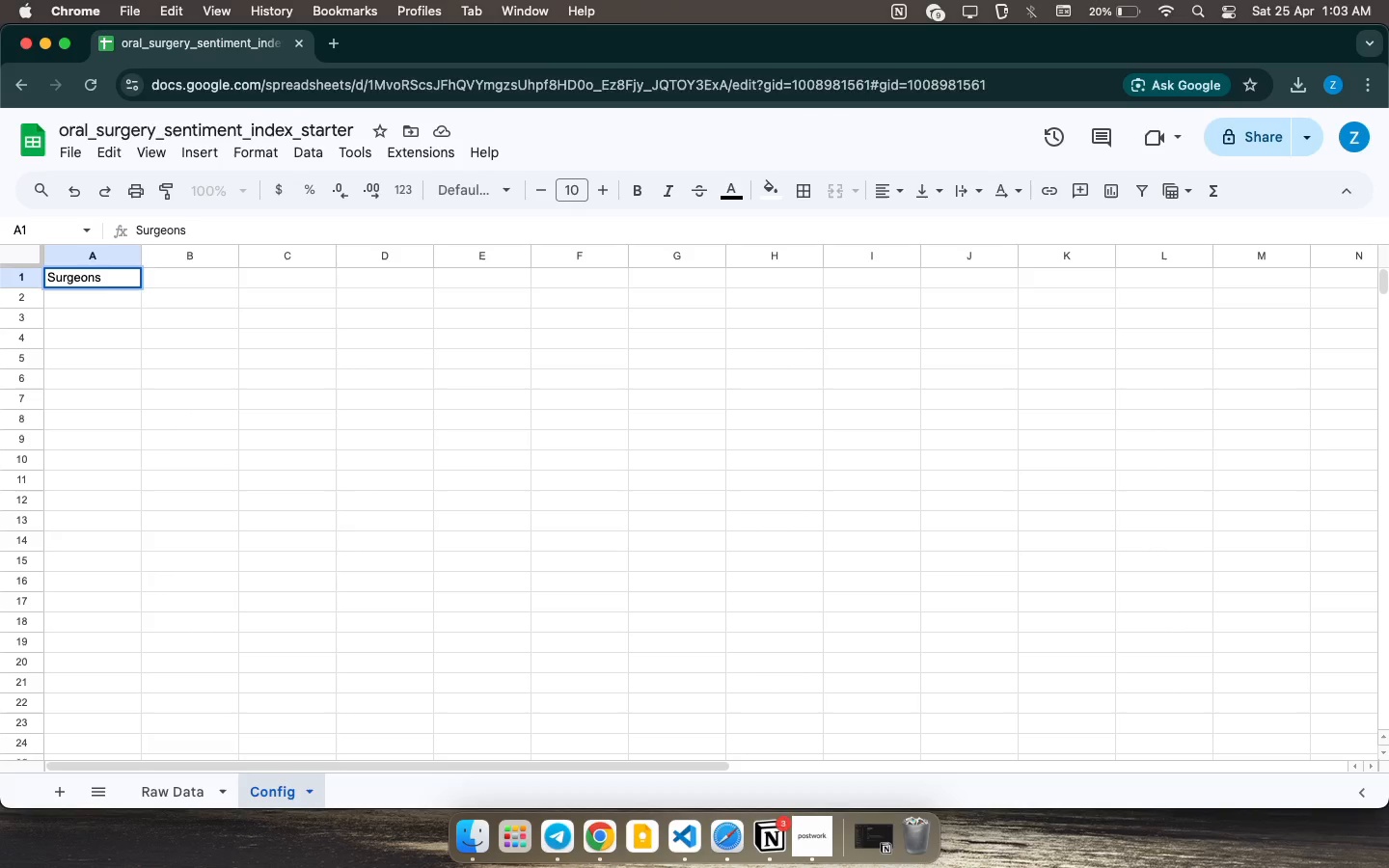 
key(ArrowDown)
 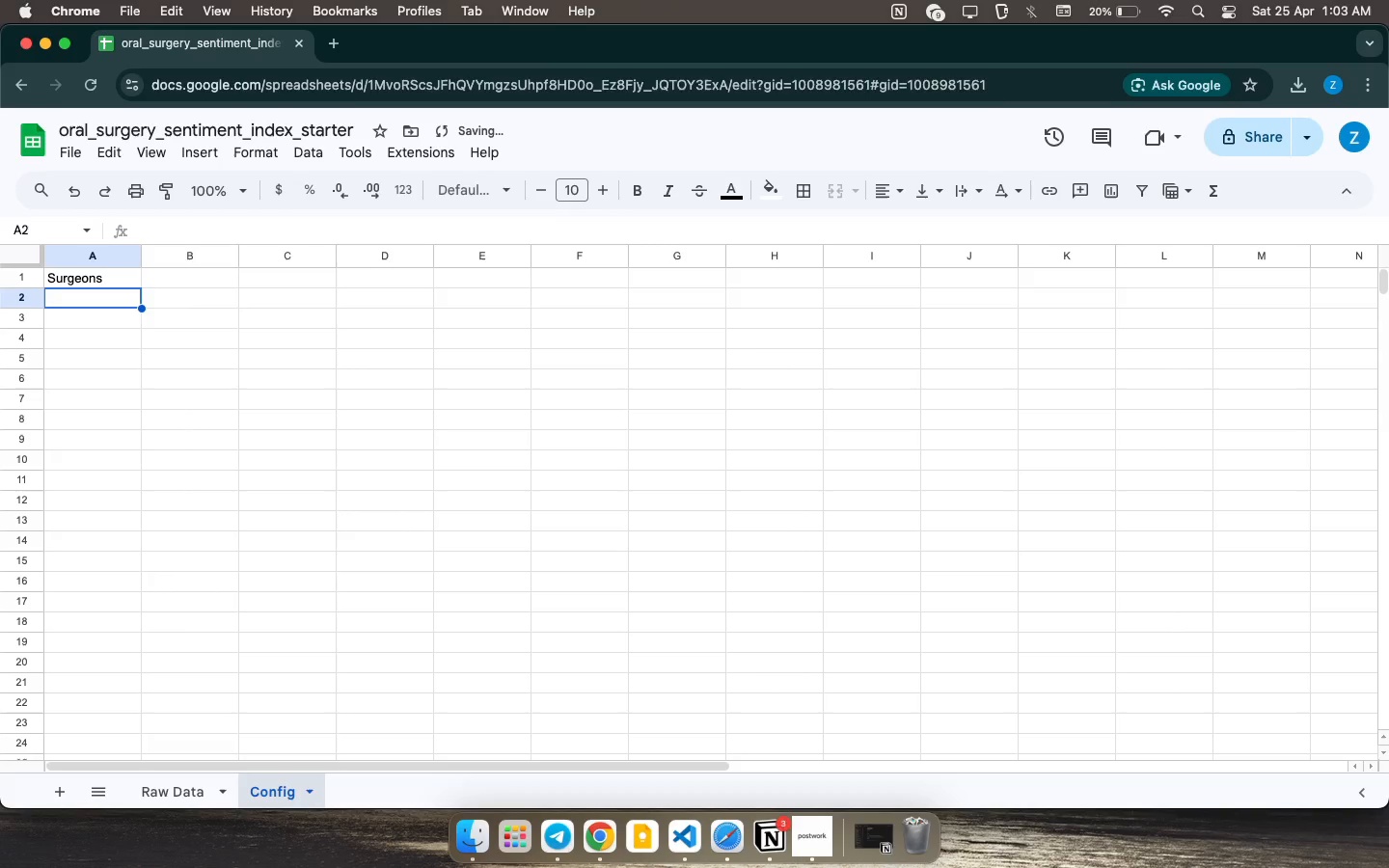 
key(CapsLock)
 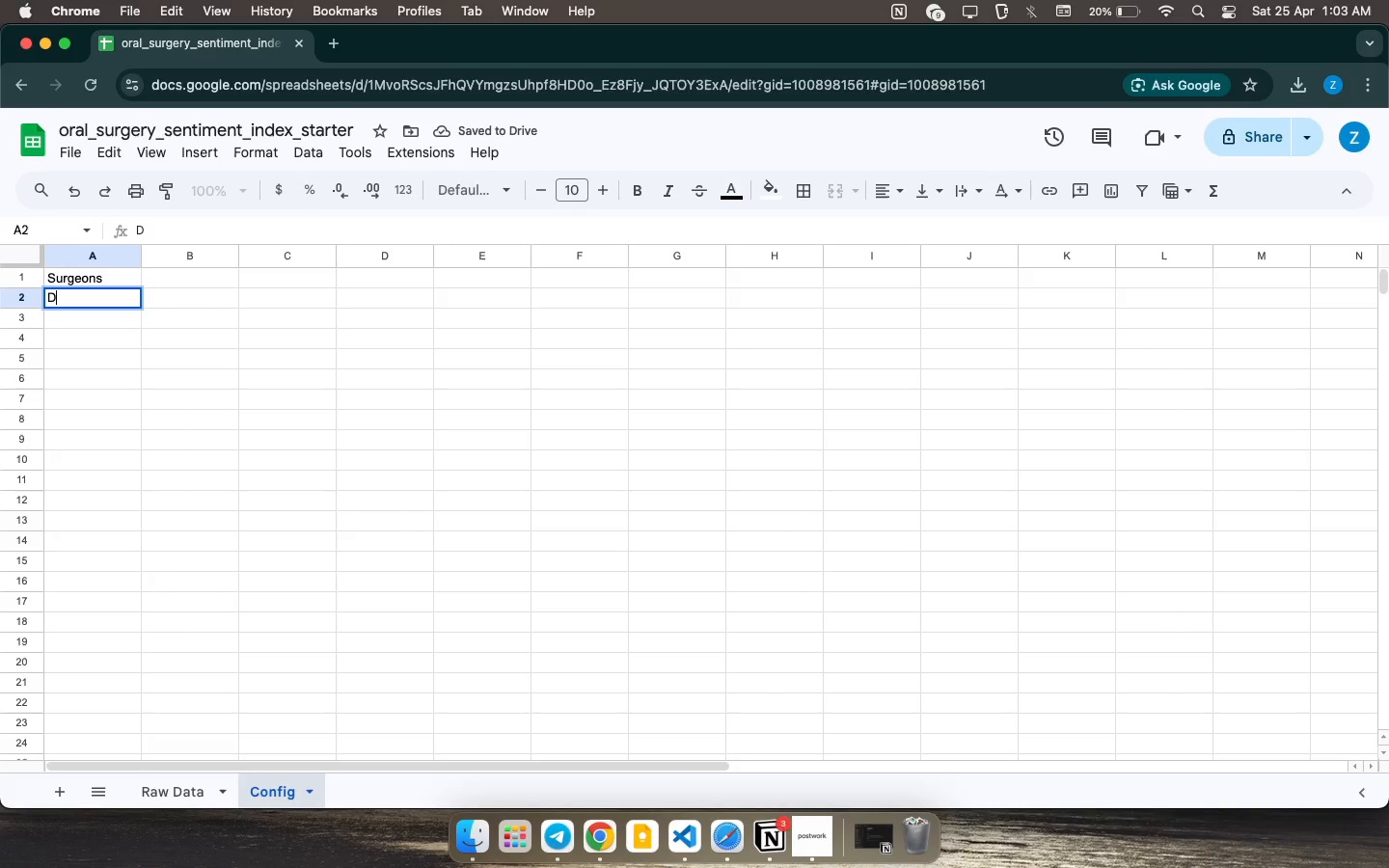 
key(D)
 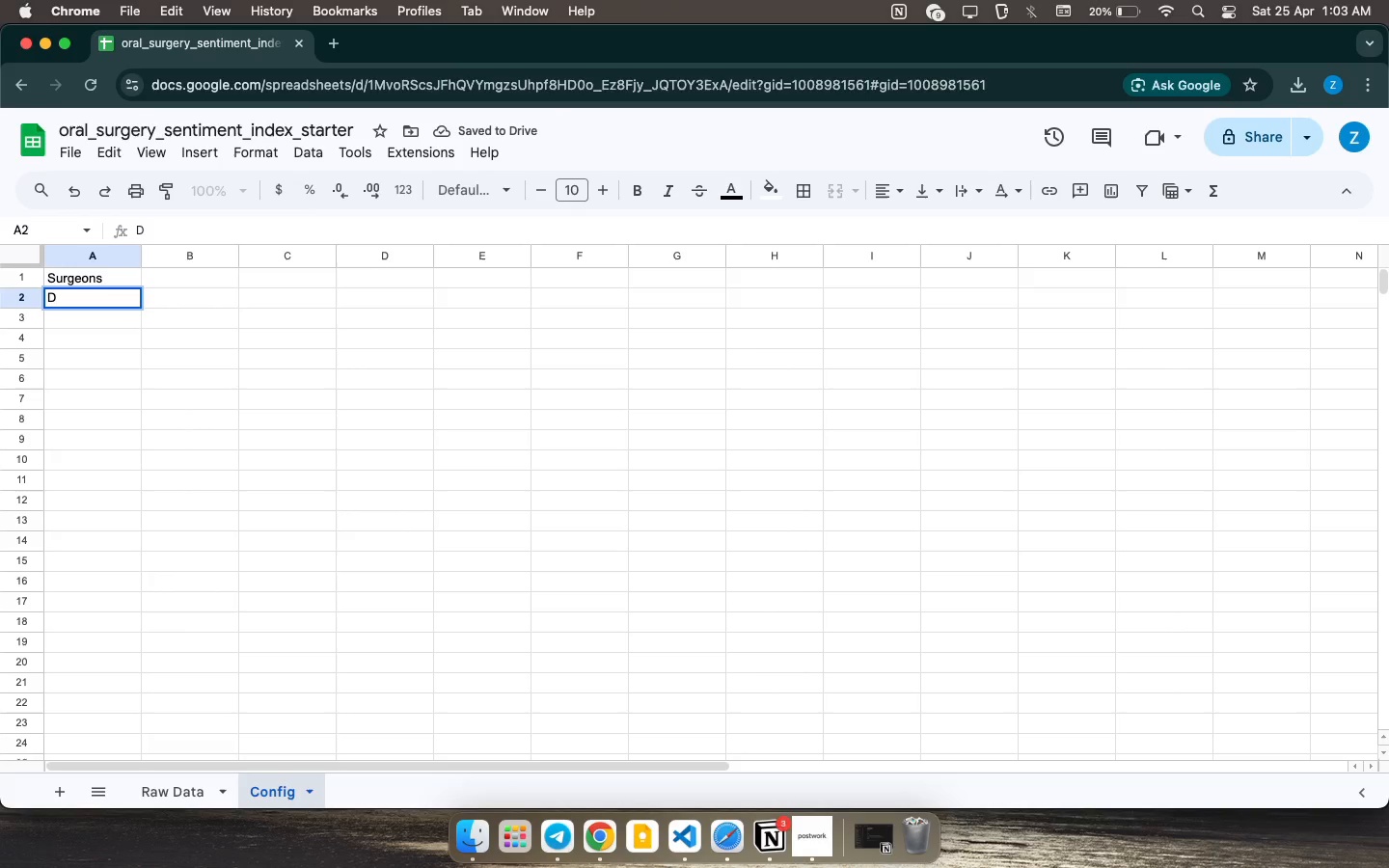 
key(CapsLock)
 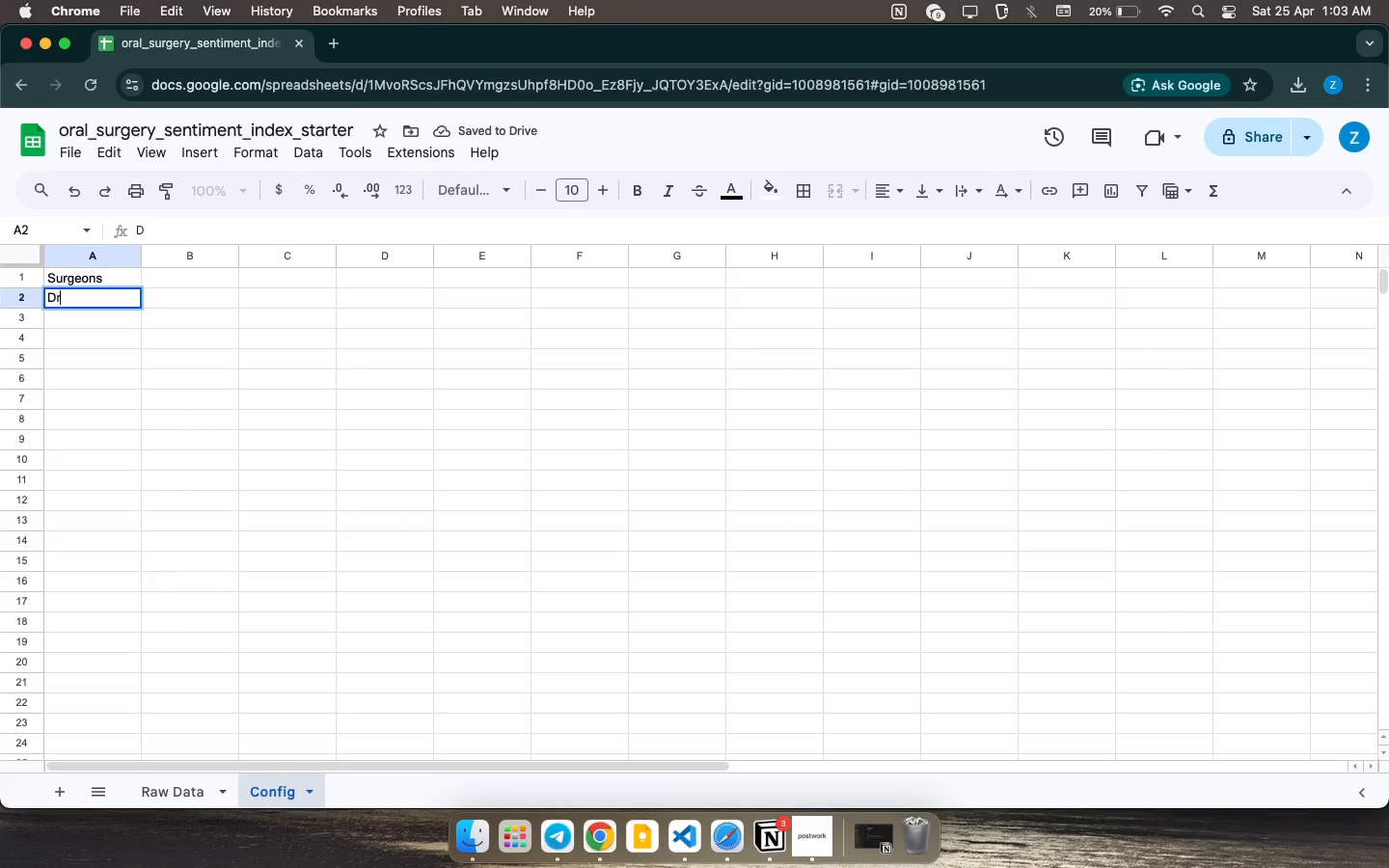 
key(R)
 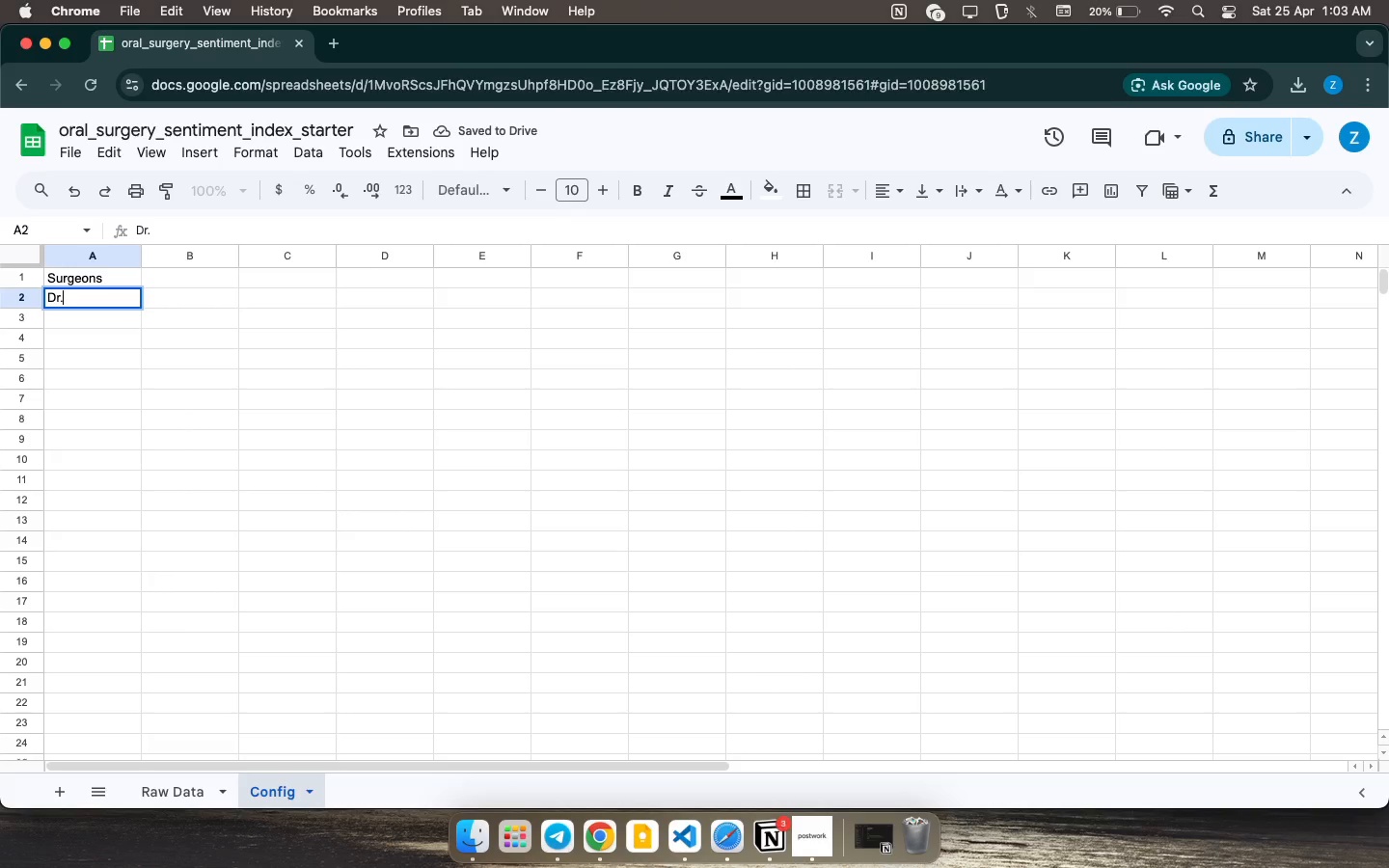 
key(Period)
 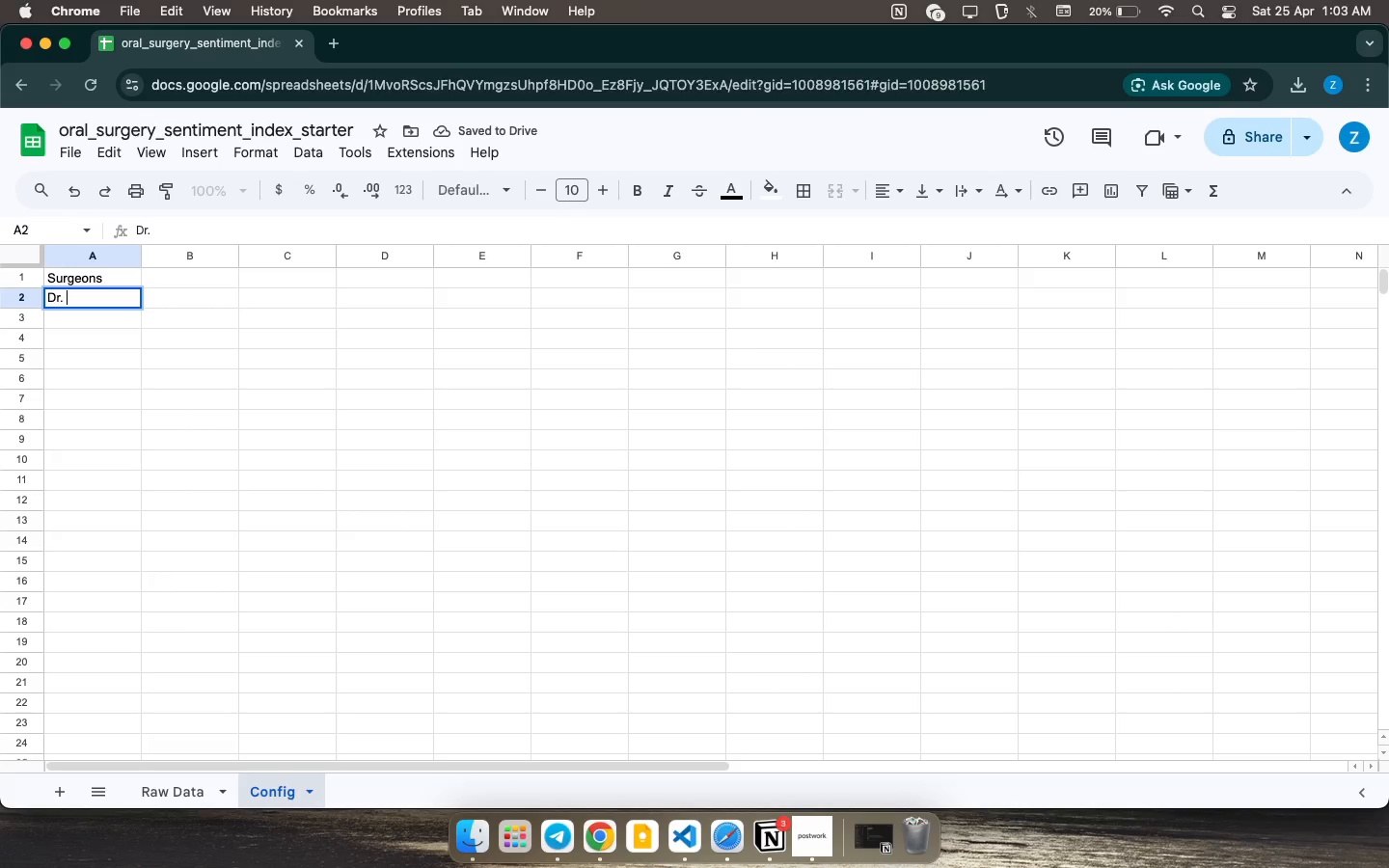 
key(Space)
 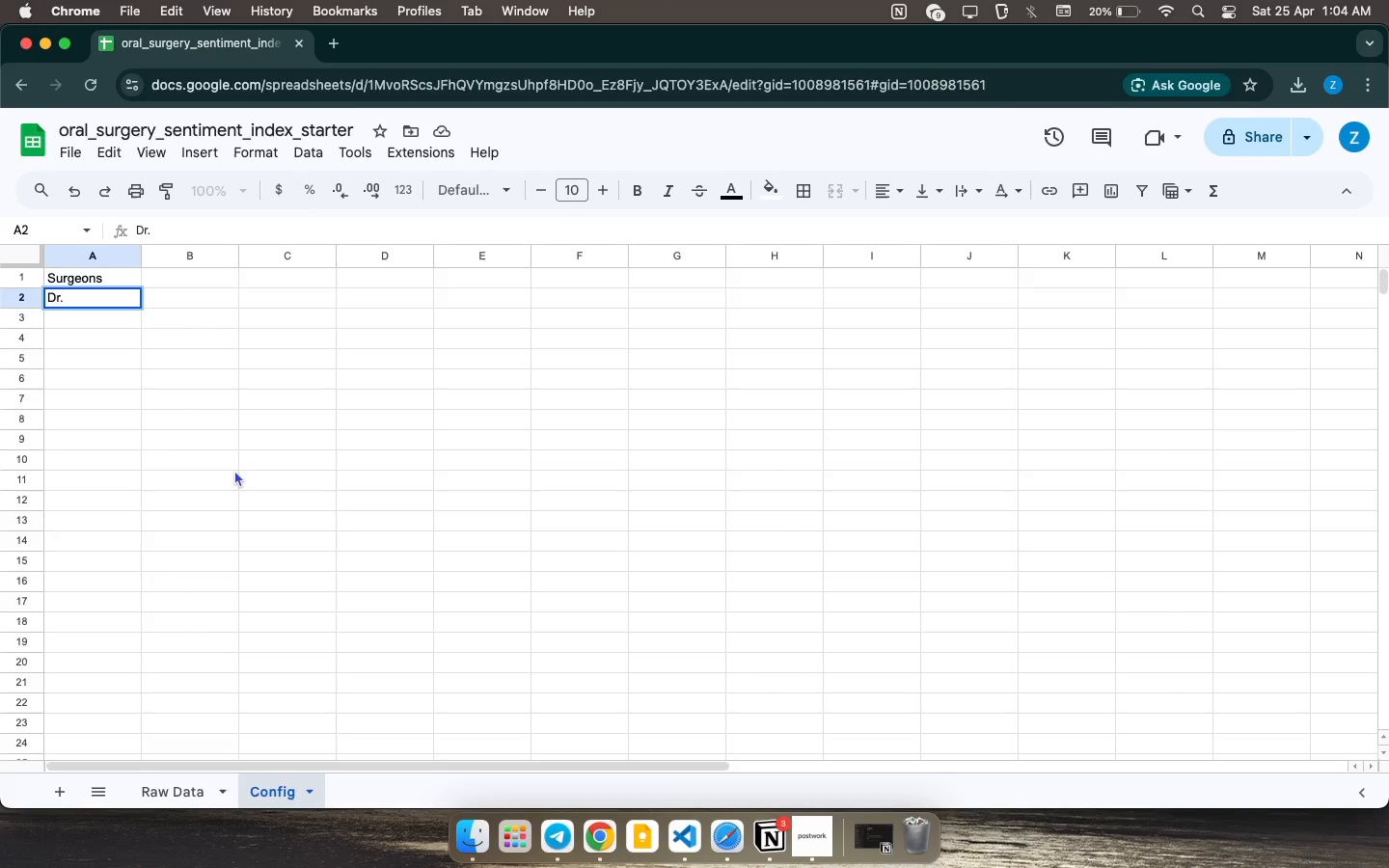 
wait(74.4)
 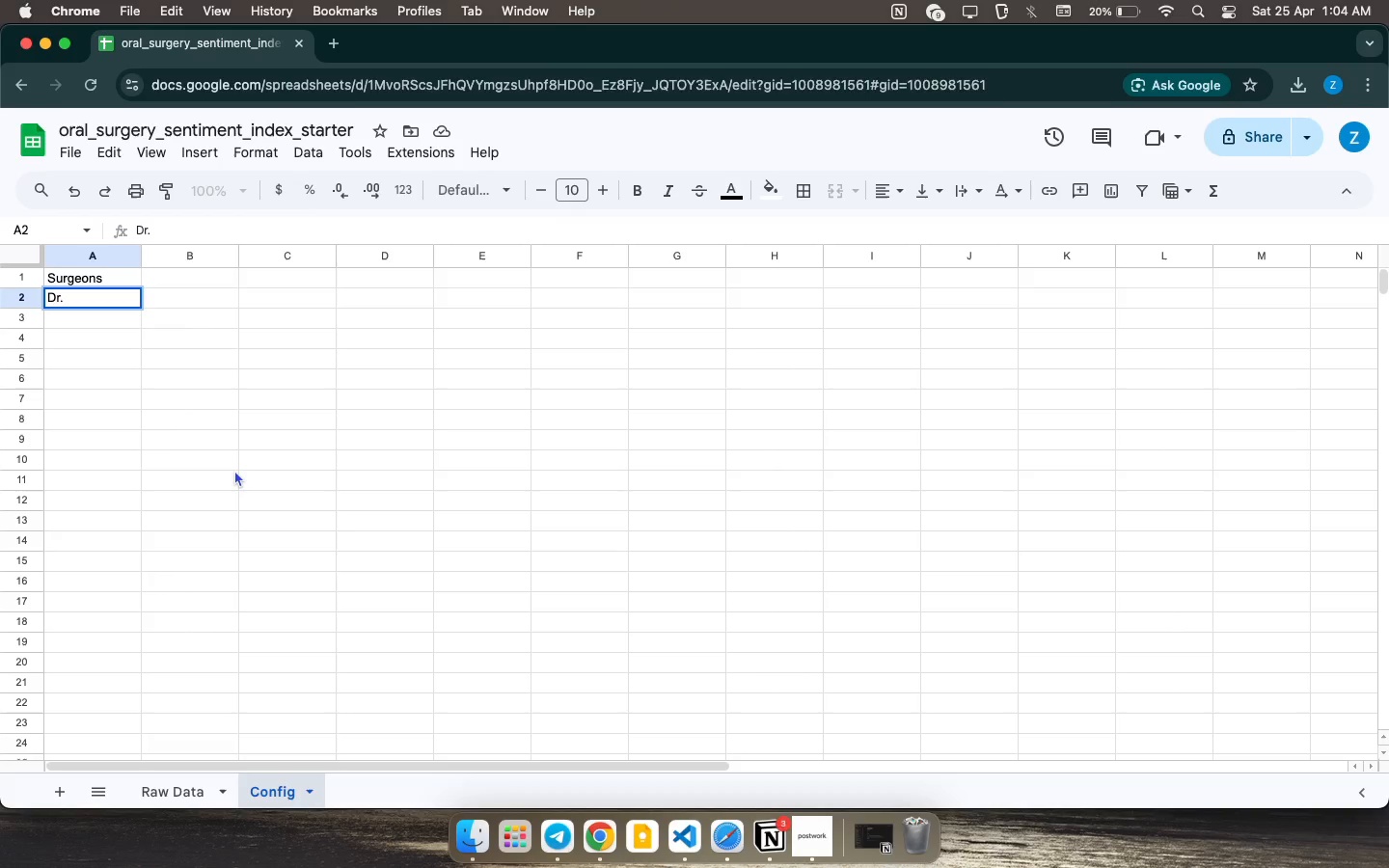 
key(CapsLock)
 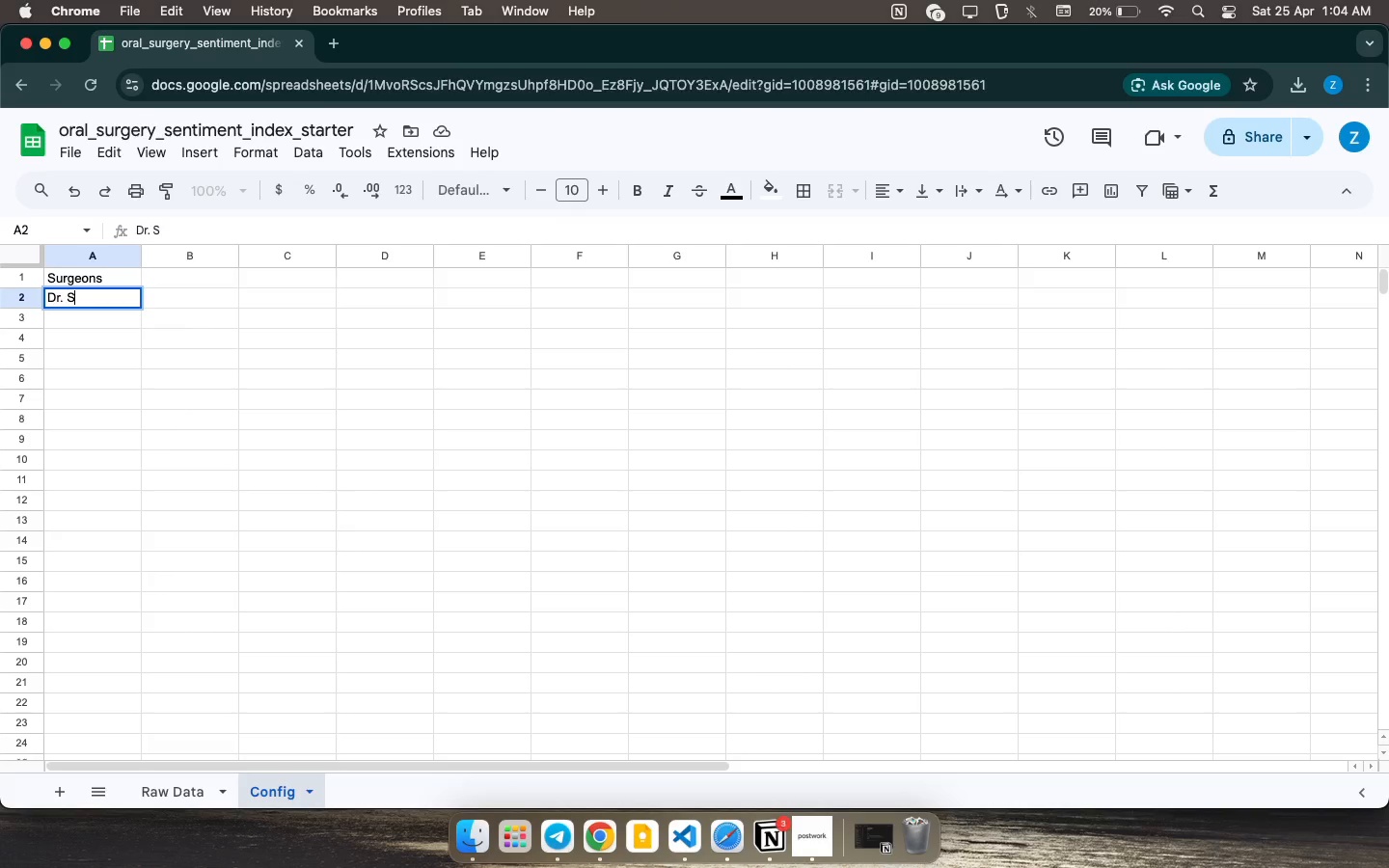 
key(S)
 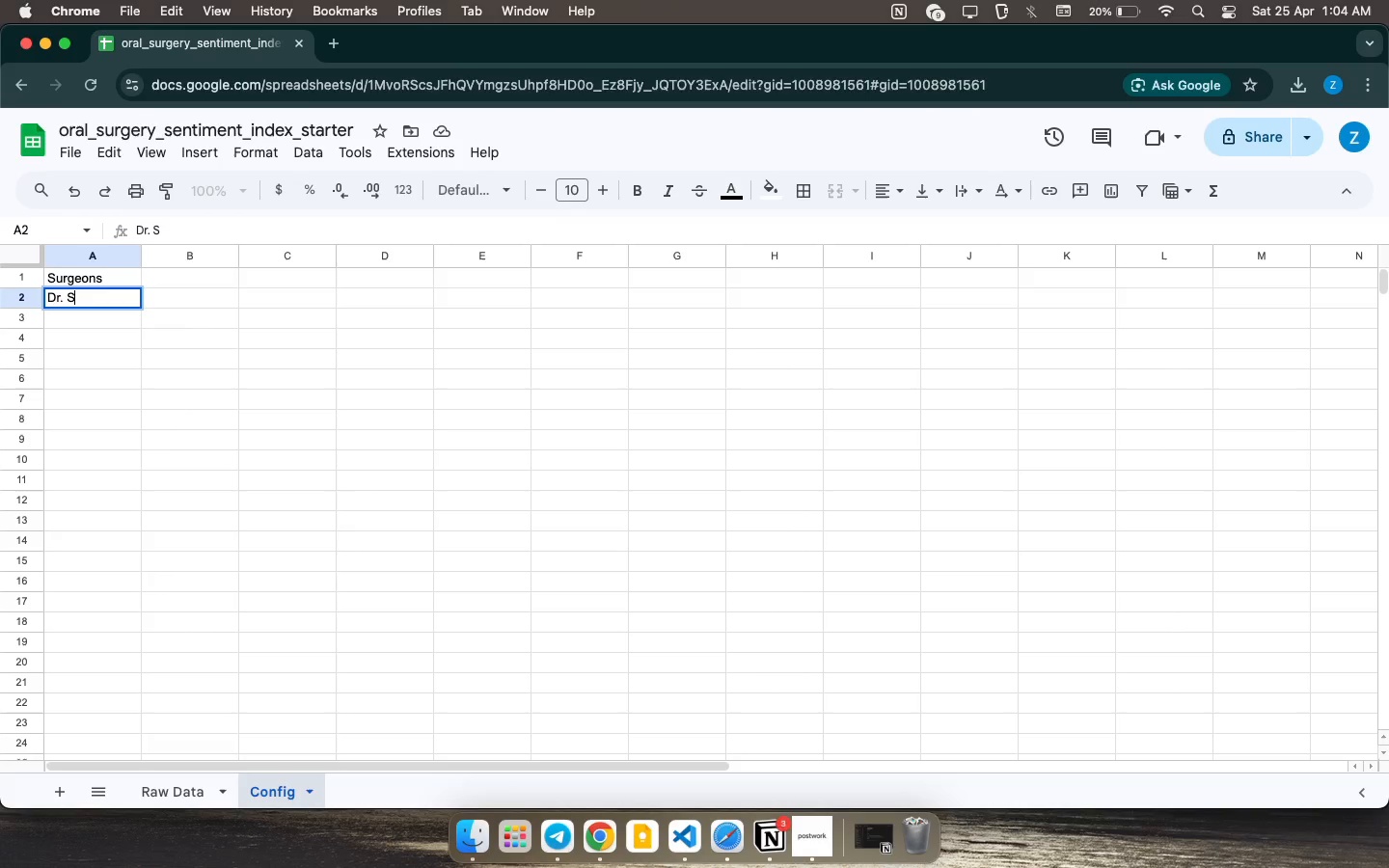 
key(CapsLock)
 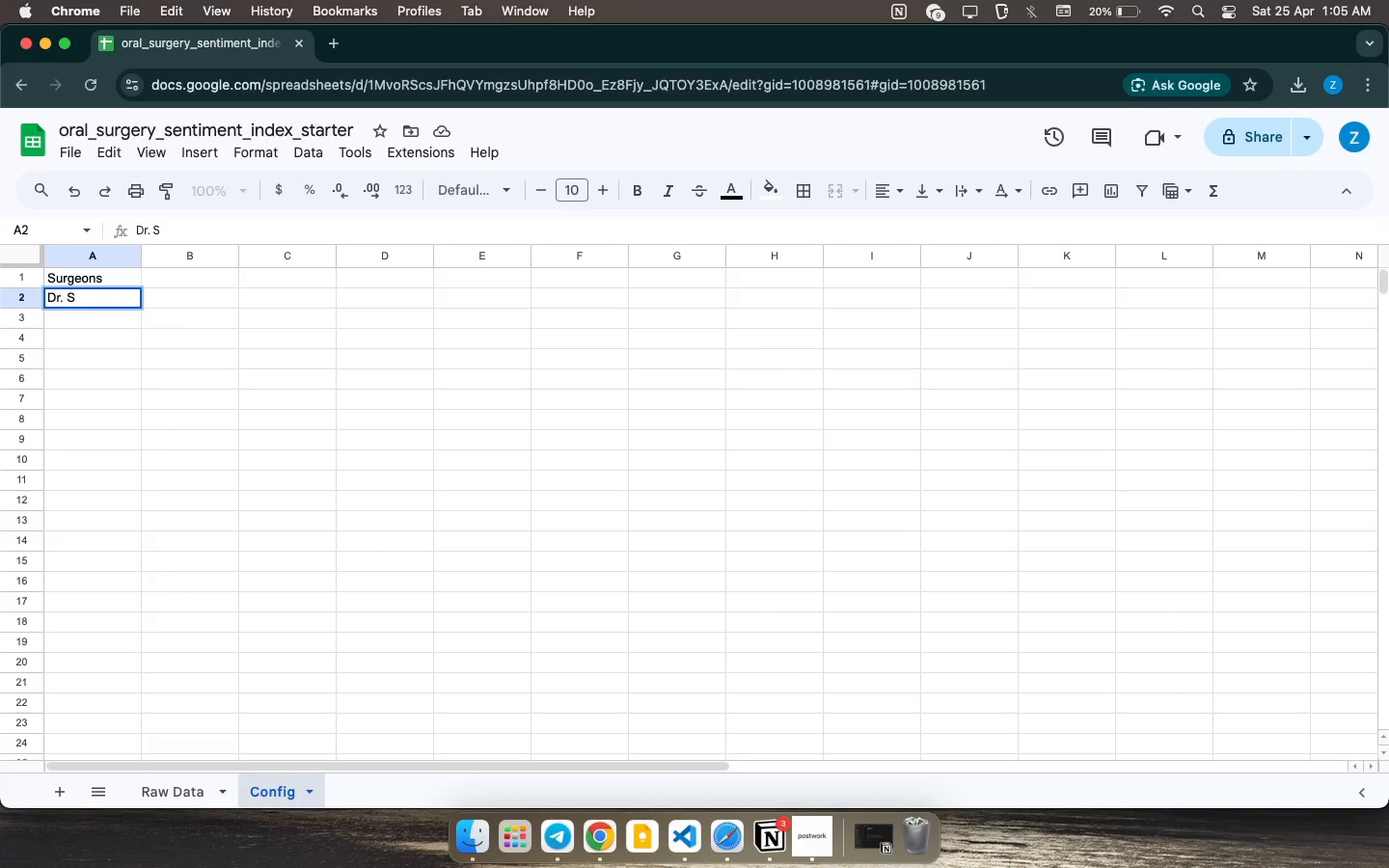 
wait(9.98)
 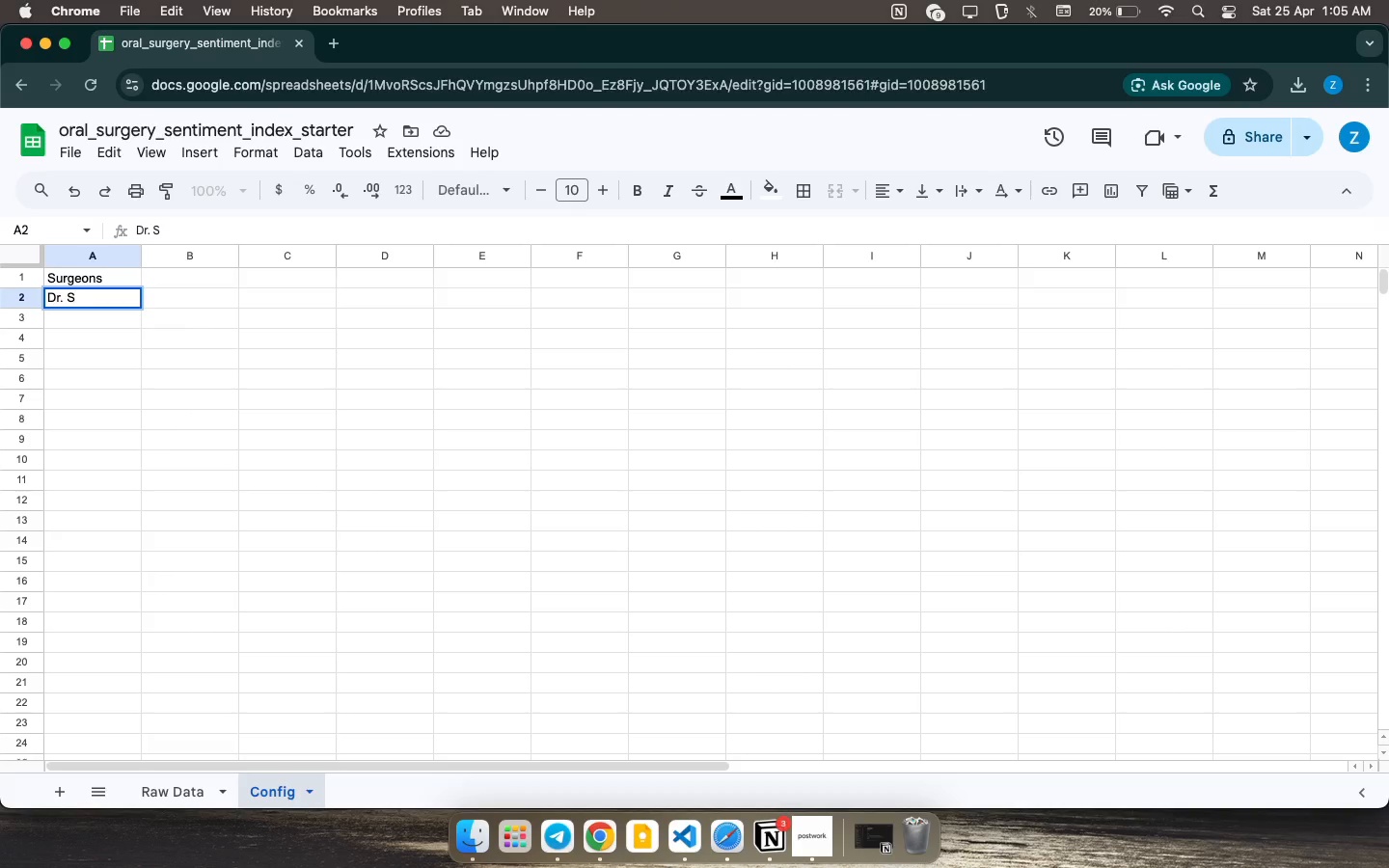 
type(mith)
 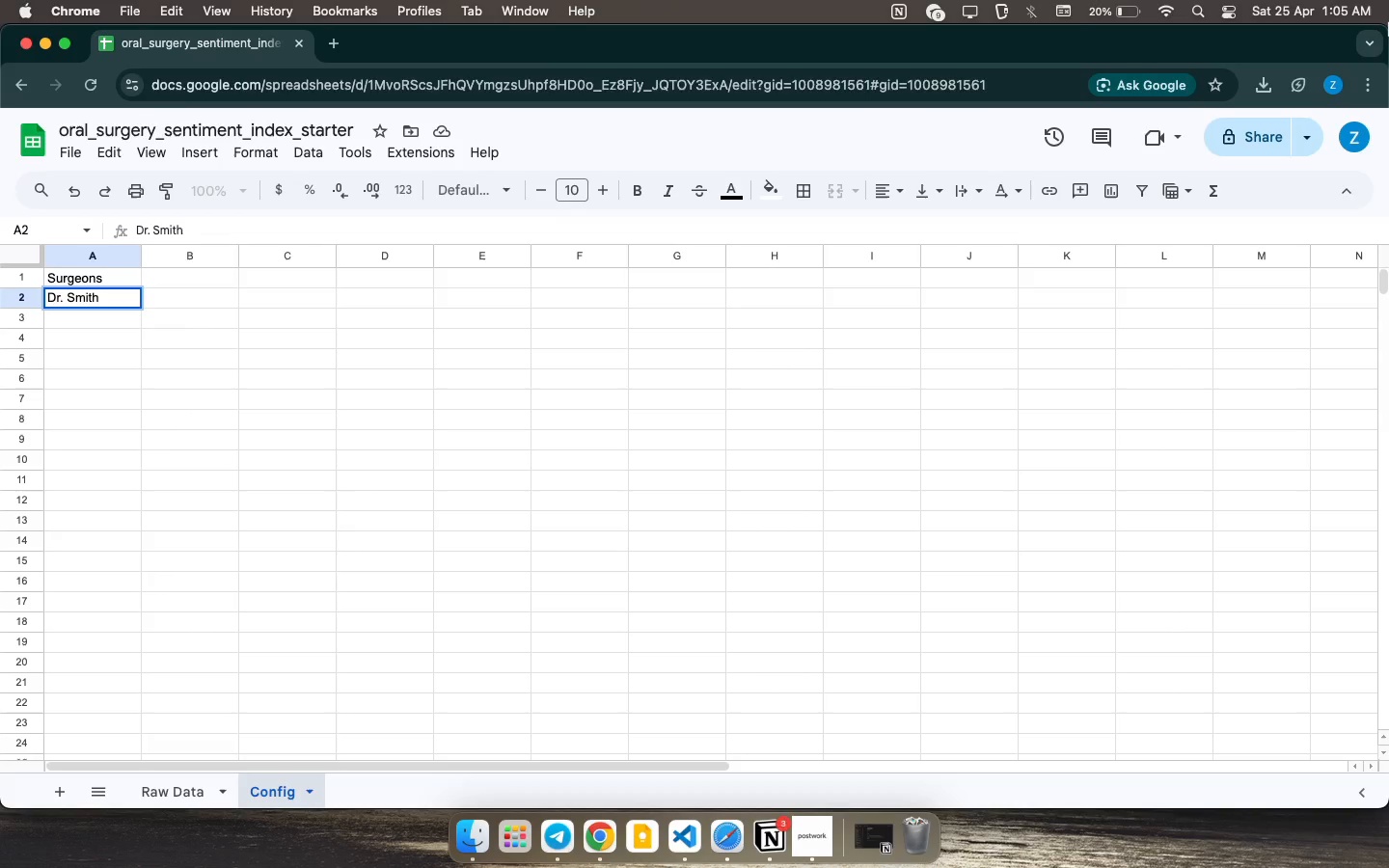 
wait(44.38)
 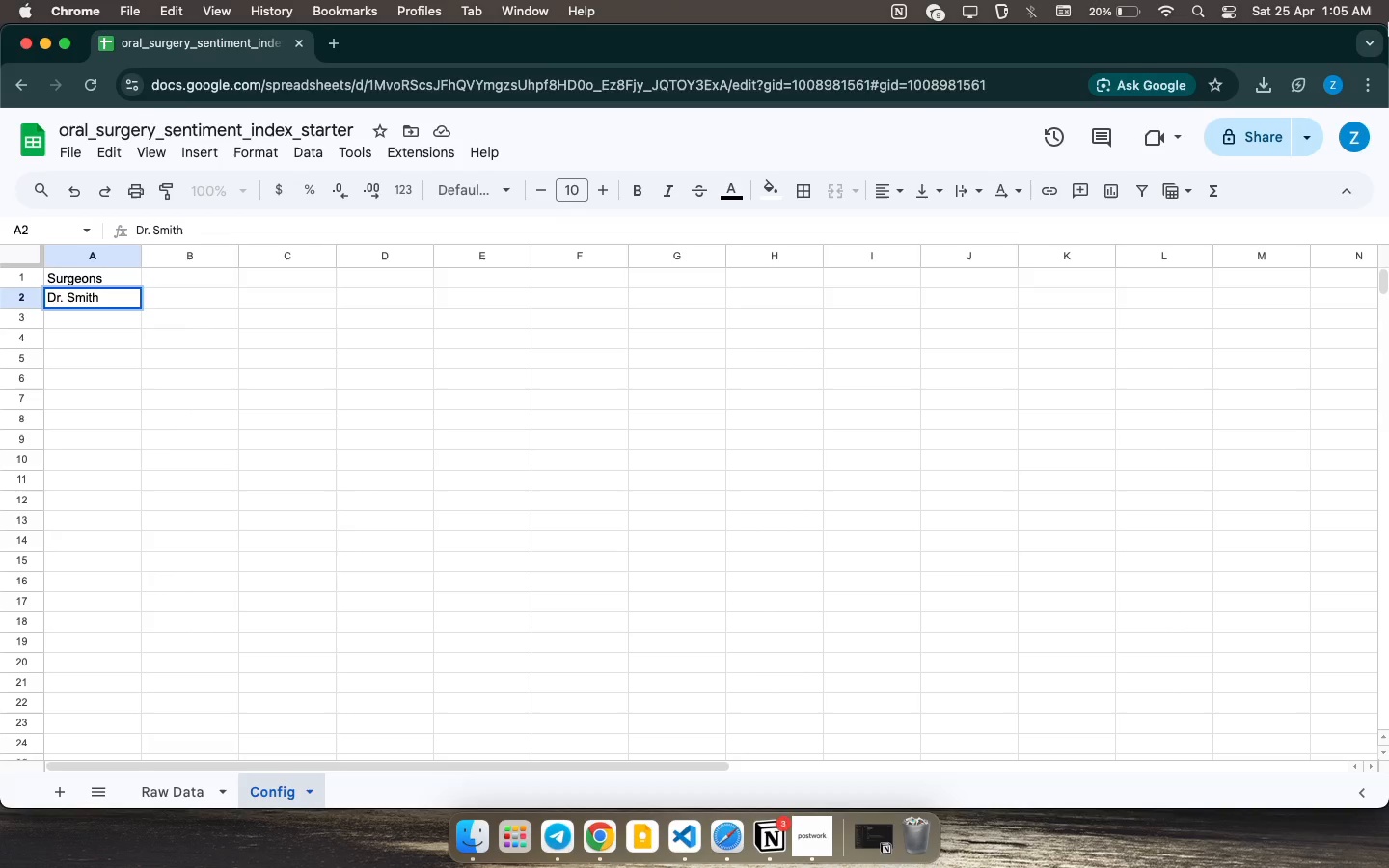 
key(ArrowDown)
 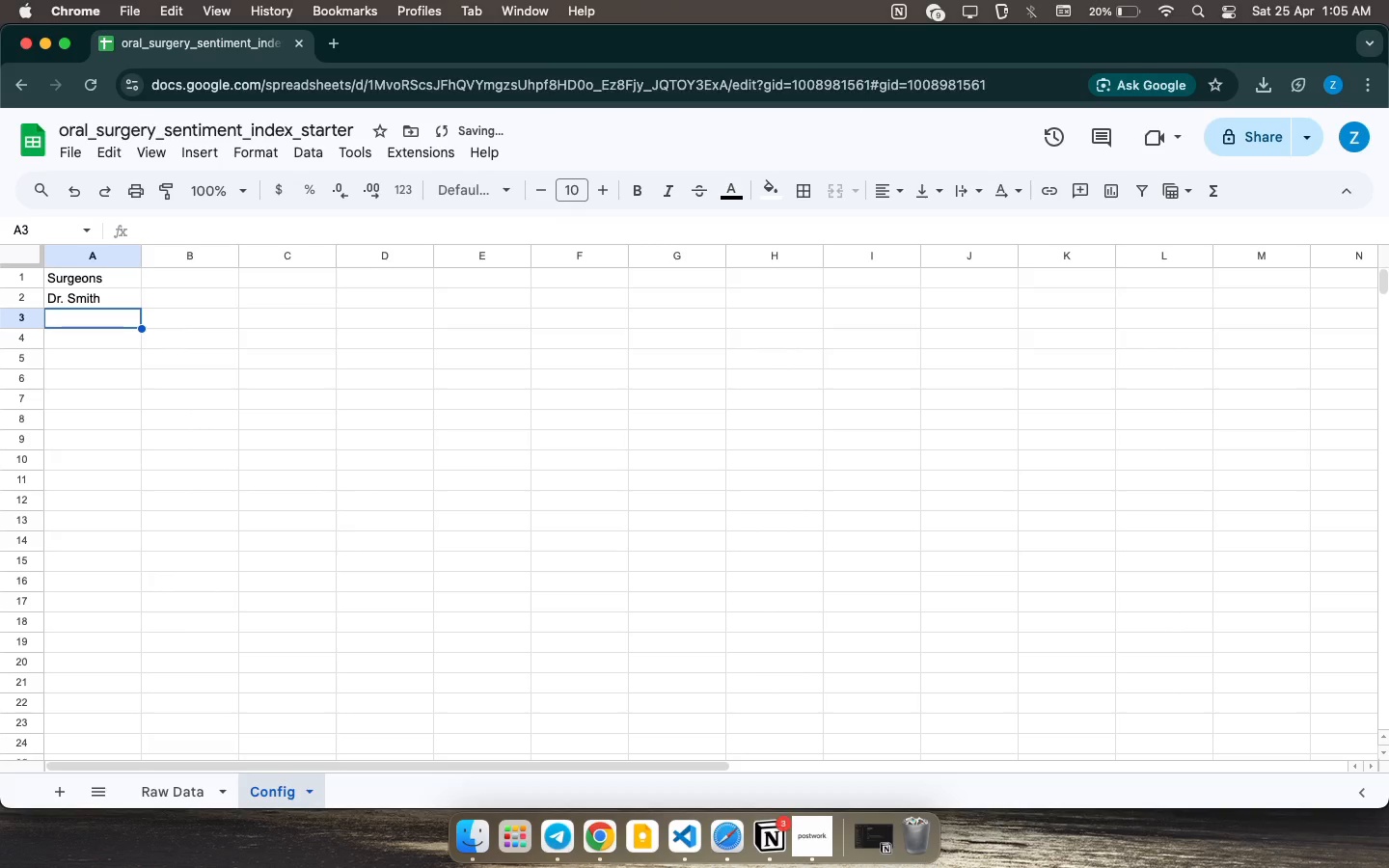 
type(Dr. Johnson)
 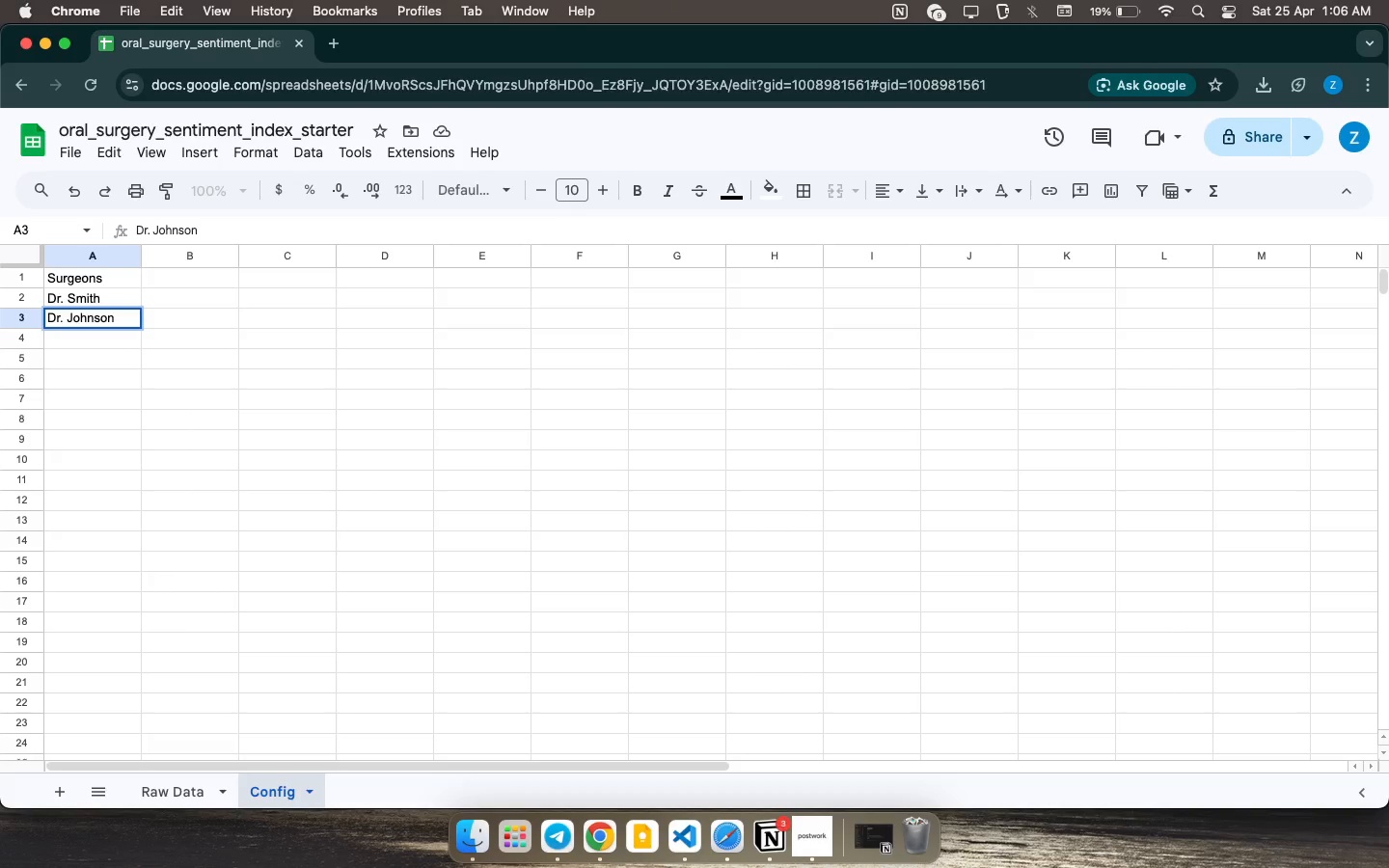 
wait(7.13)
 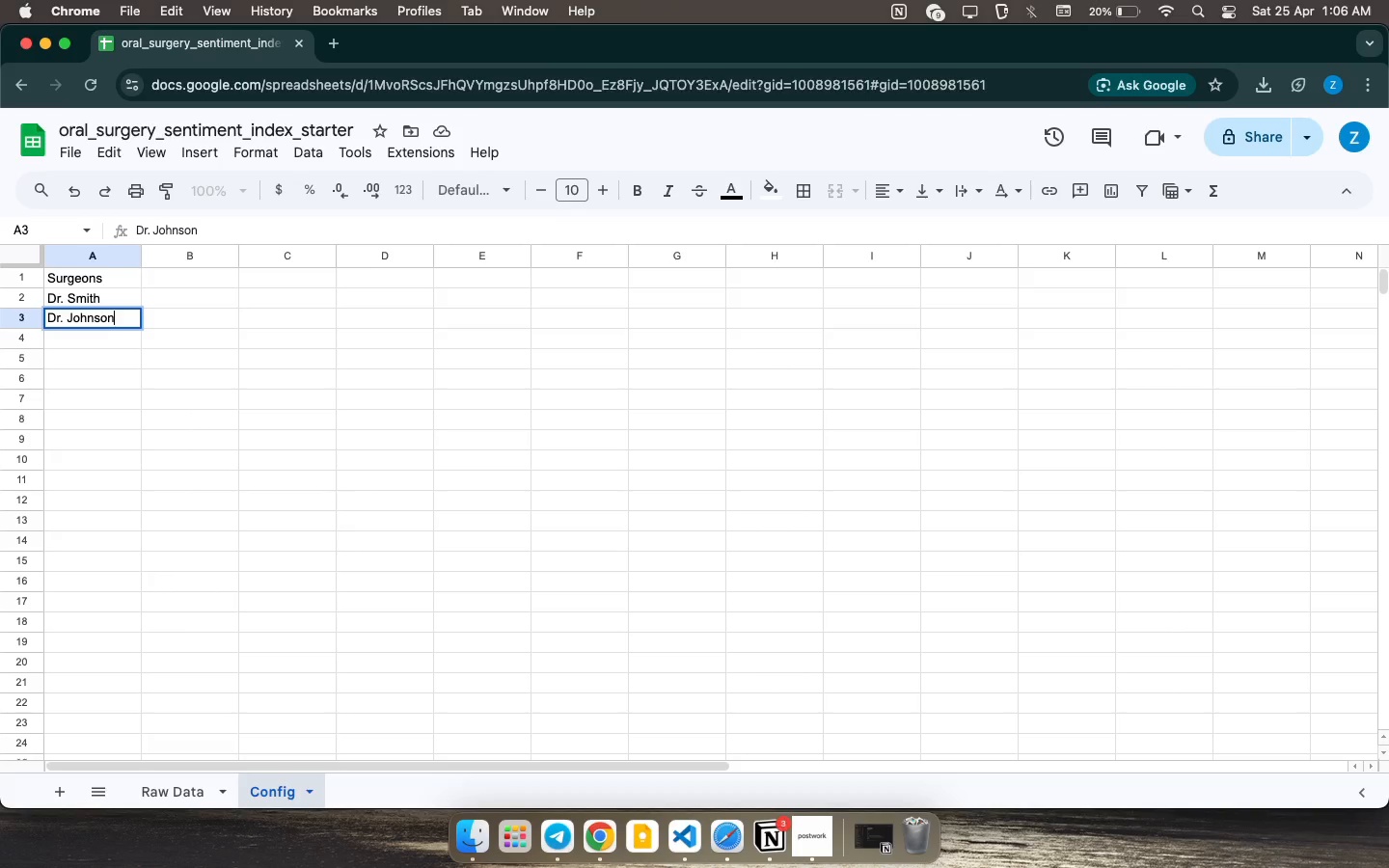 
key(ArrowDown)
 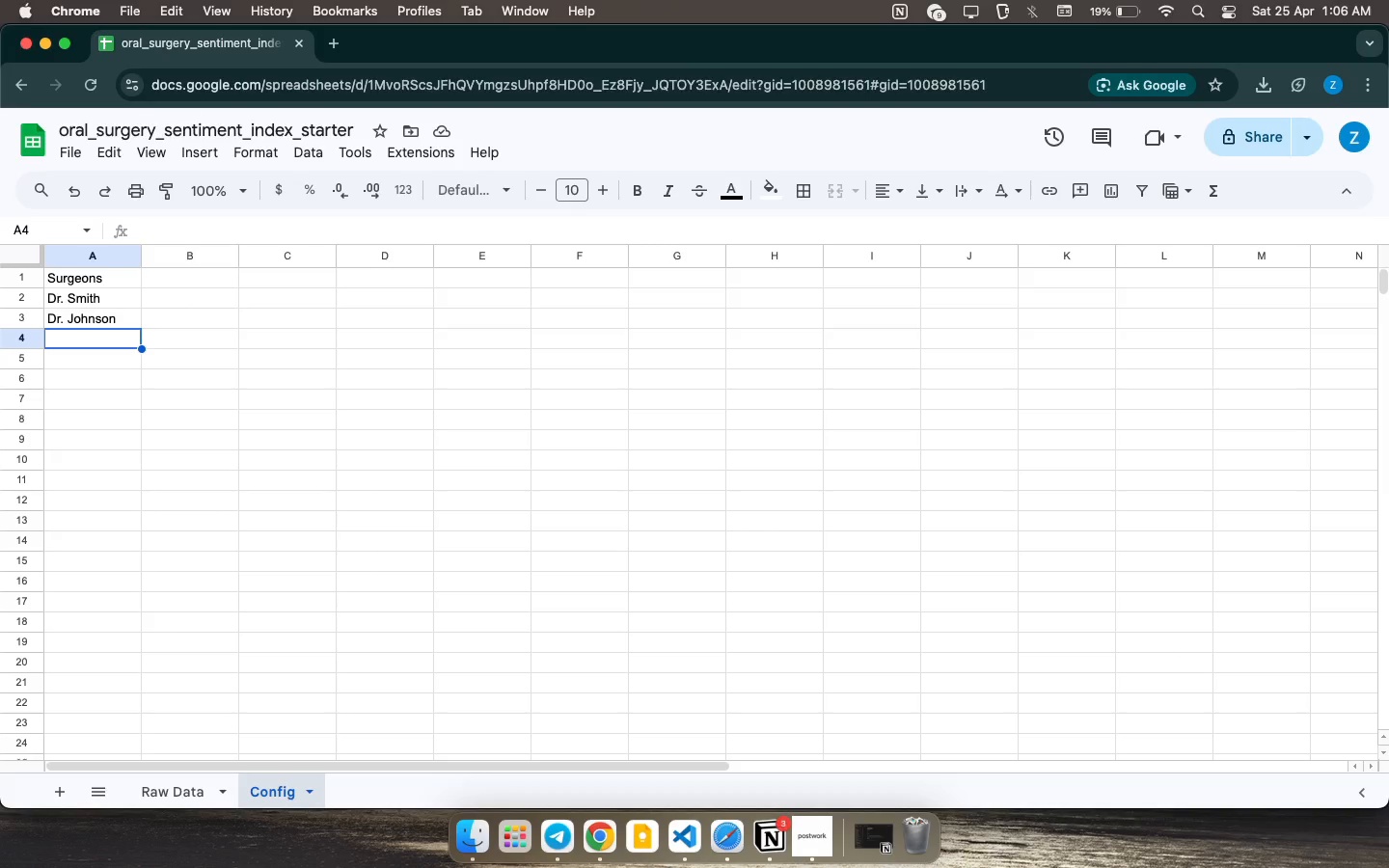 
wait(12.42)
 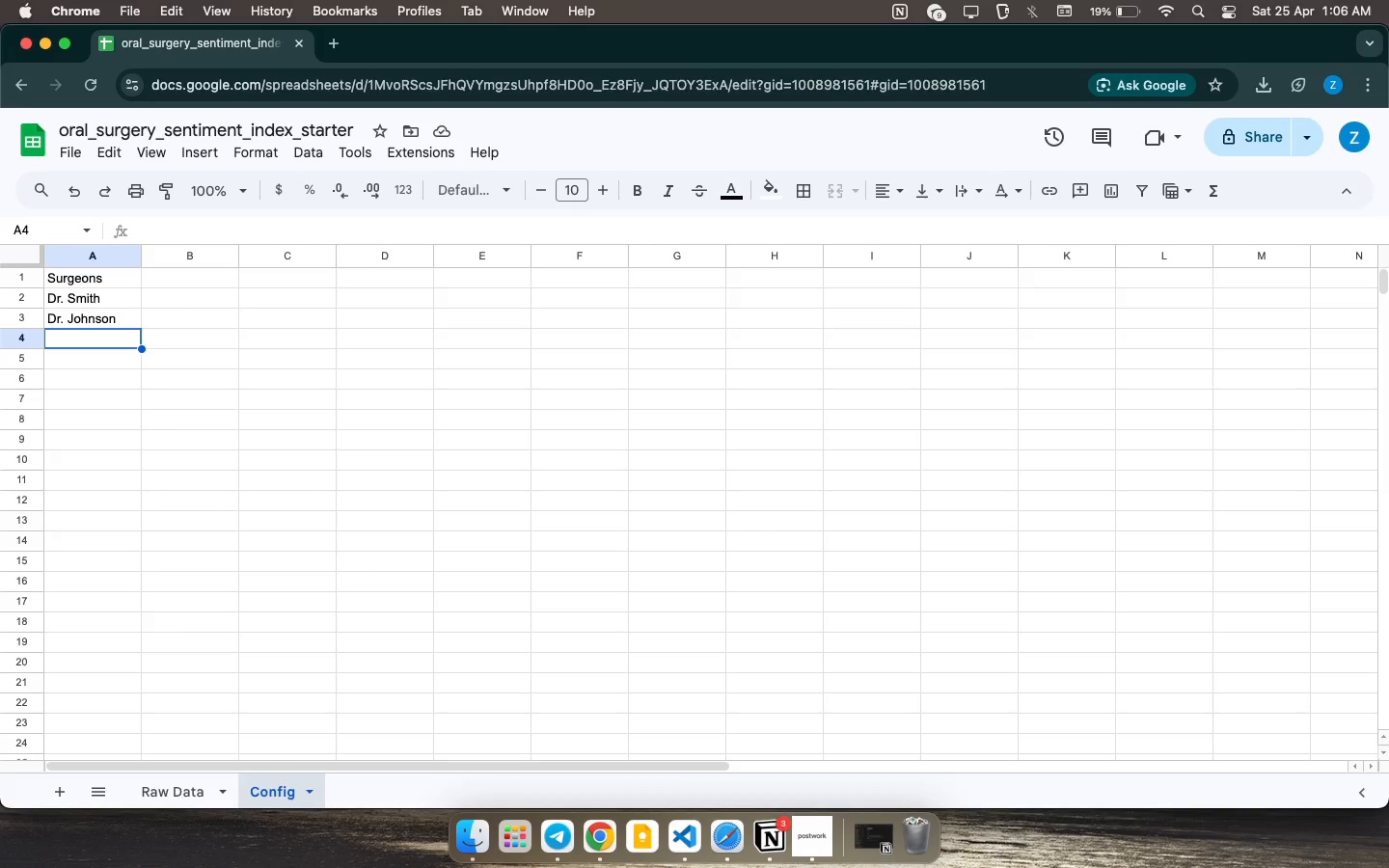 
key(CapsLock)
 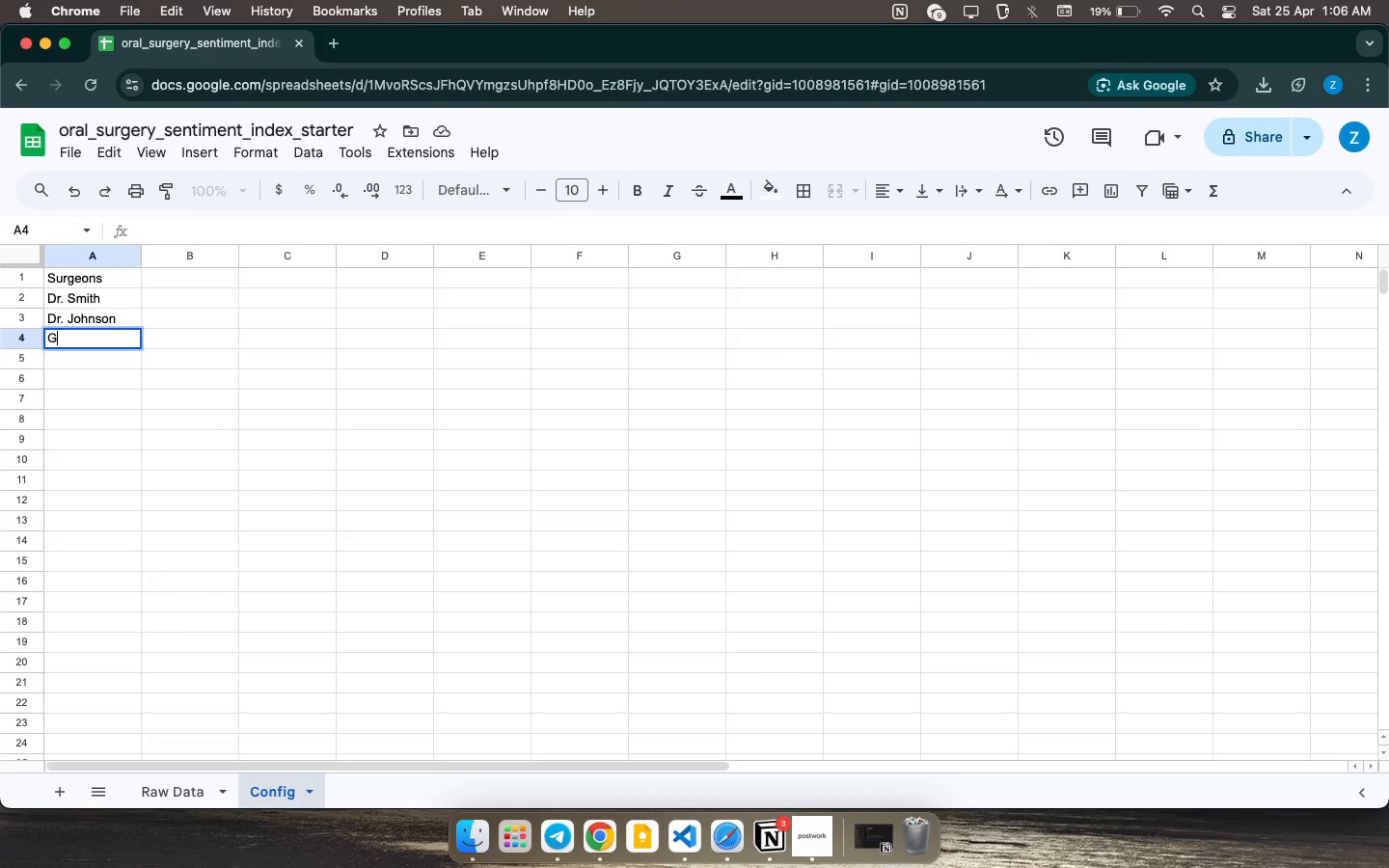 
key(G)
 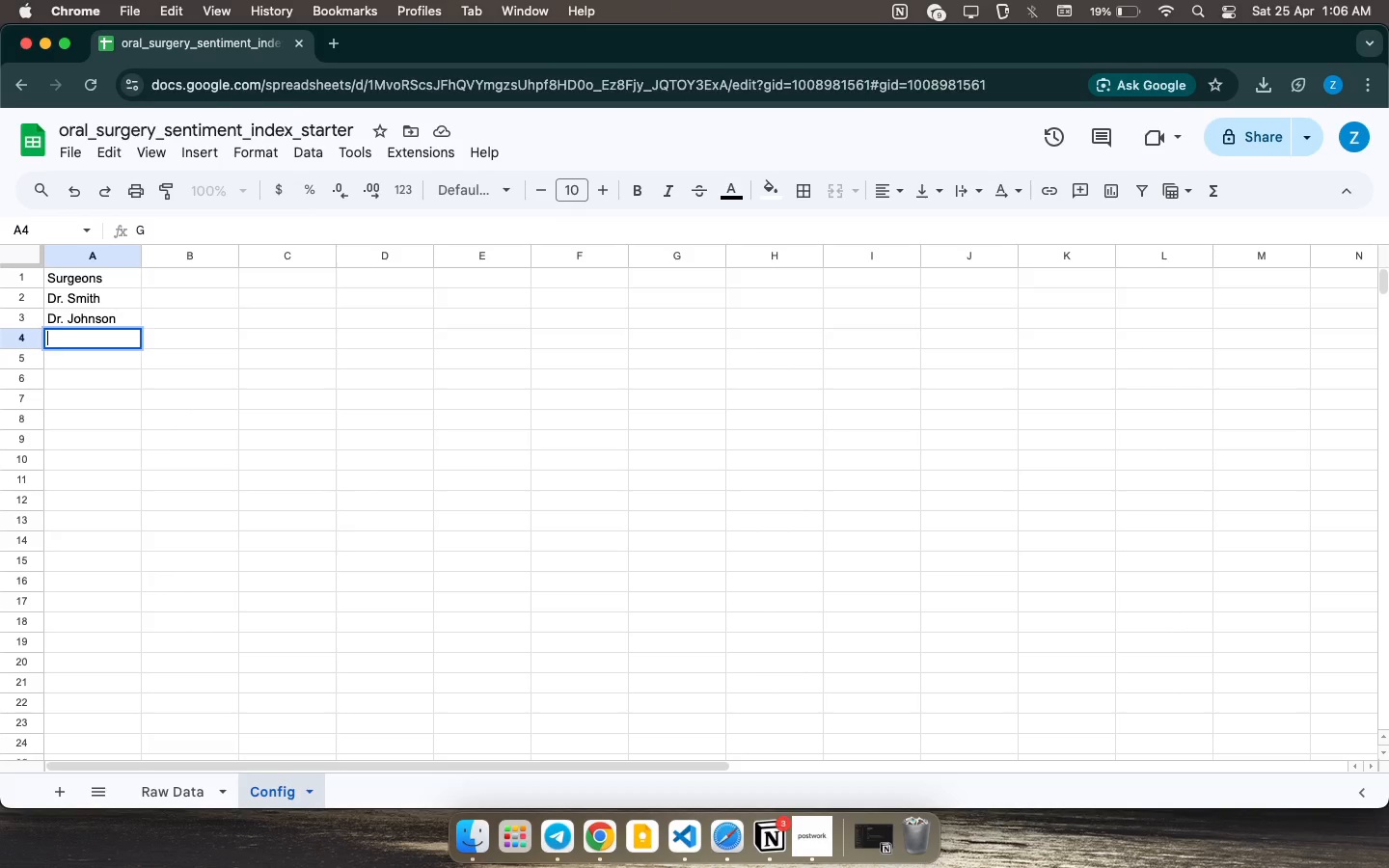 
key(Backspace)
 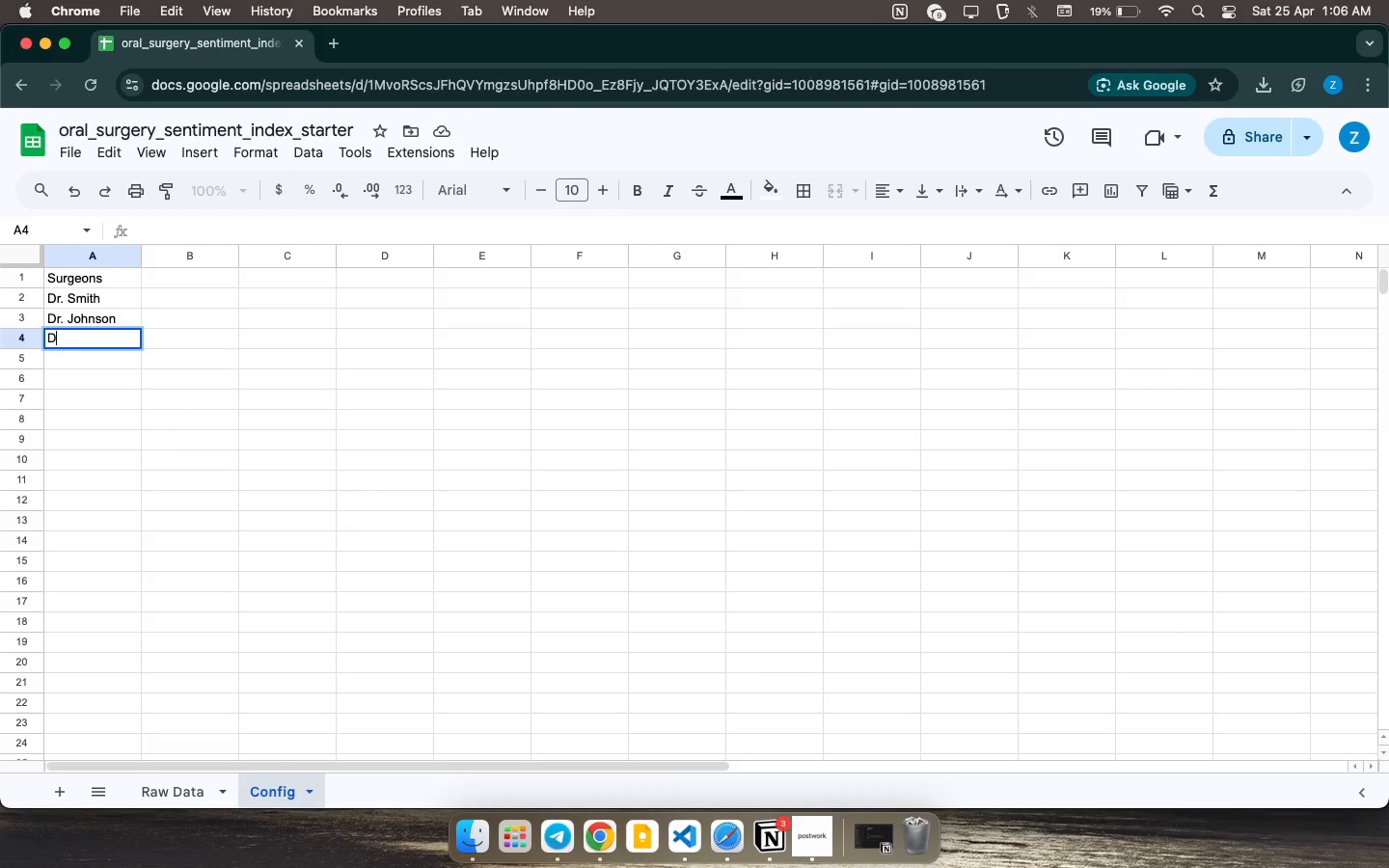 
key(D)
 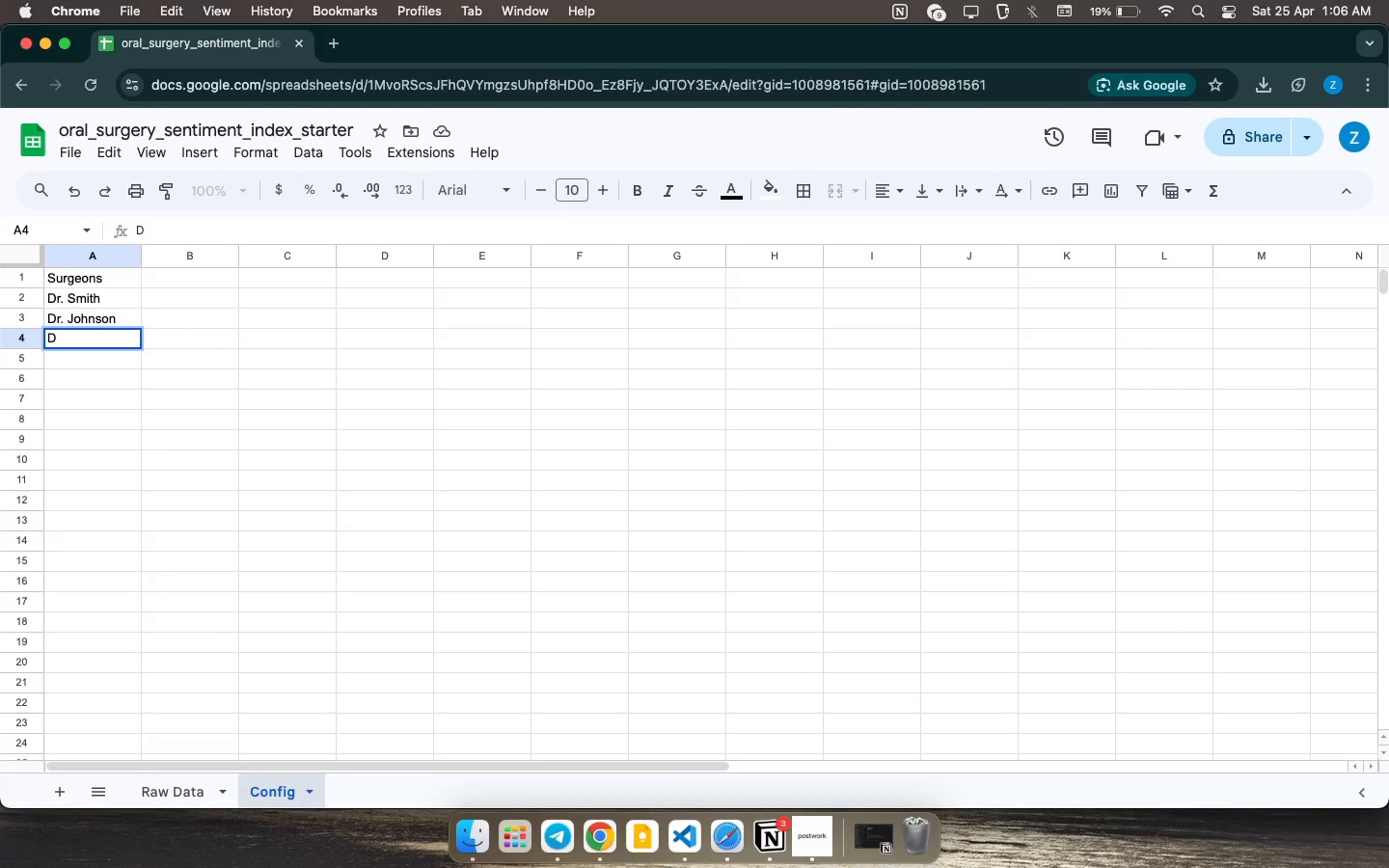 
key(CapsLock)
 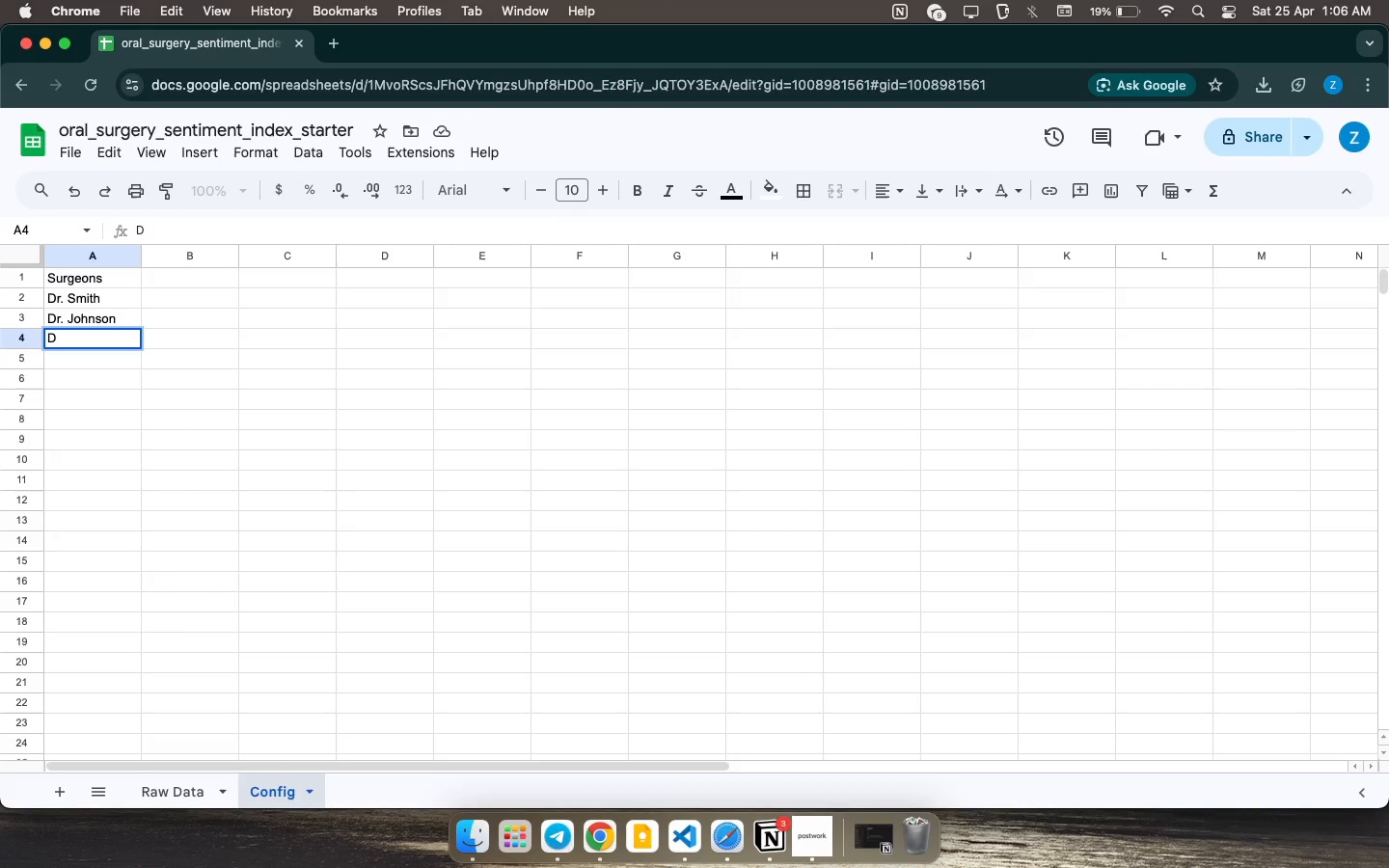 
wait(11.86)
 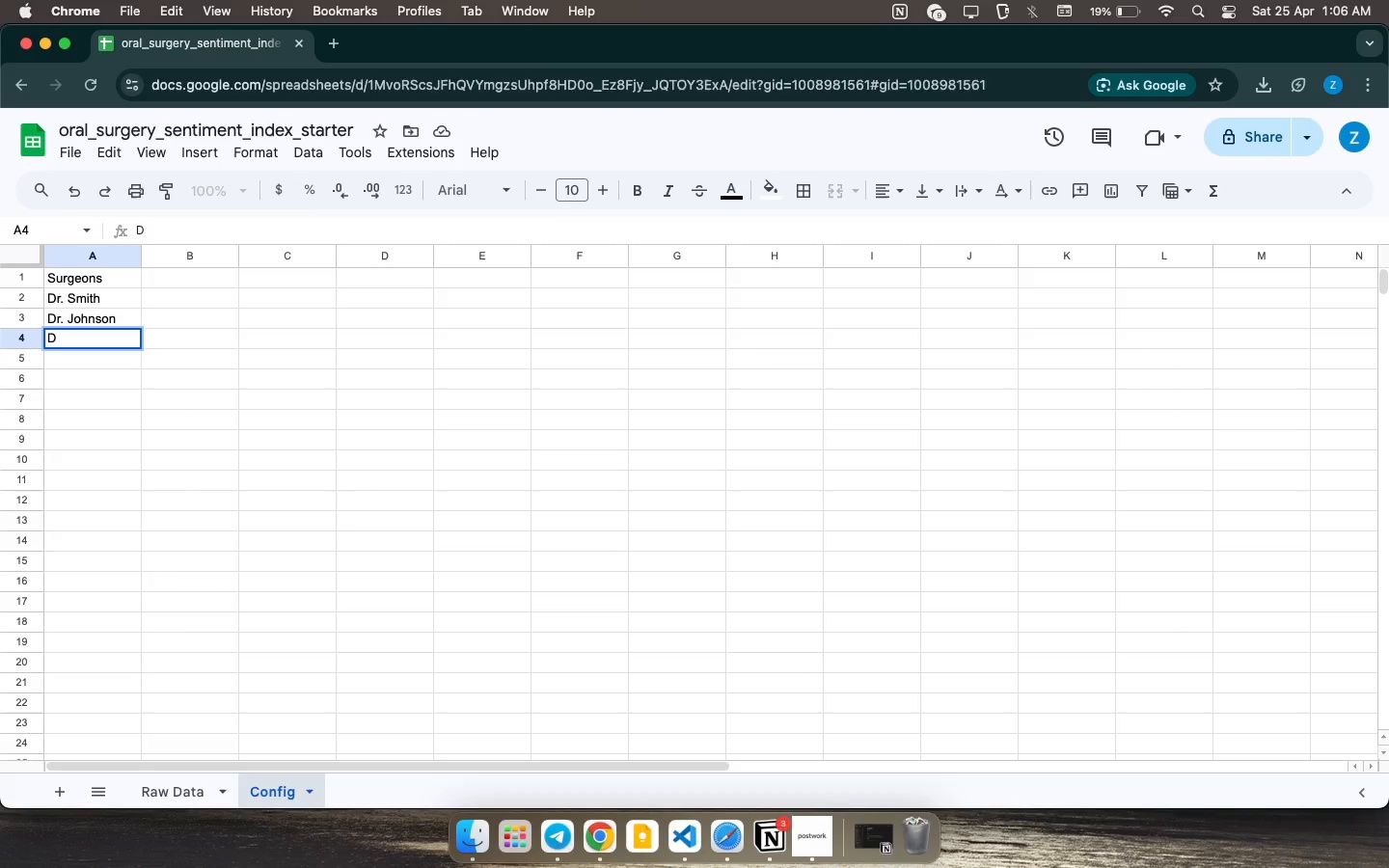 
key(R)
 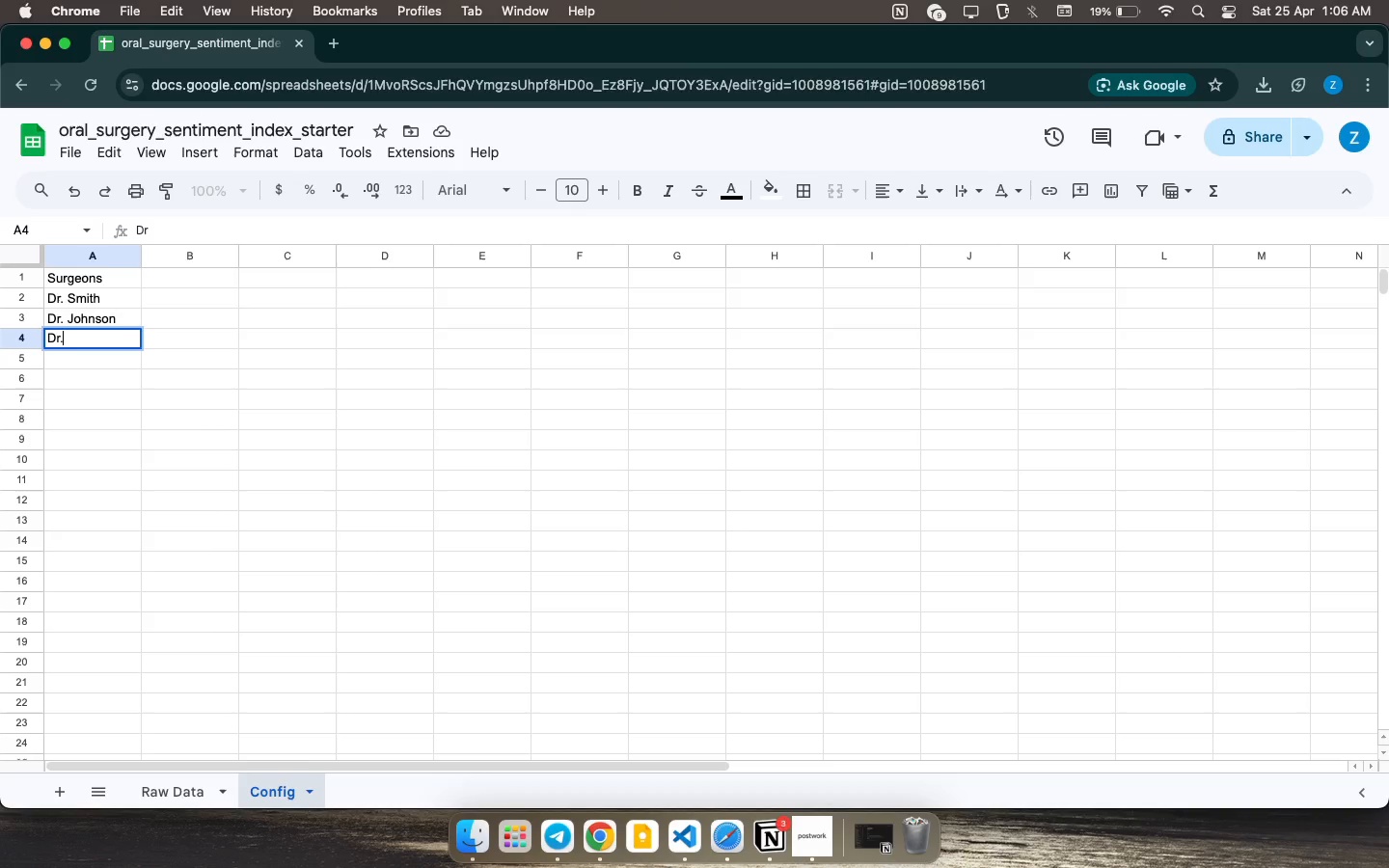 
key(Period)
 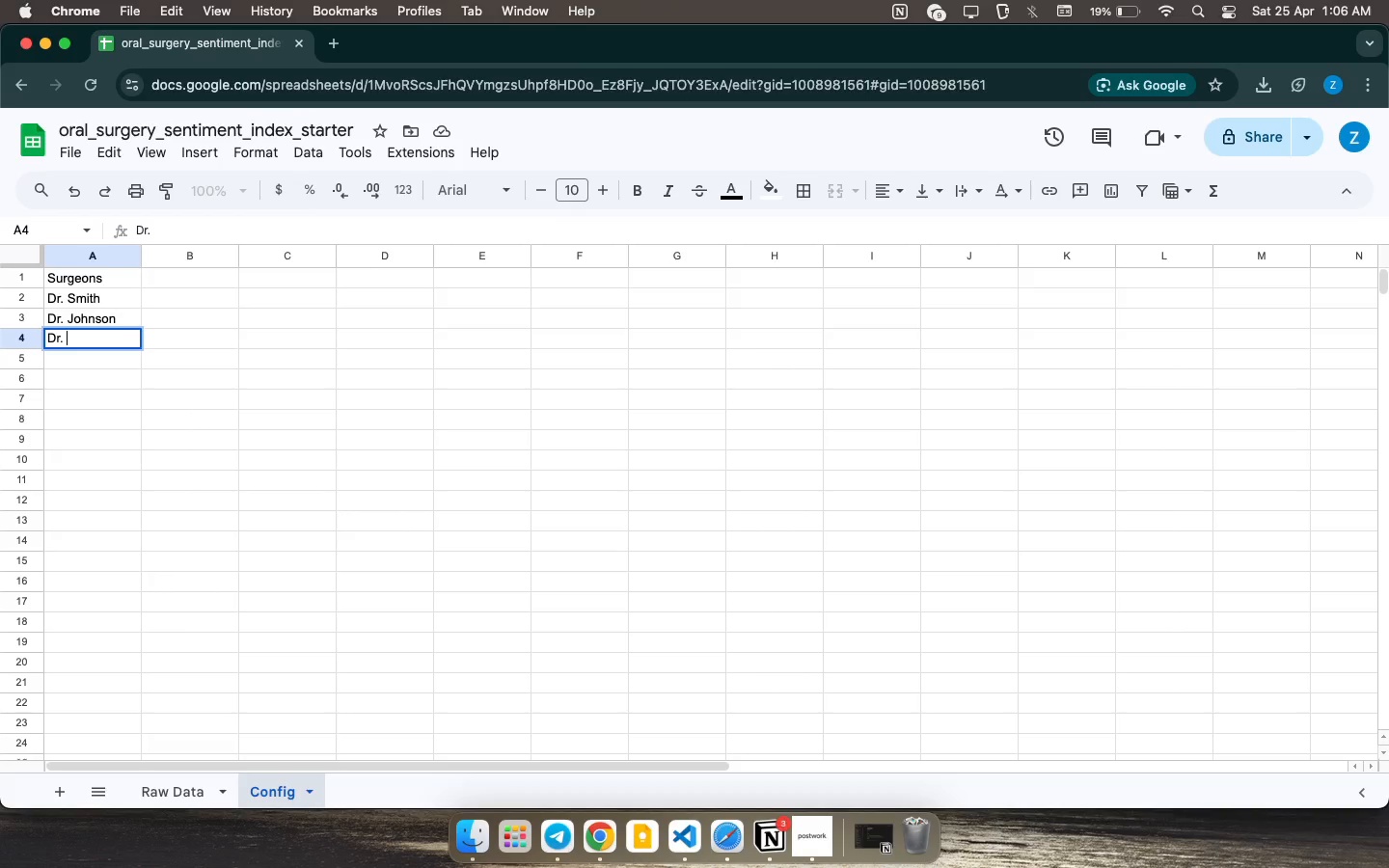 
key(Space)
 